 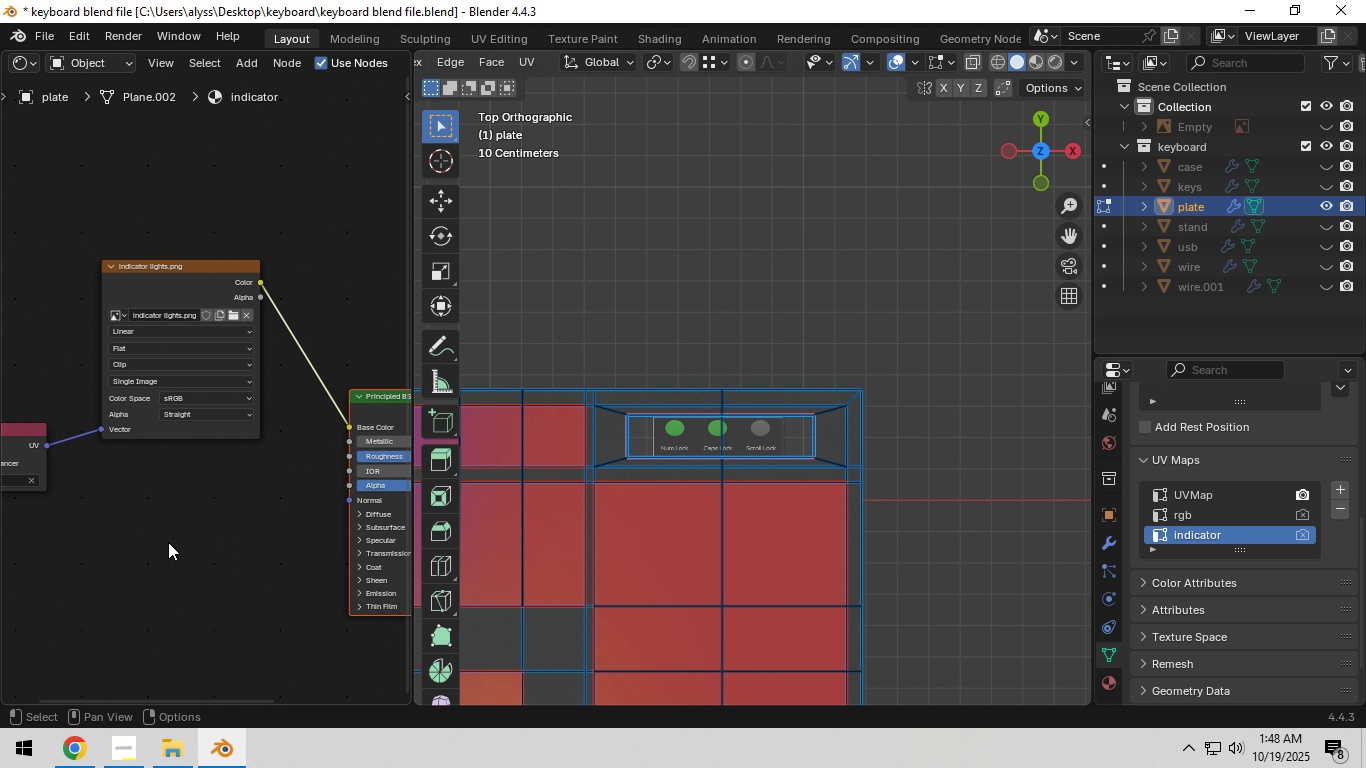 
left_click_drag(start_coordinate=[16, 543], to_coordinate=[183, 340])
 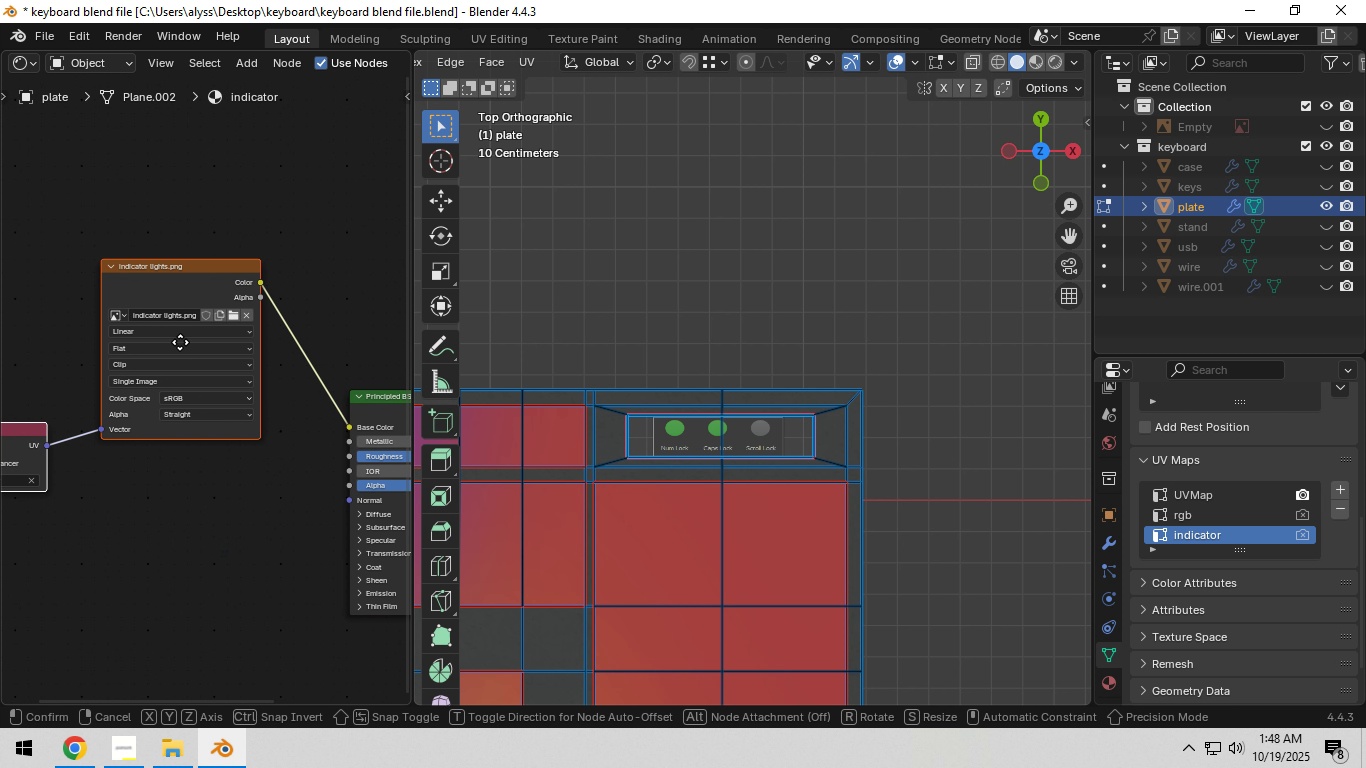 
key(G)
 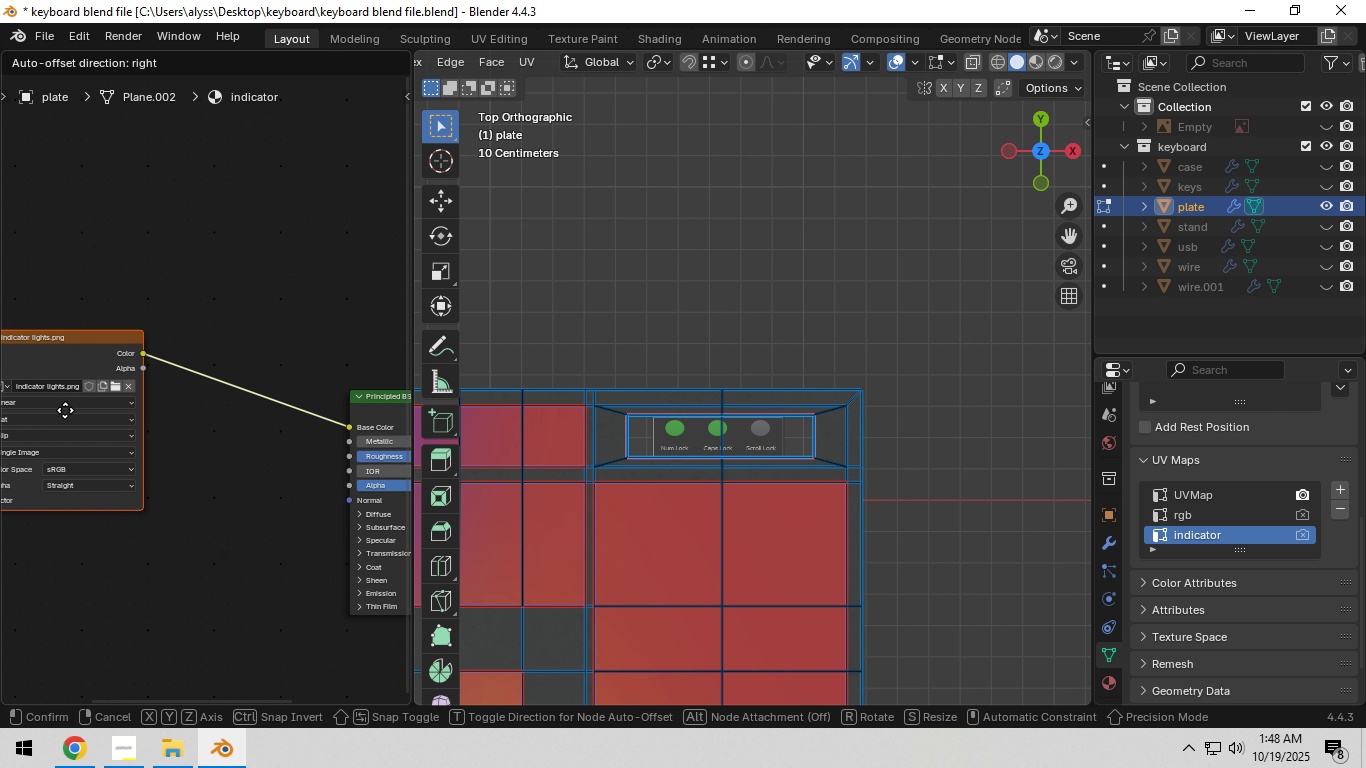 
left_click([65, 408])
 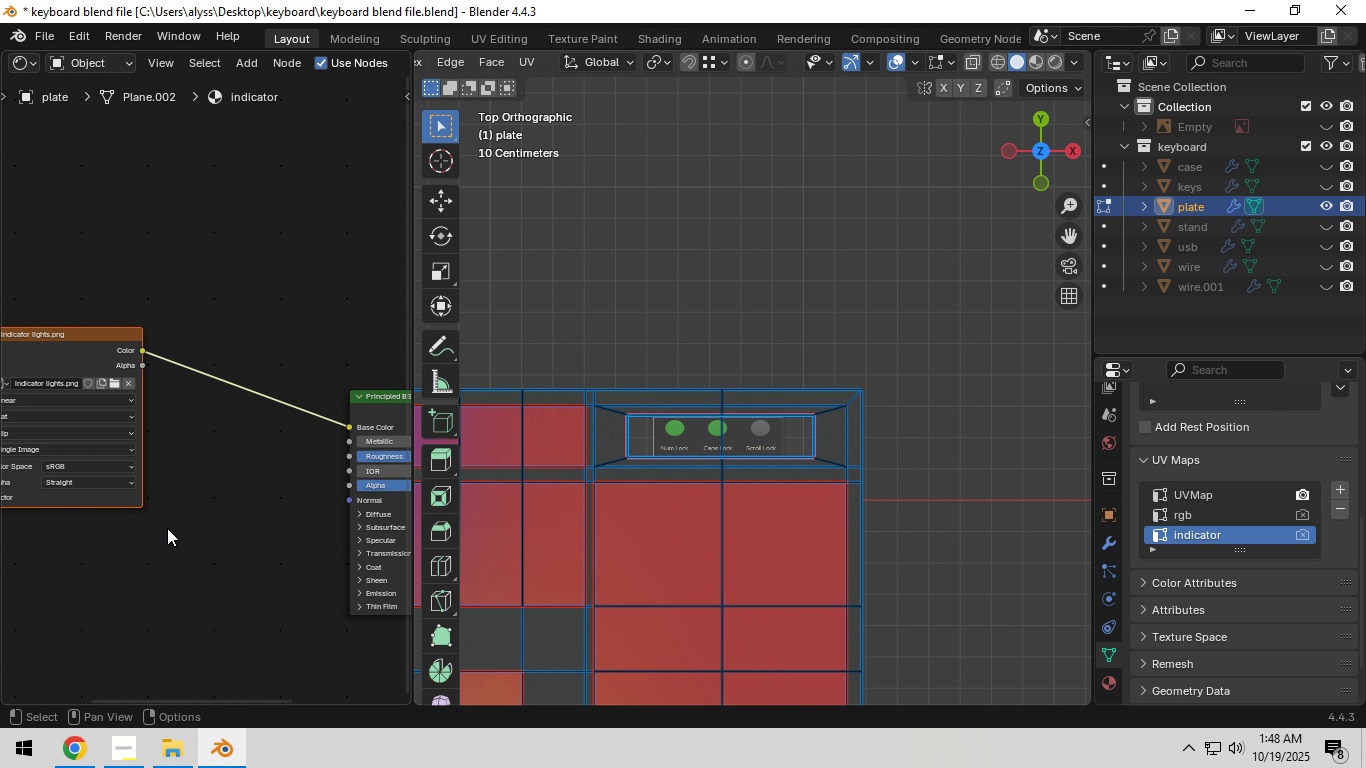 
hold_key(key=ShiftLeft, duration=0.37)
 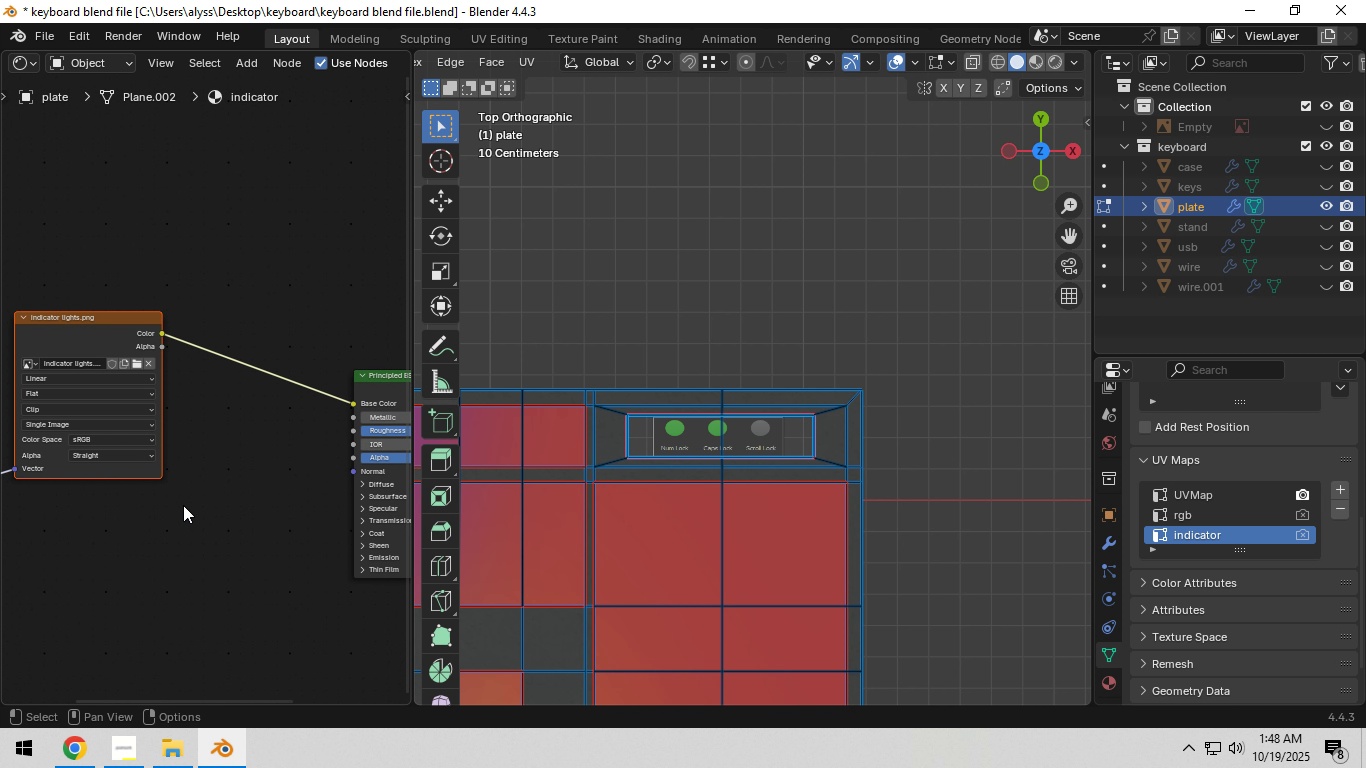 
scroll: coordinate [183, 505], scroll_direction: down, amount: 3.0
 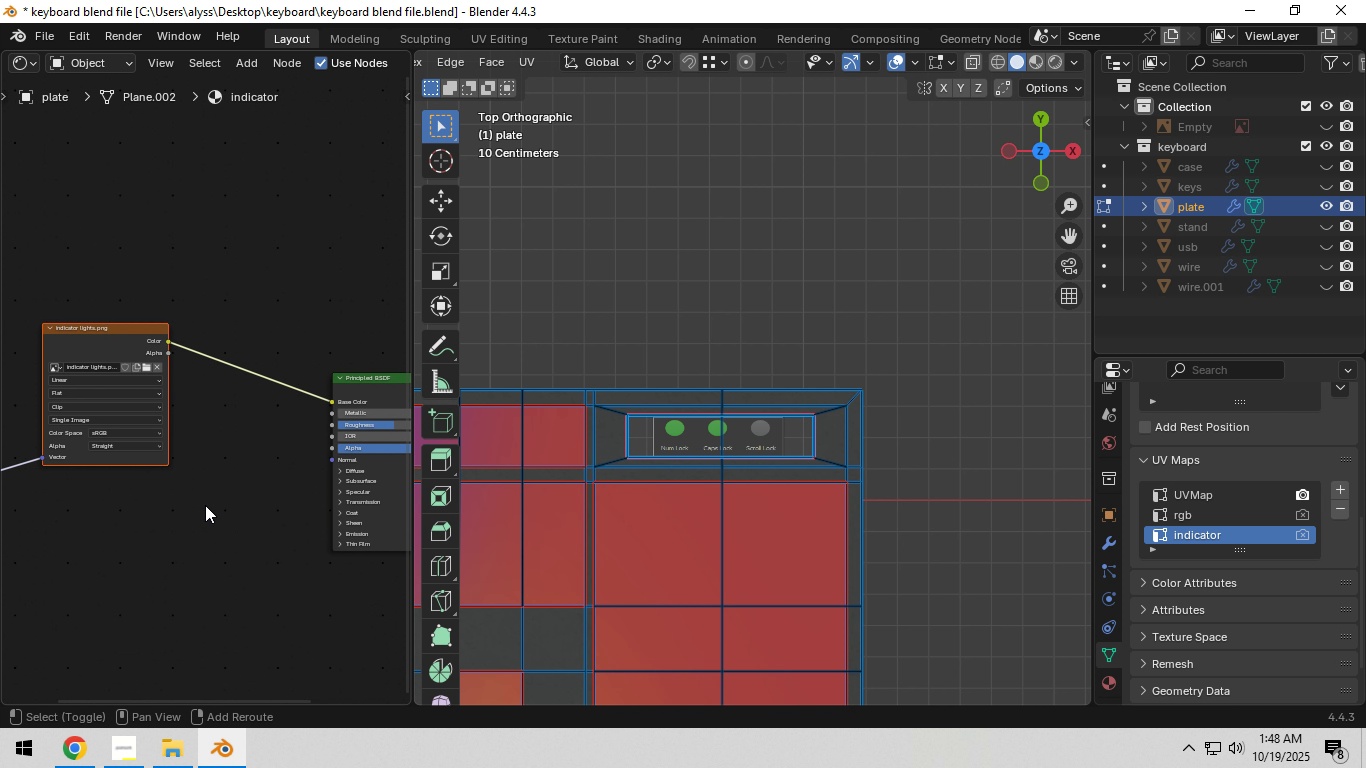 
hold_key(key=ShiftLeft, duration=0.46)
 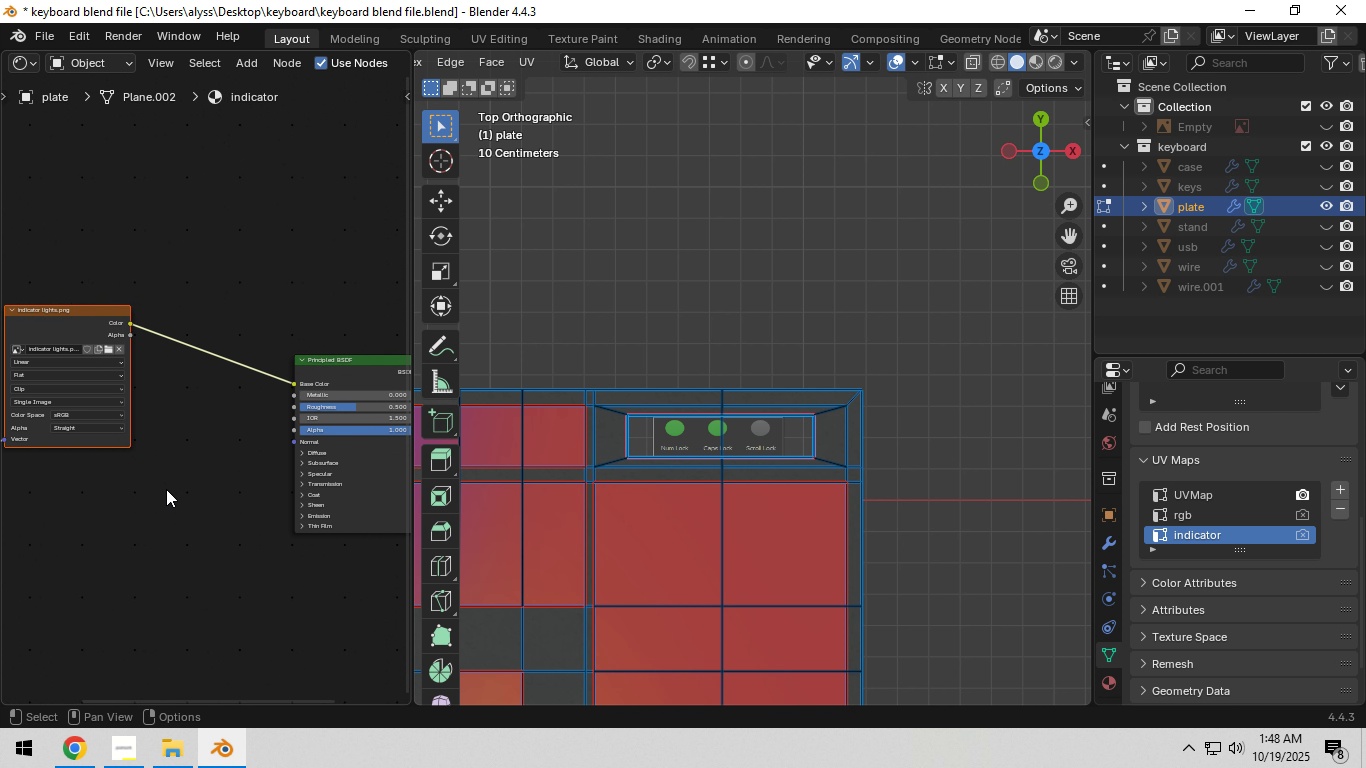 
scroll: coordinate [166, 489], scroll_direction: up, amount: 1.0
 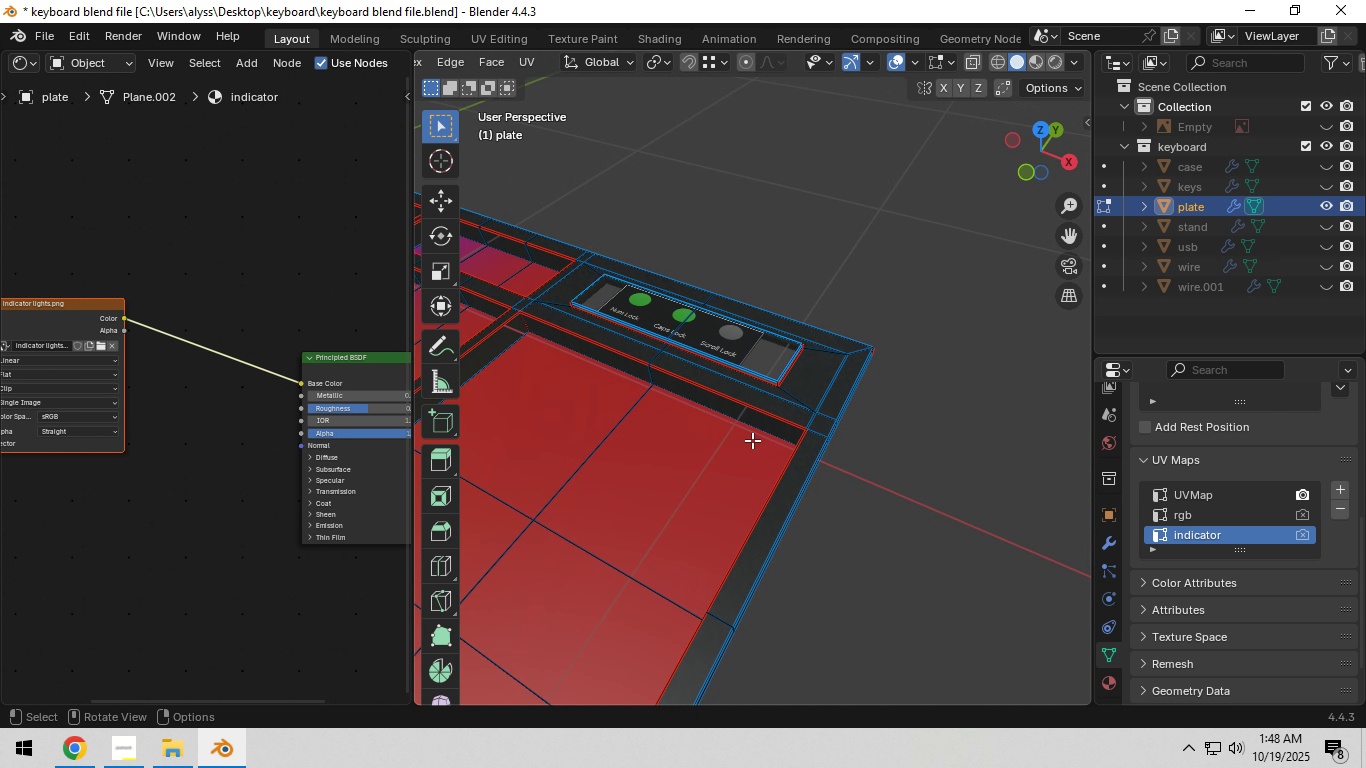 
key(Tab)
 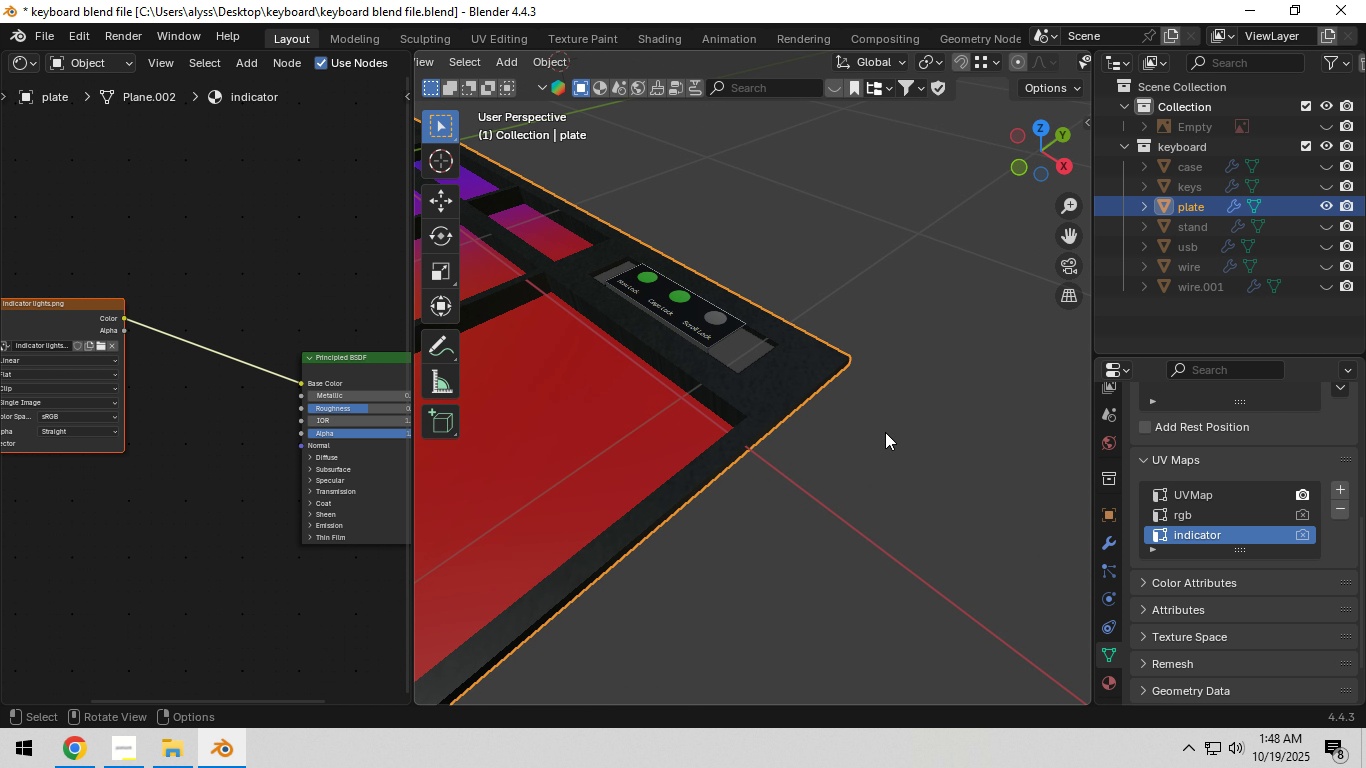 
left_click([928, 418])
 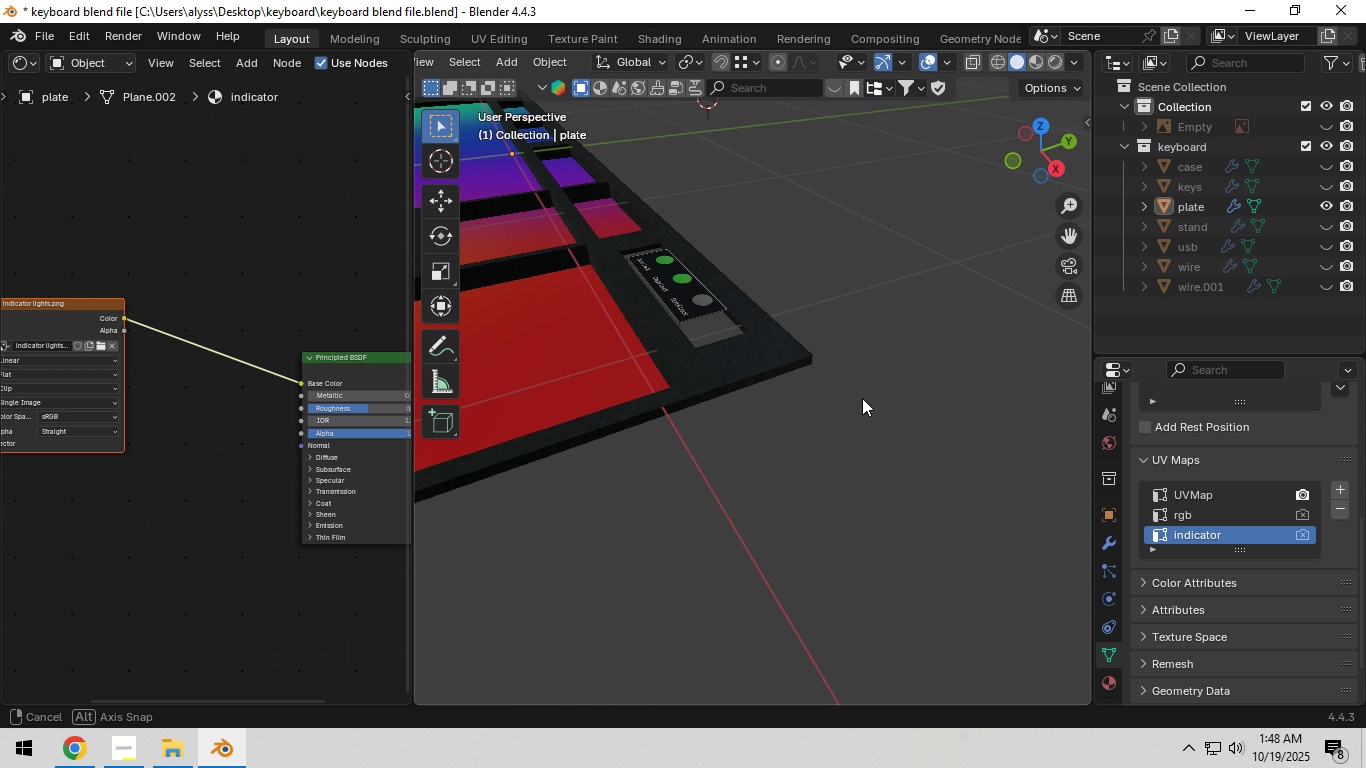 
key(Shift+ShiftLeft)
 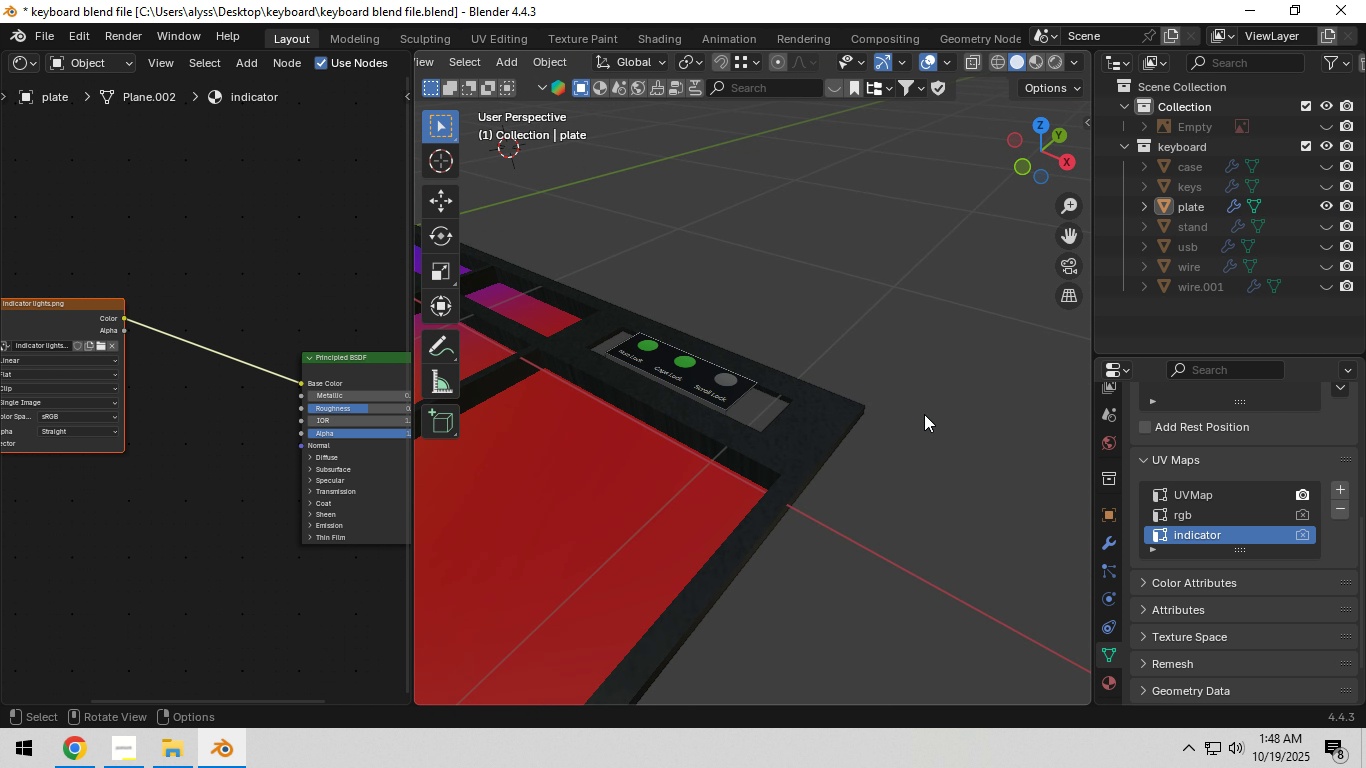 
scroll: coordinate [924, 414], scroll_direction: up, amount: 4.0
 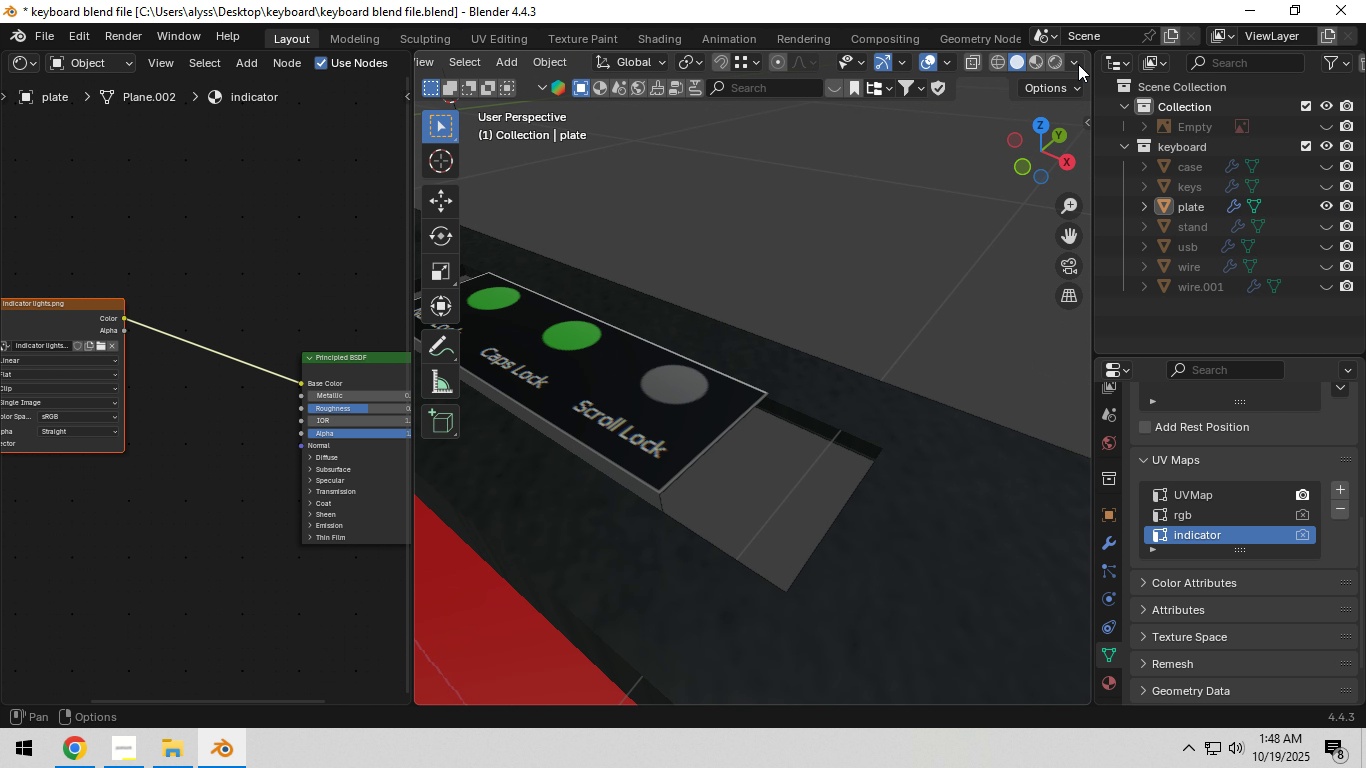 
left_click([1078, 64])
 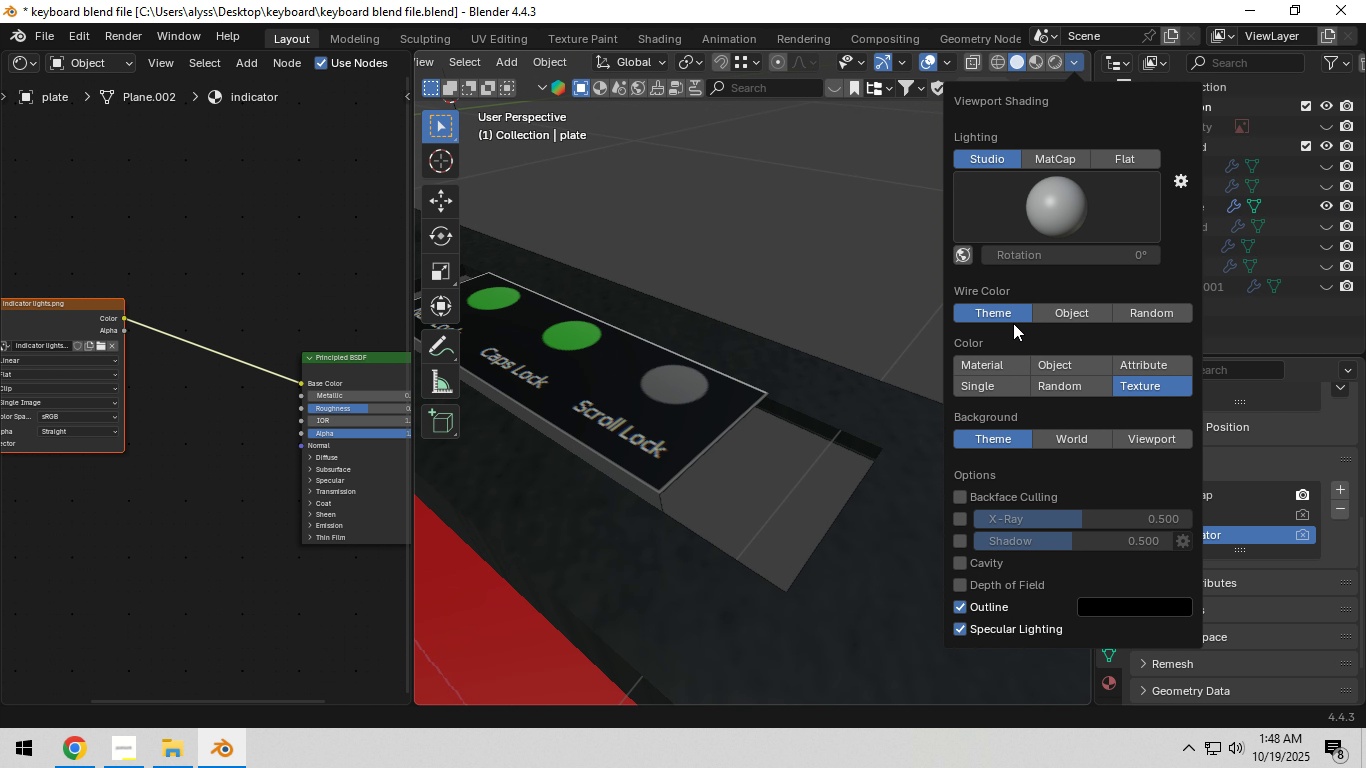 
left_click([802, 262])
 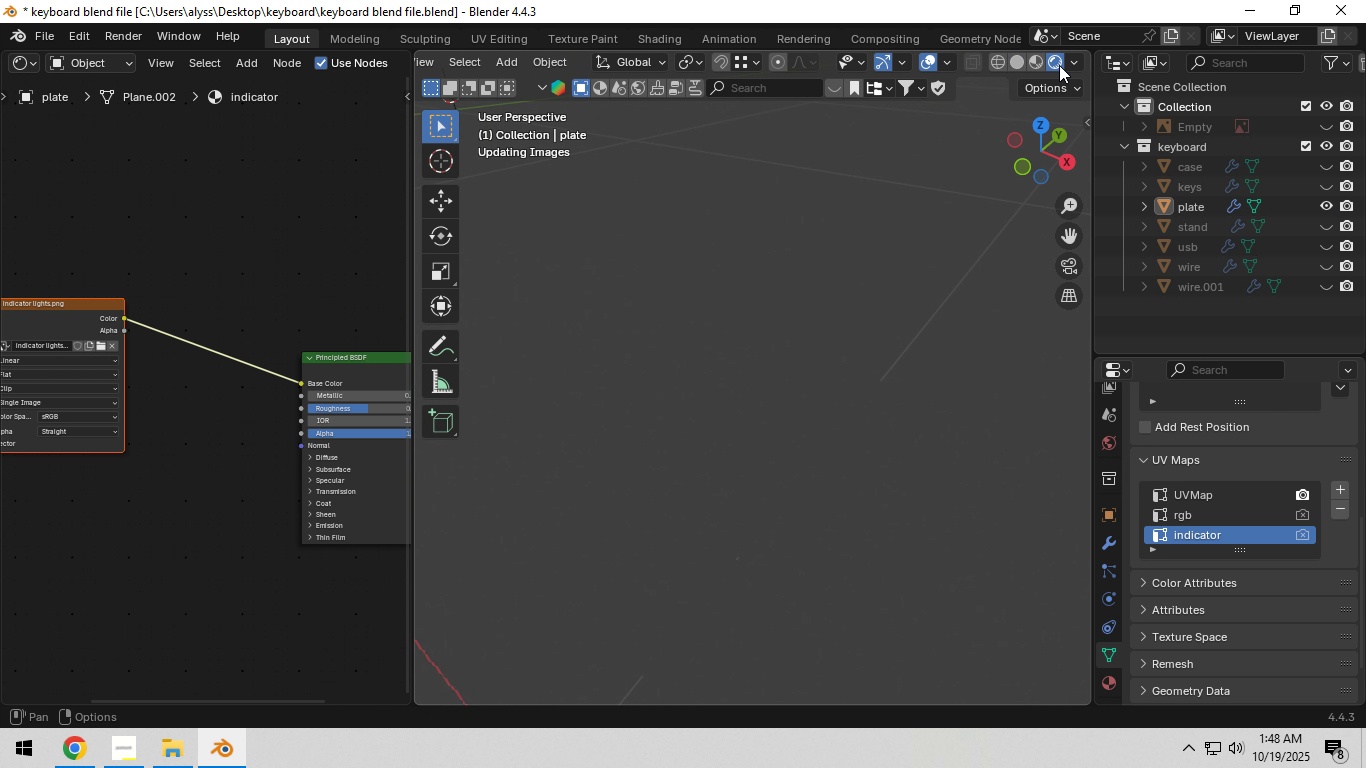 
left_click([1059, 65])
 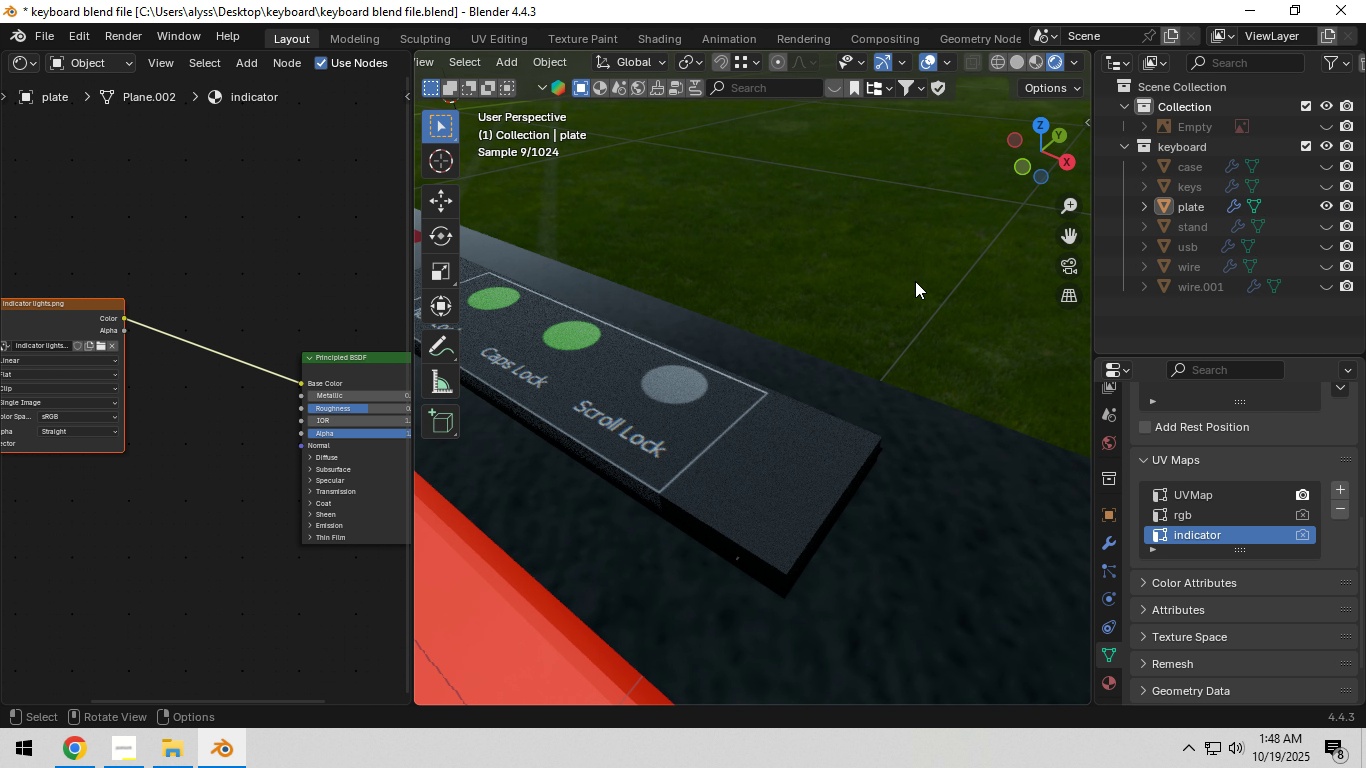 
left_click([916, 280])
 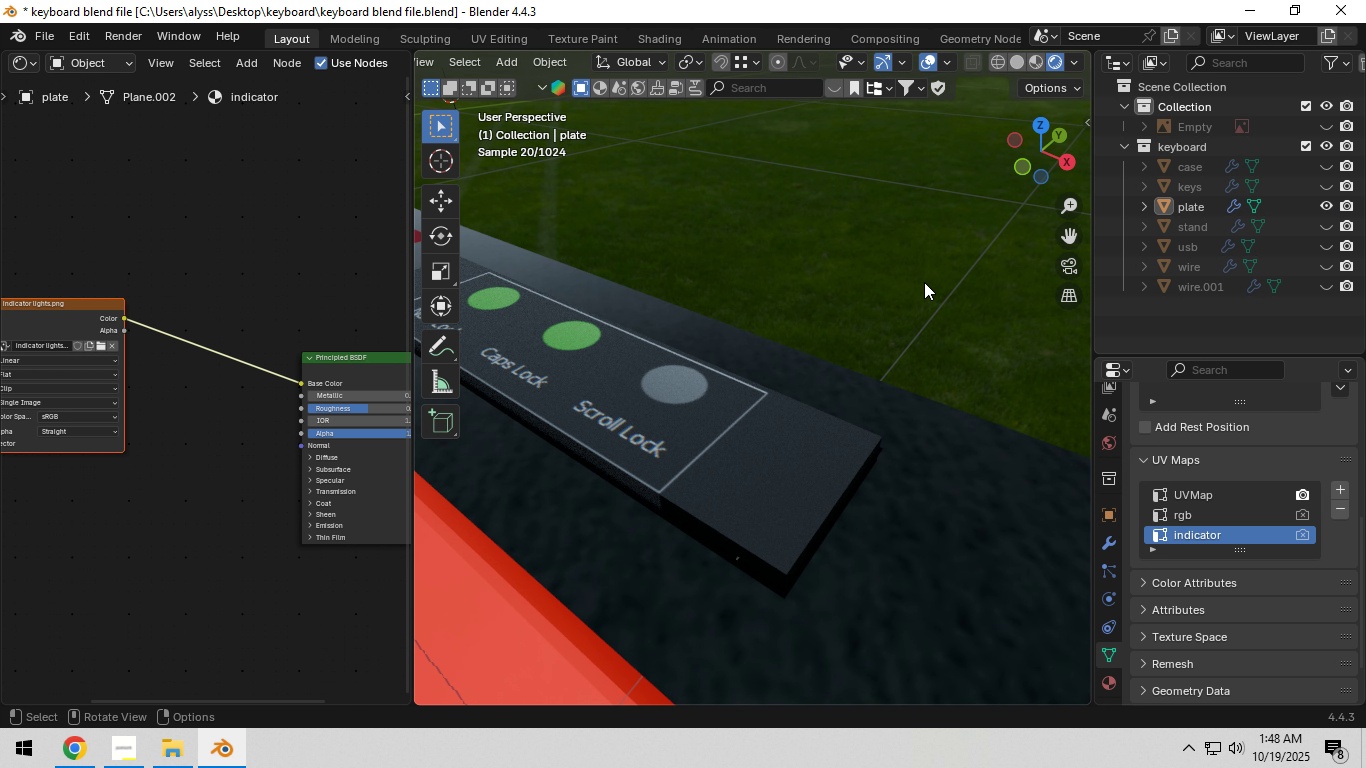 
scroll: coordinate [920, 281], scroll_direction: down, amount: 7.0
 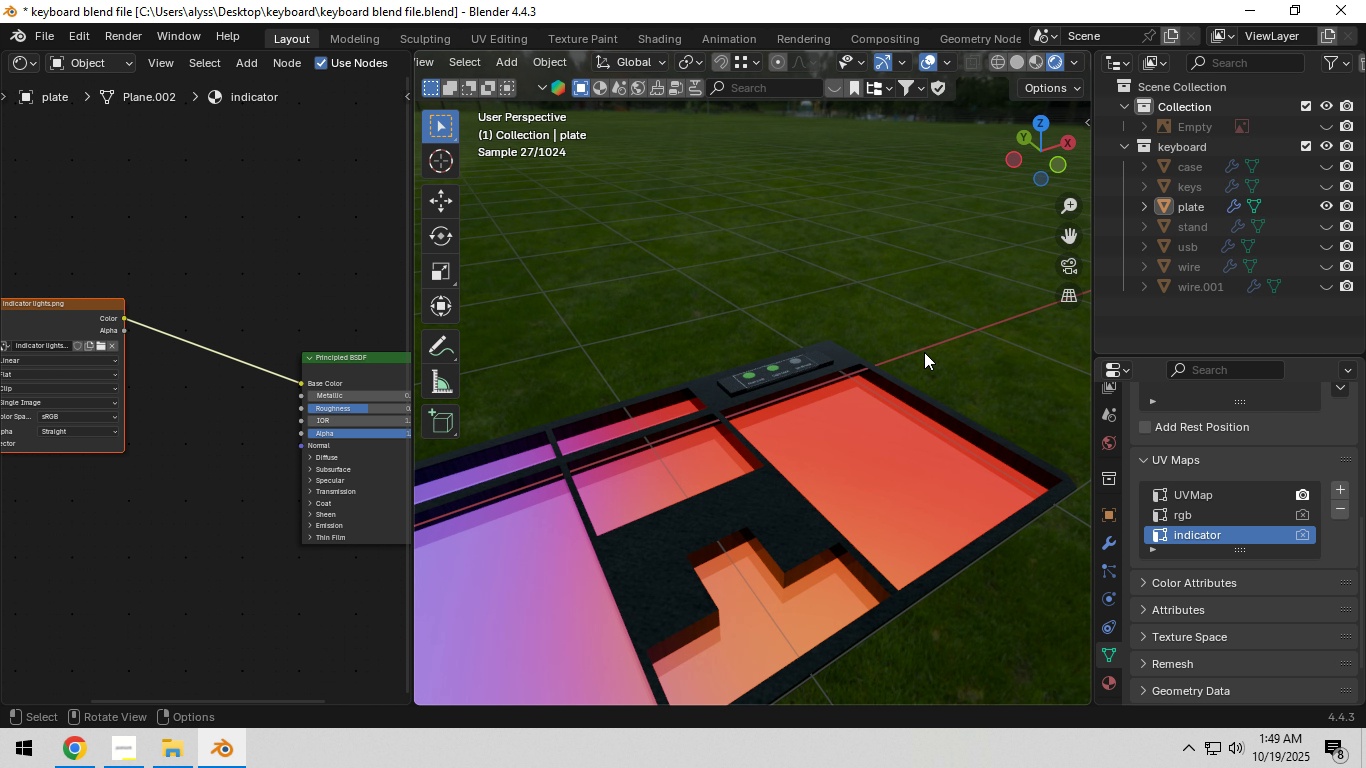 
wait(7.5)
 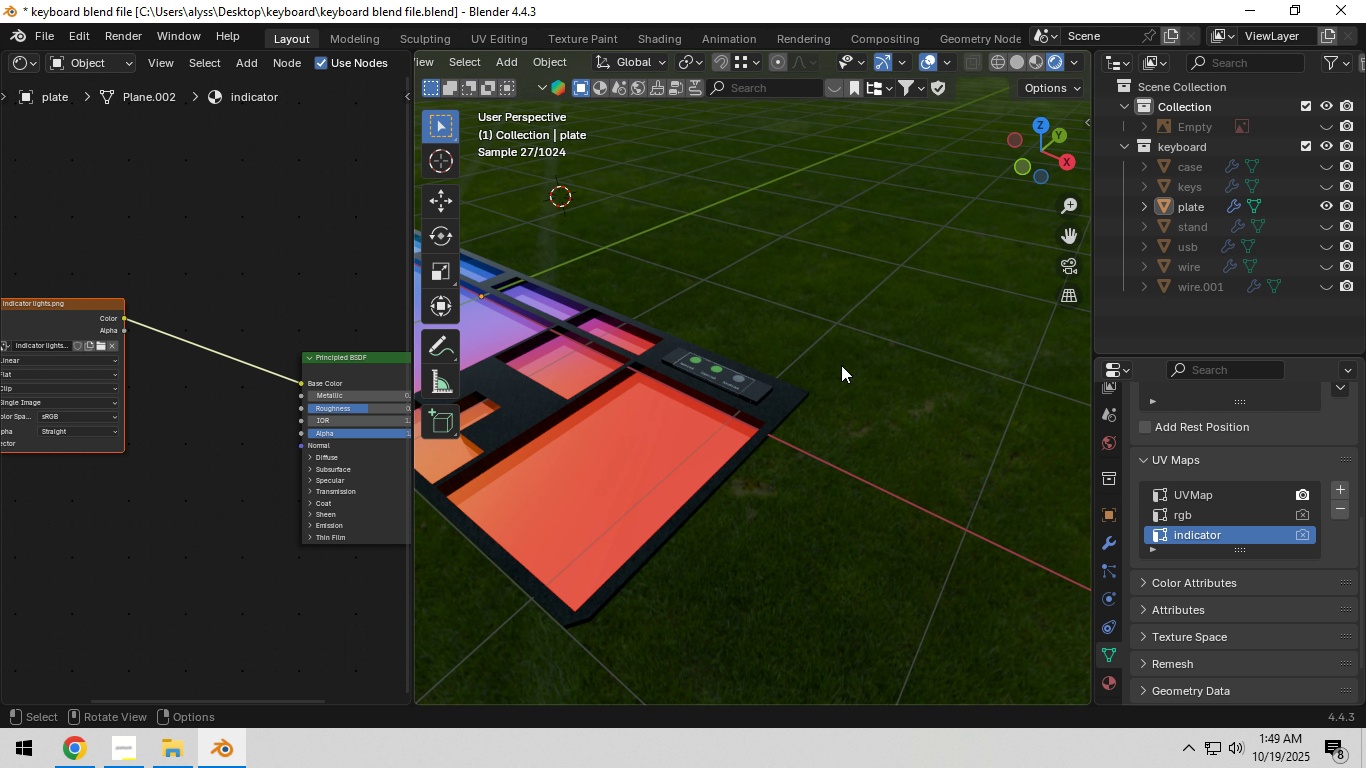 
hold_key(key=Z, duration=0.44)
 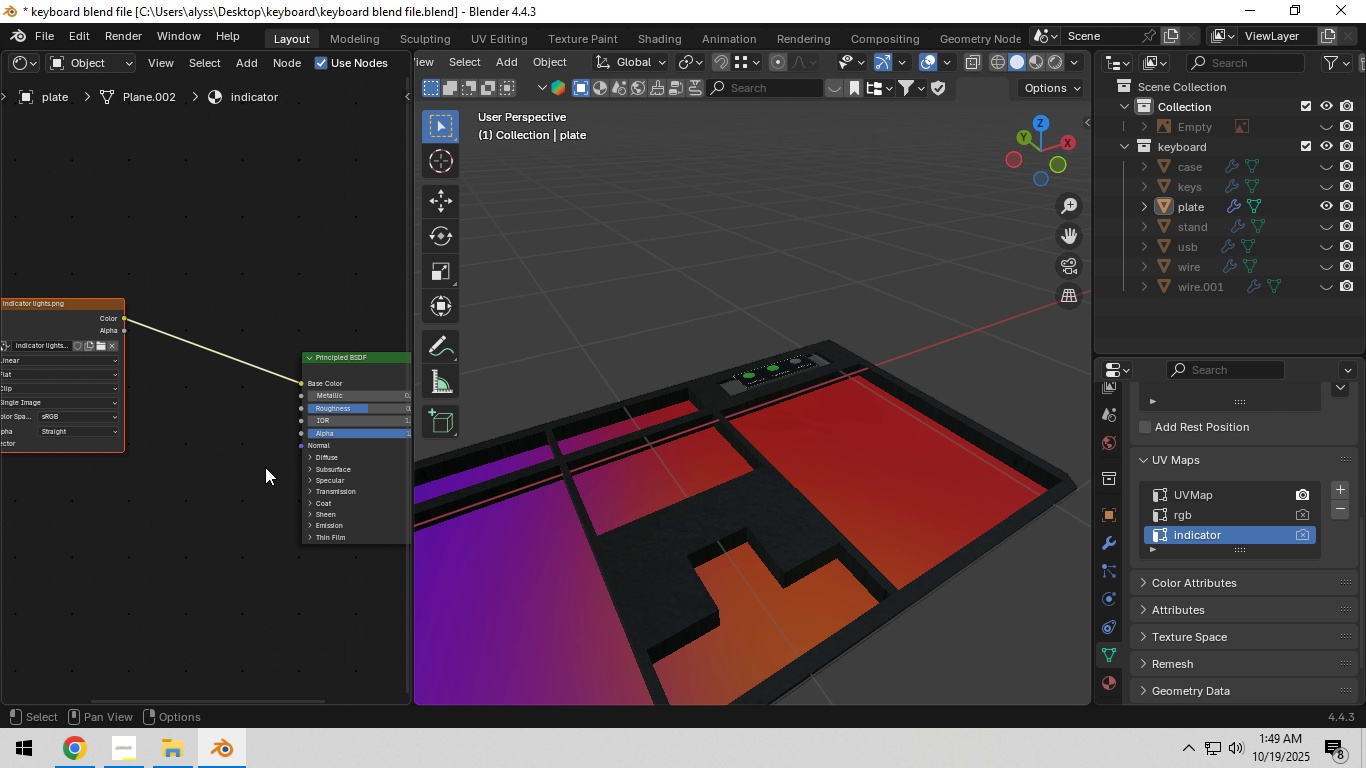 
scroll: coordinate [258, 467], scroll_direction: up, amount: 1.0
 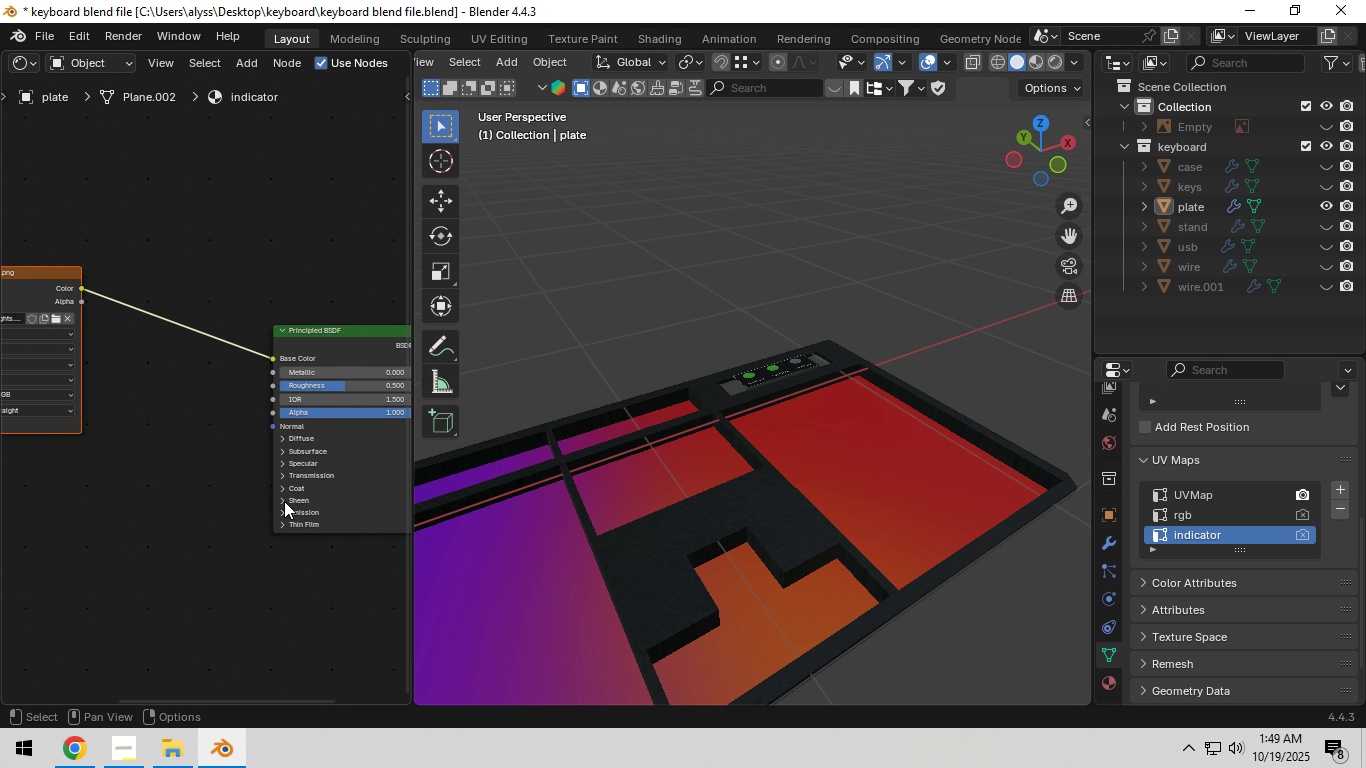 
left_click([281, 510])
 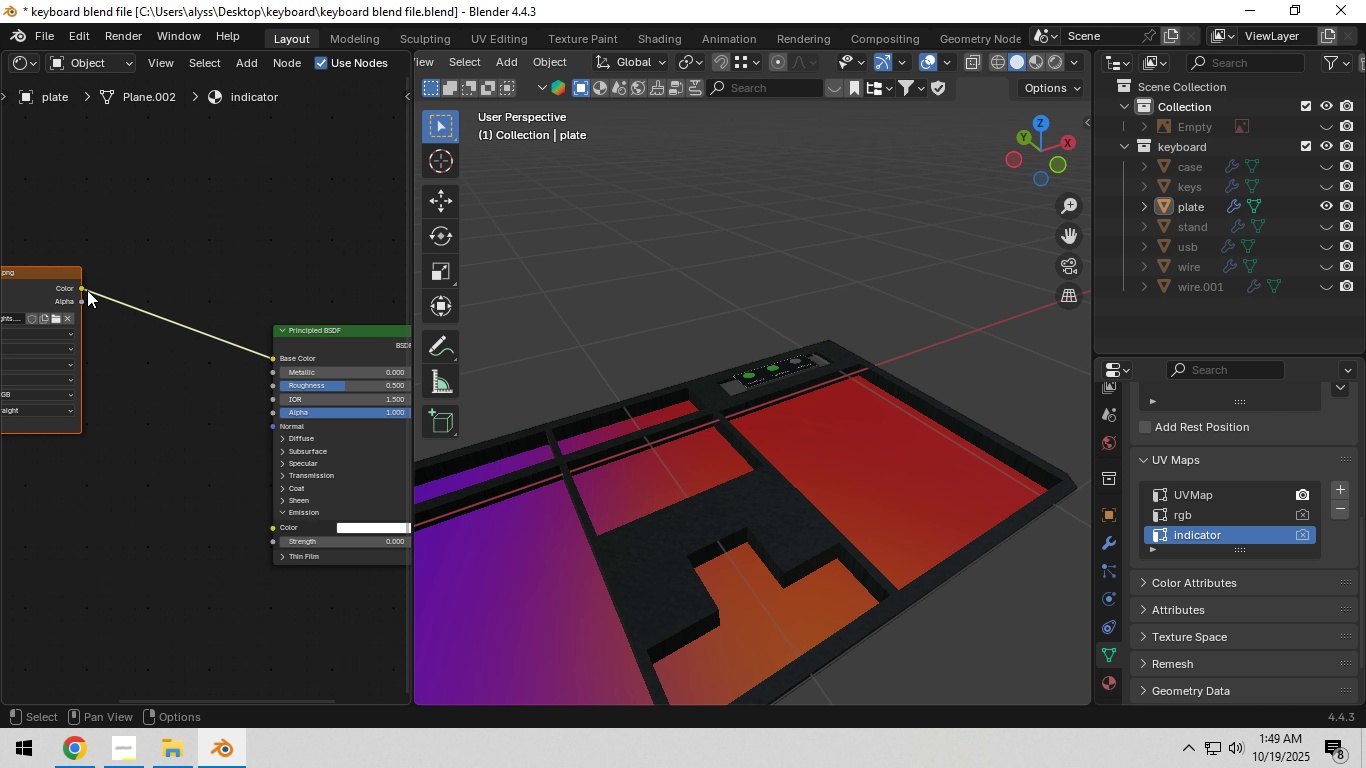 
left_click_drag(start_coordinate=[81, 289], to_coordinate=[261, 527])
 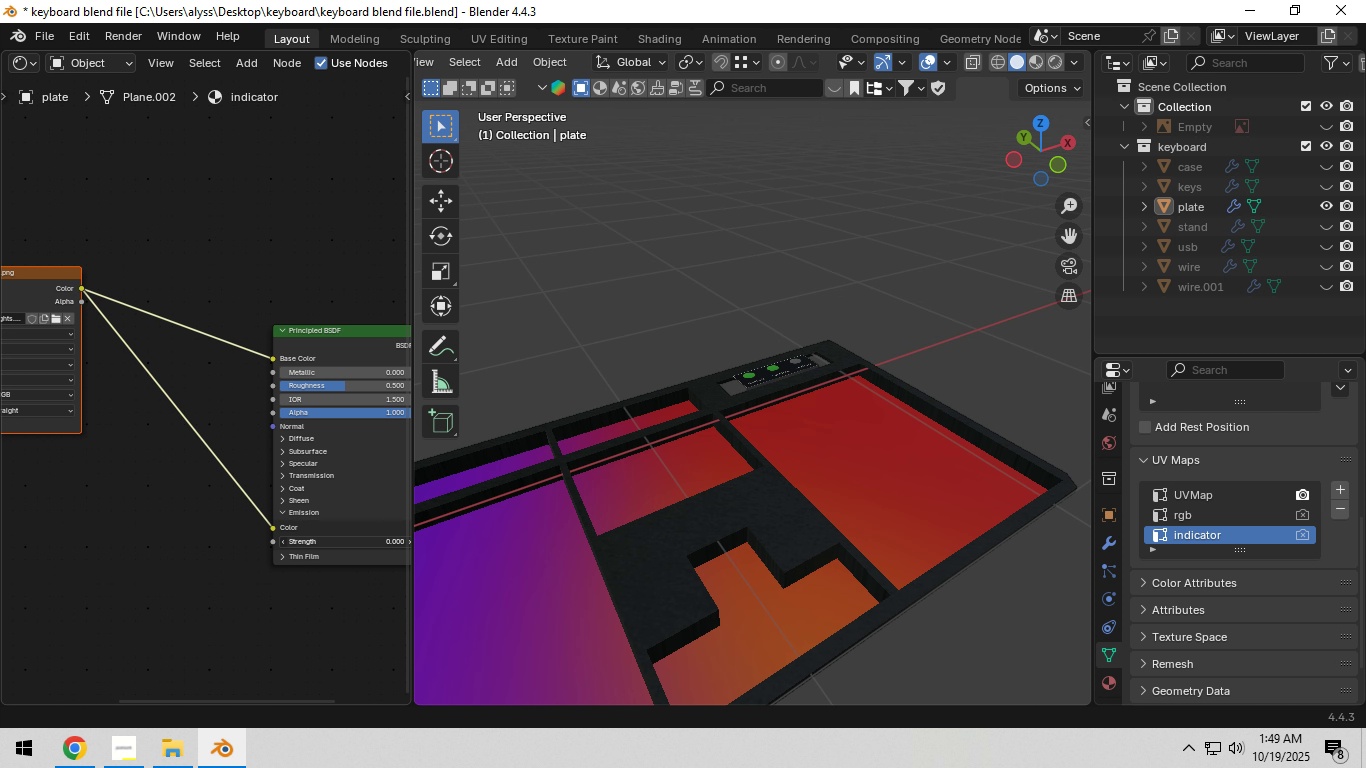 
left_click([337, 538])
 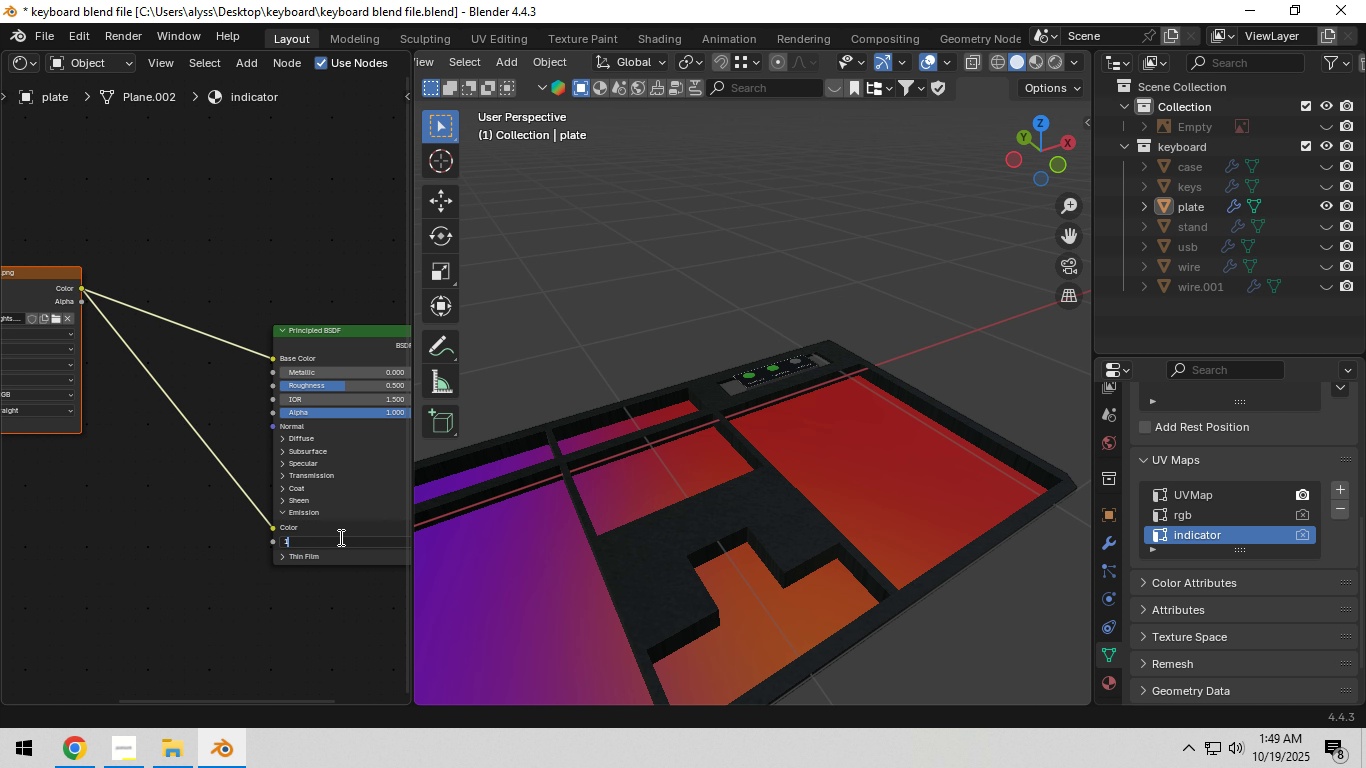 
key(Numpad1)
 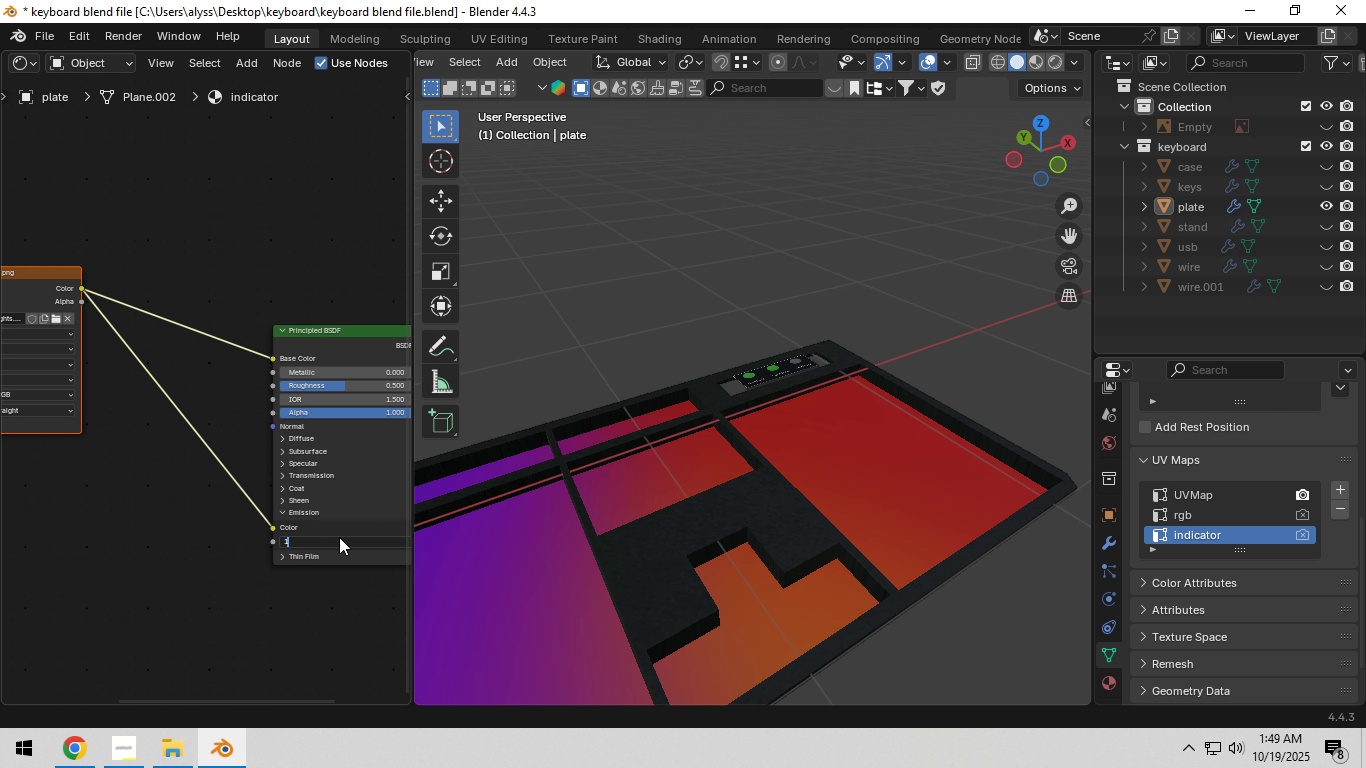 
key(NumpadEnter)
 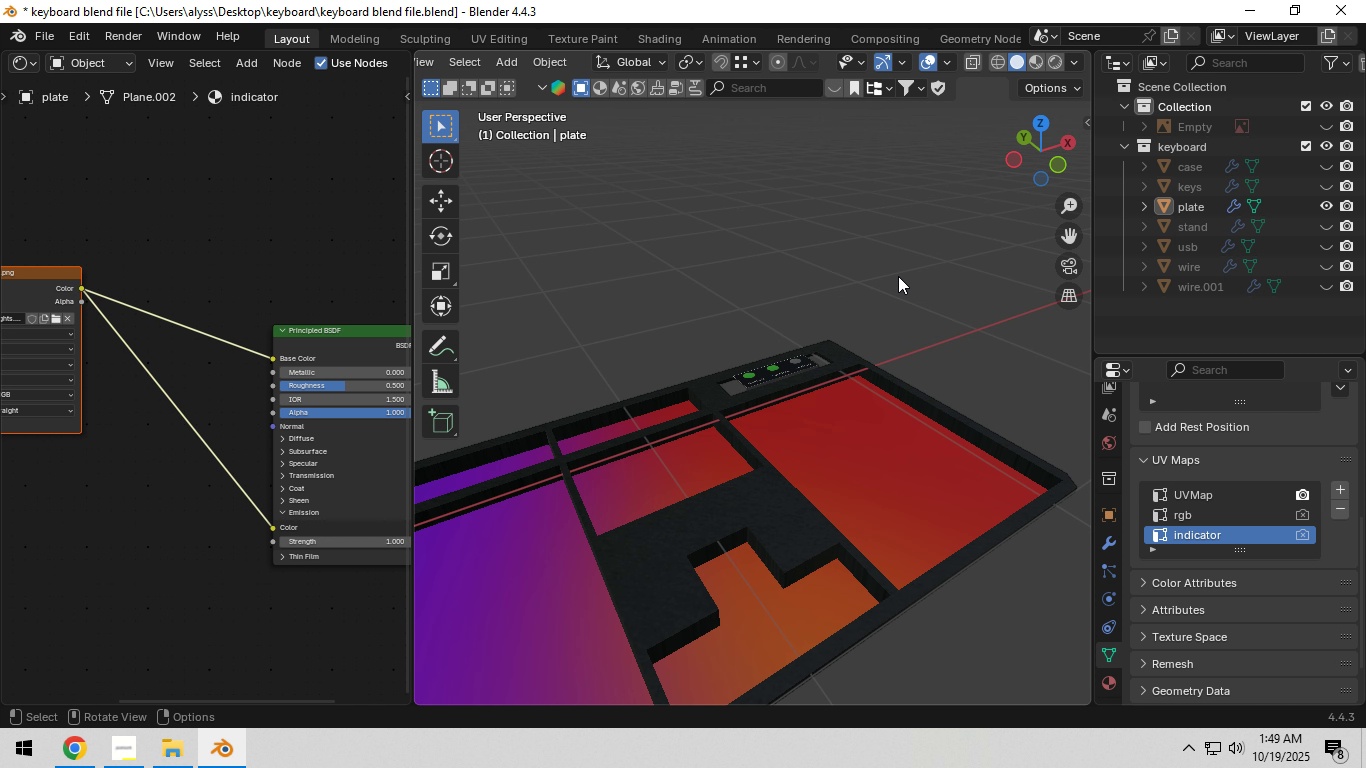 
key(Z)
 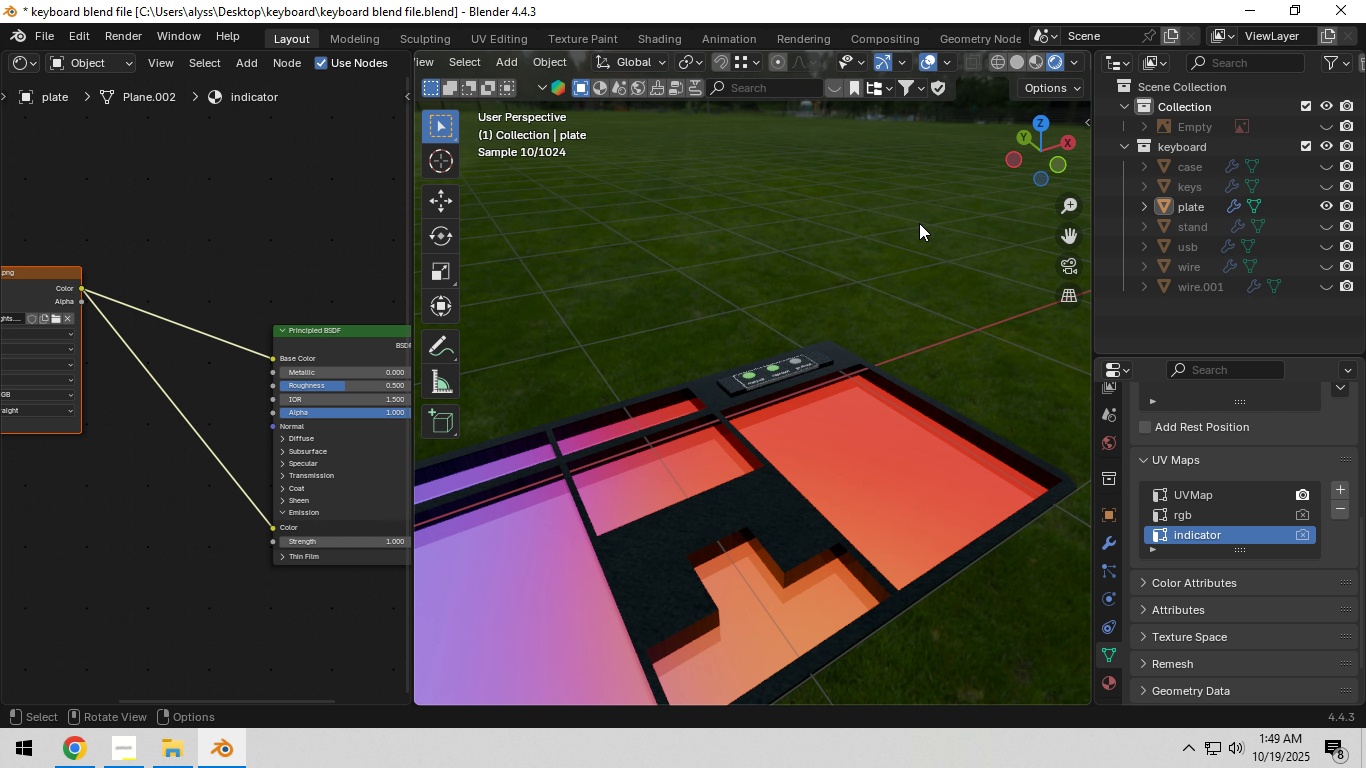 
left_click([919, 223])
 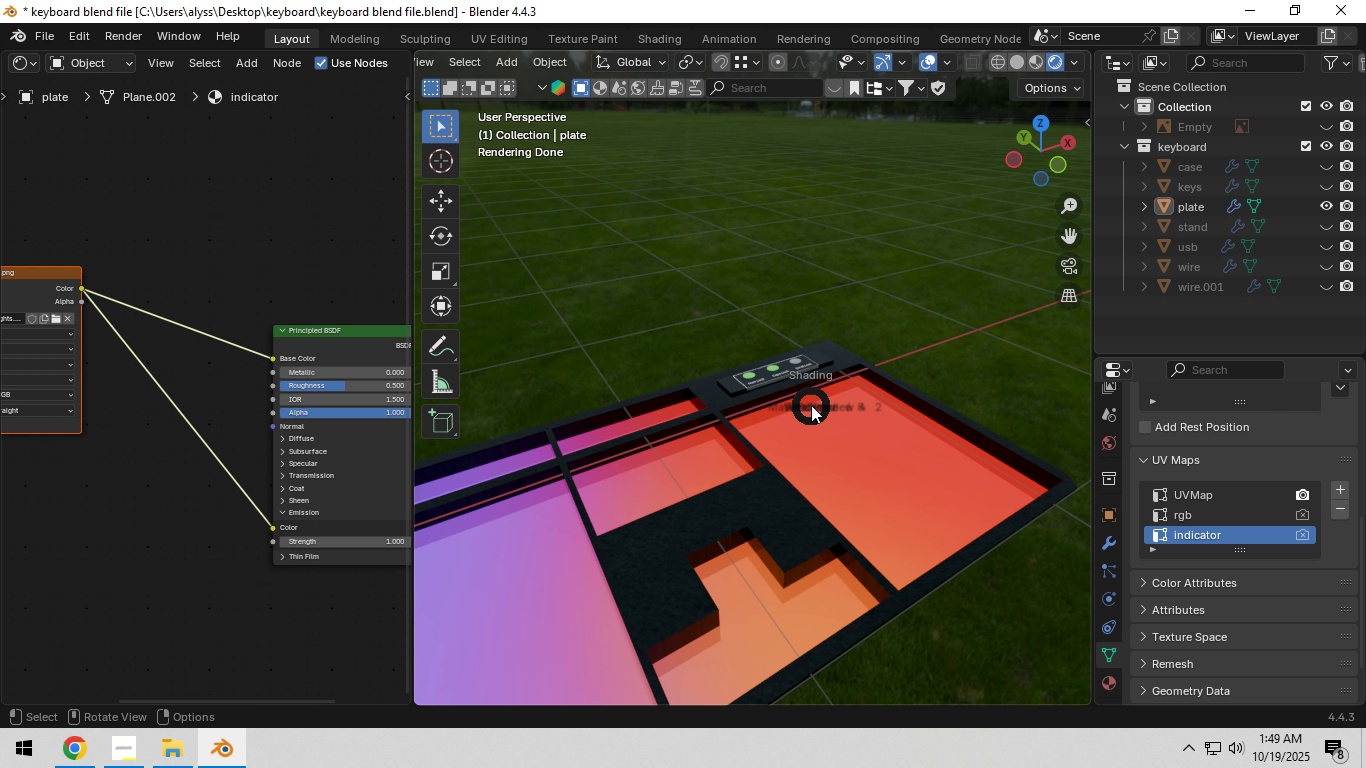 
wait(5.99)
 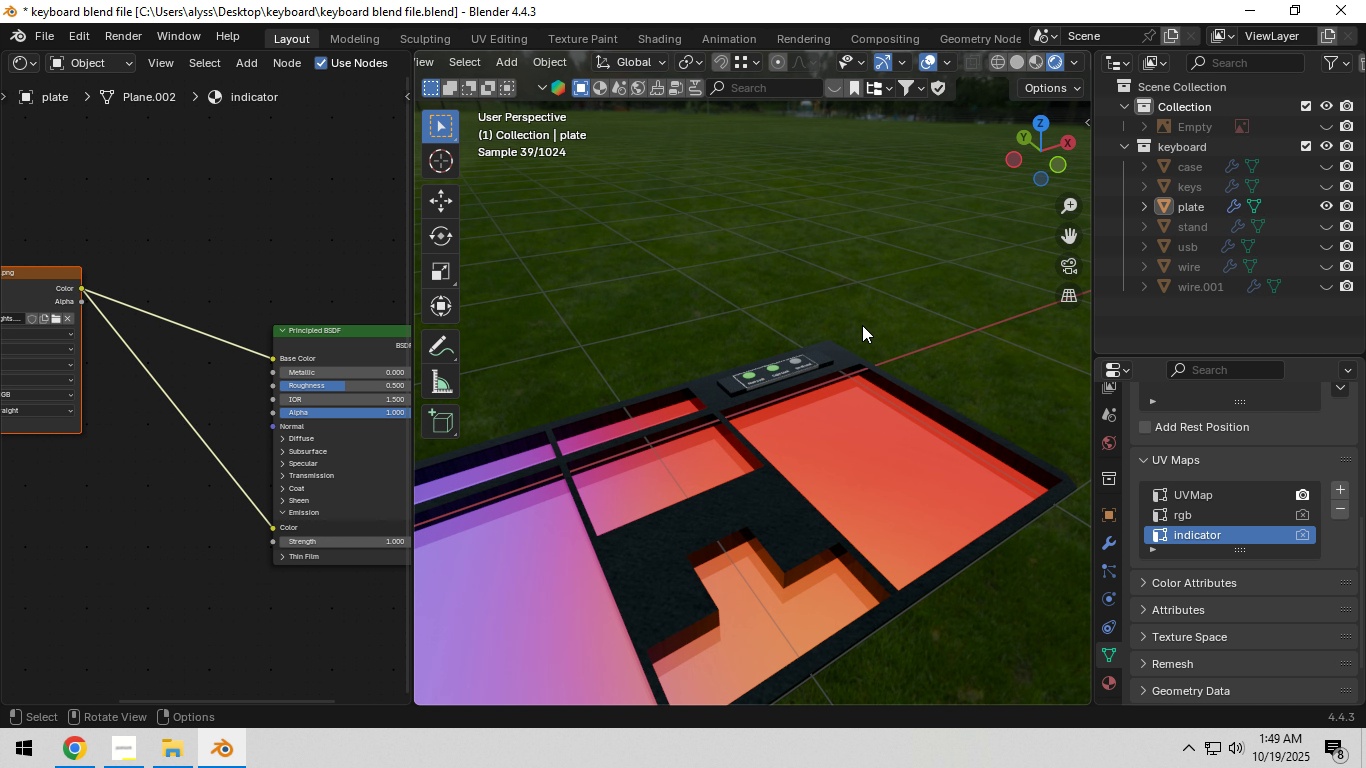 
hold_key(key=Z, duration=0.33)
 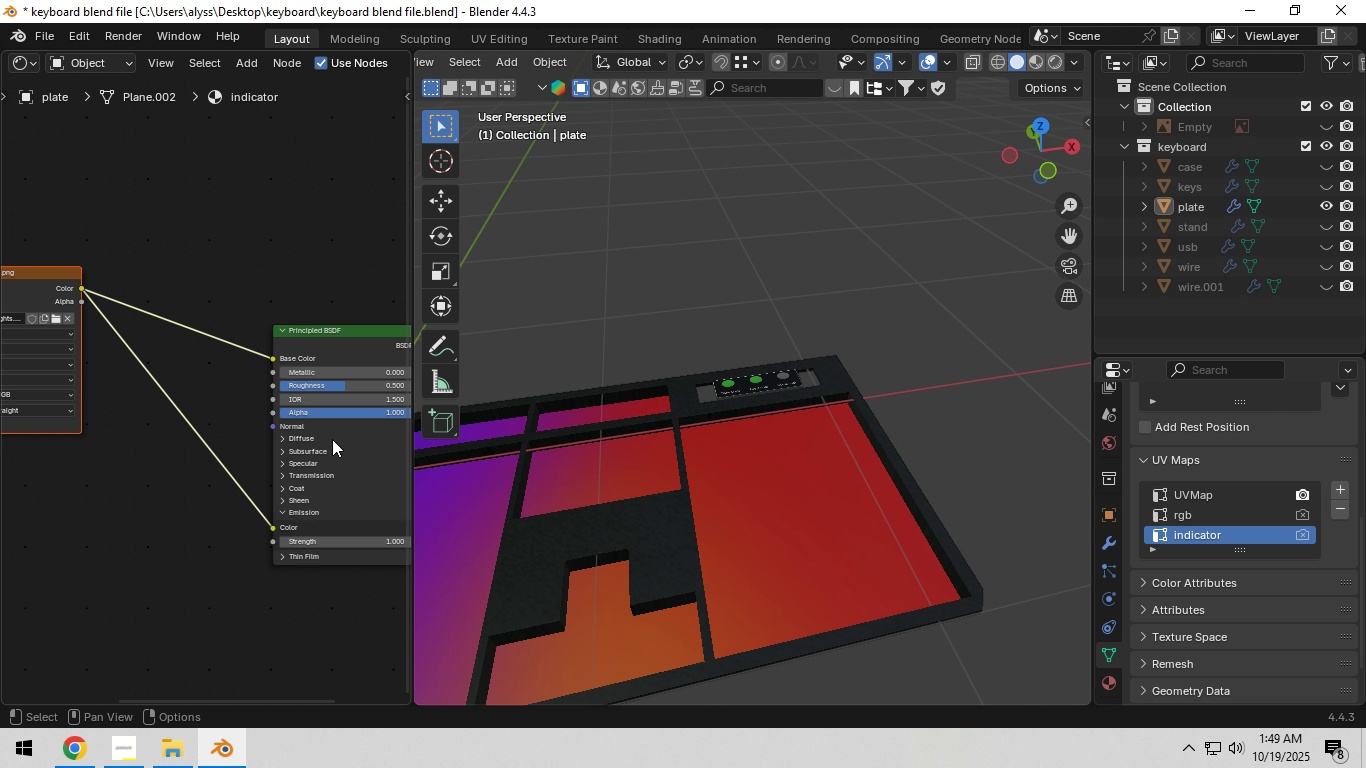 
scroll: coordinate [242, 435], scroll_direction: up, amount: 5.0
 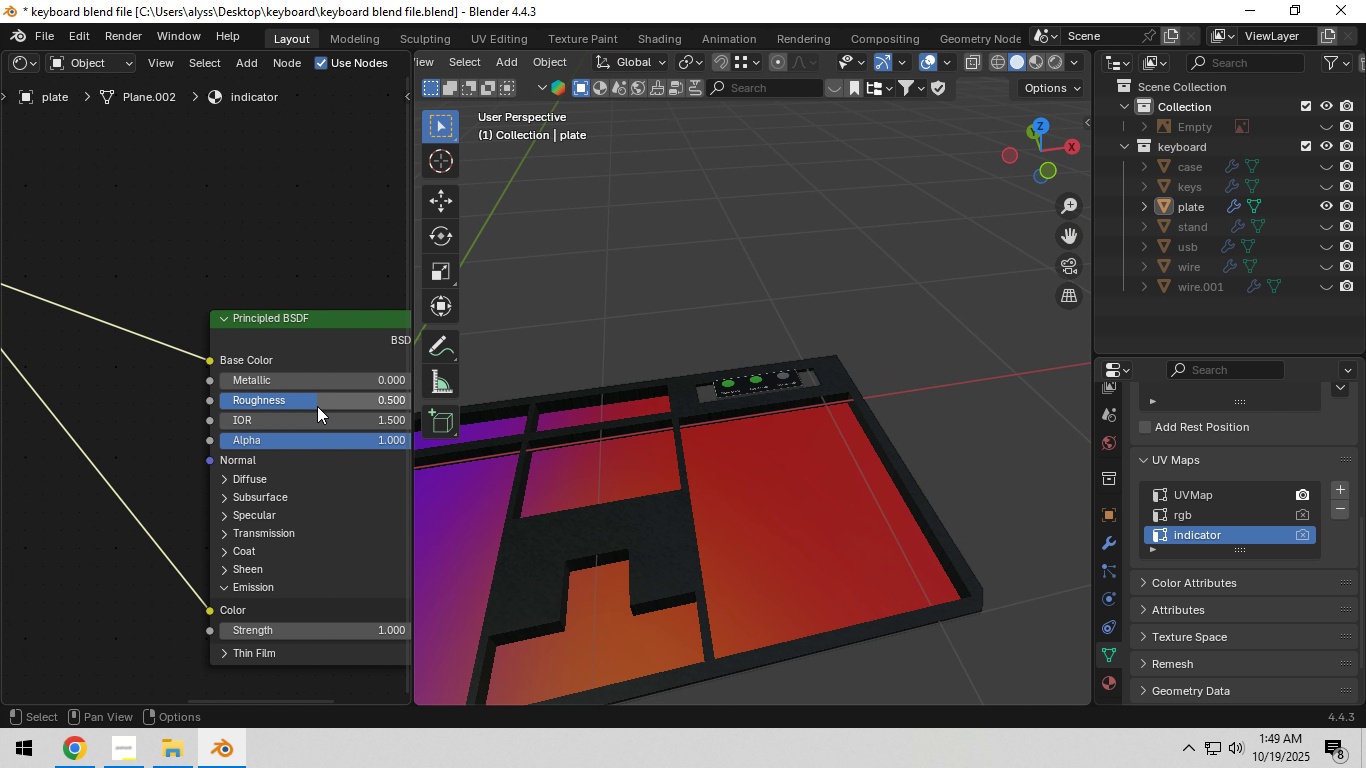 
left_click_drag(start_coordinate=[317, 406], to_coordinate=[148, 426])
 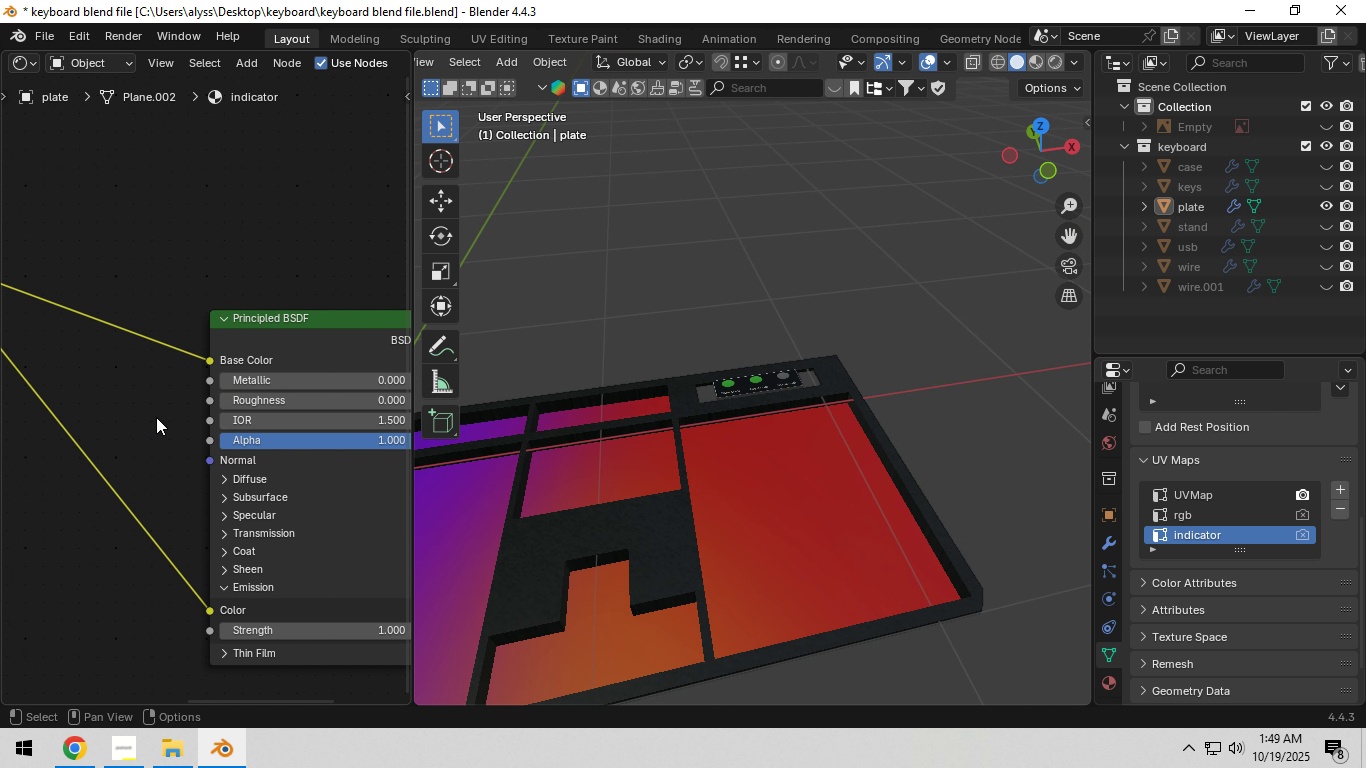 
left_click([156, 417])
 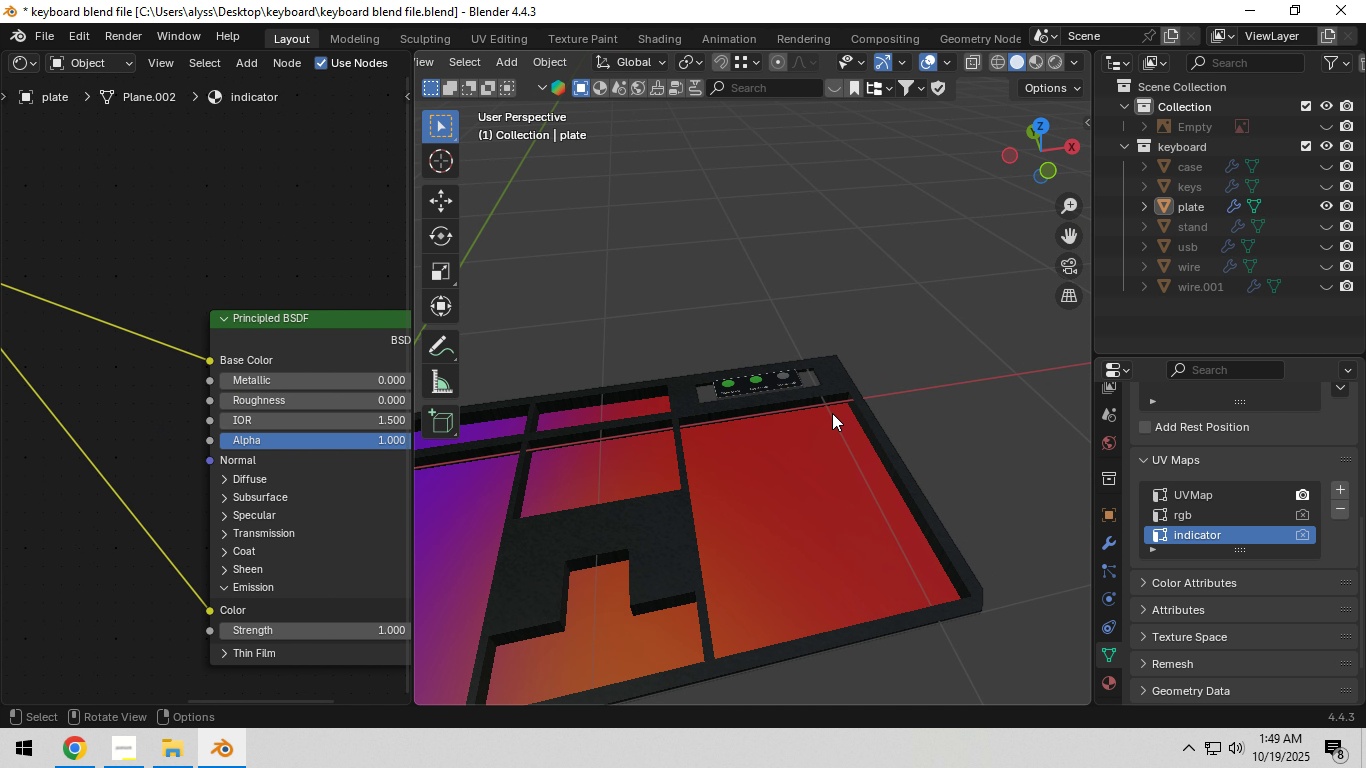 
key(Z)
 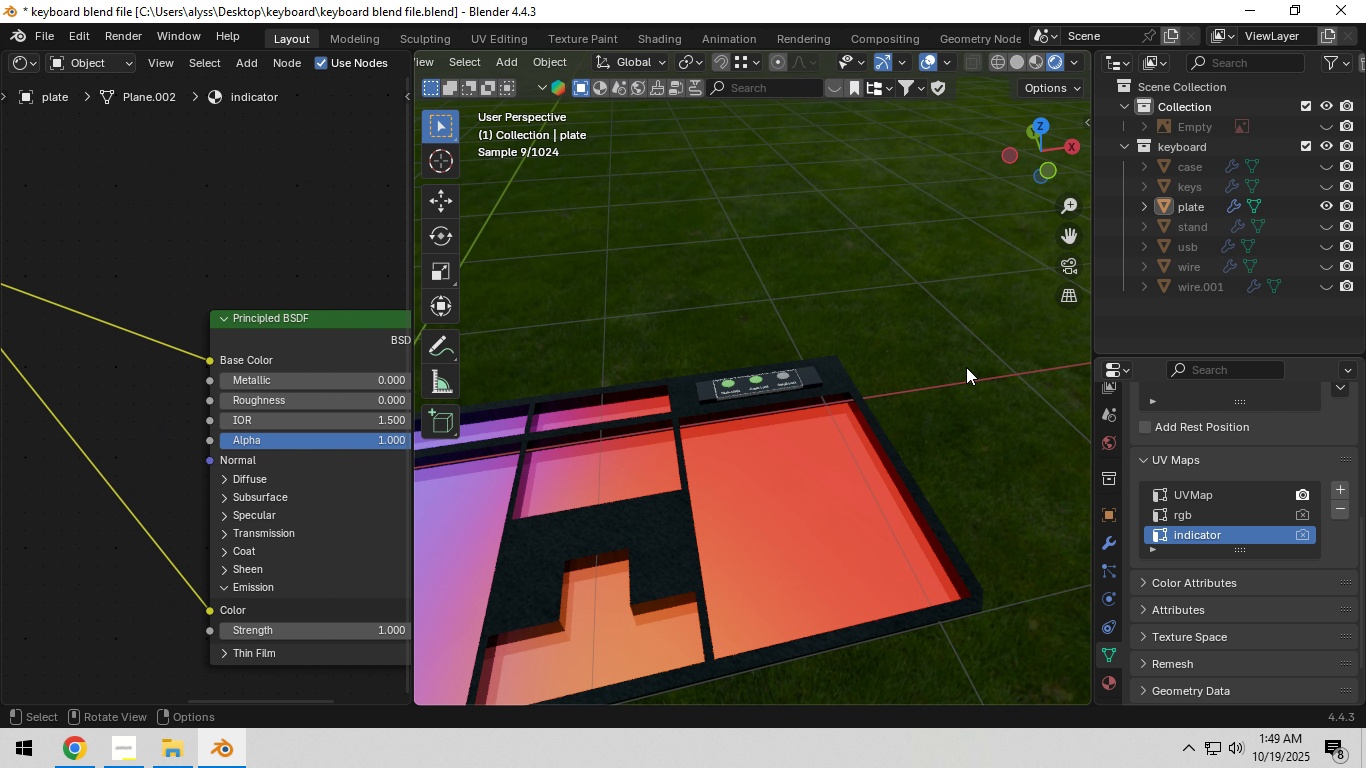 
left_click([966, 367])
 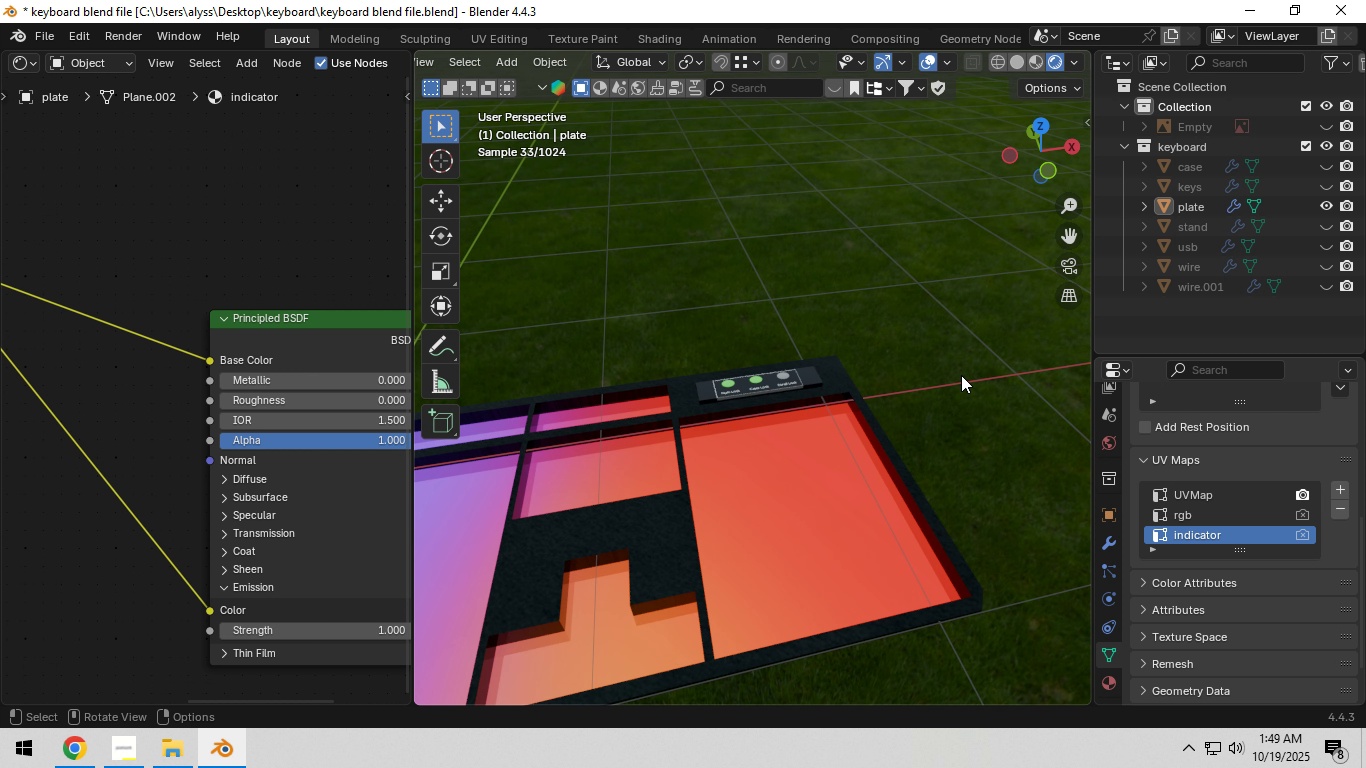 
hold_key(key=Z, duration=0.36)
 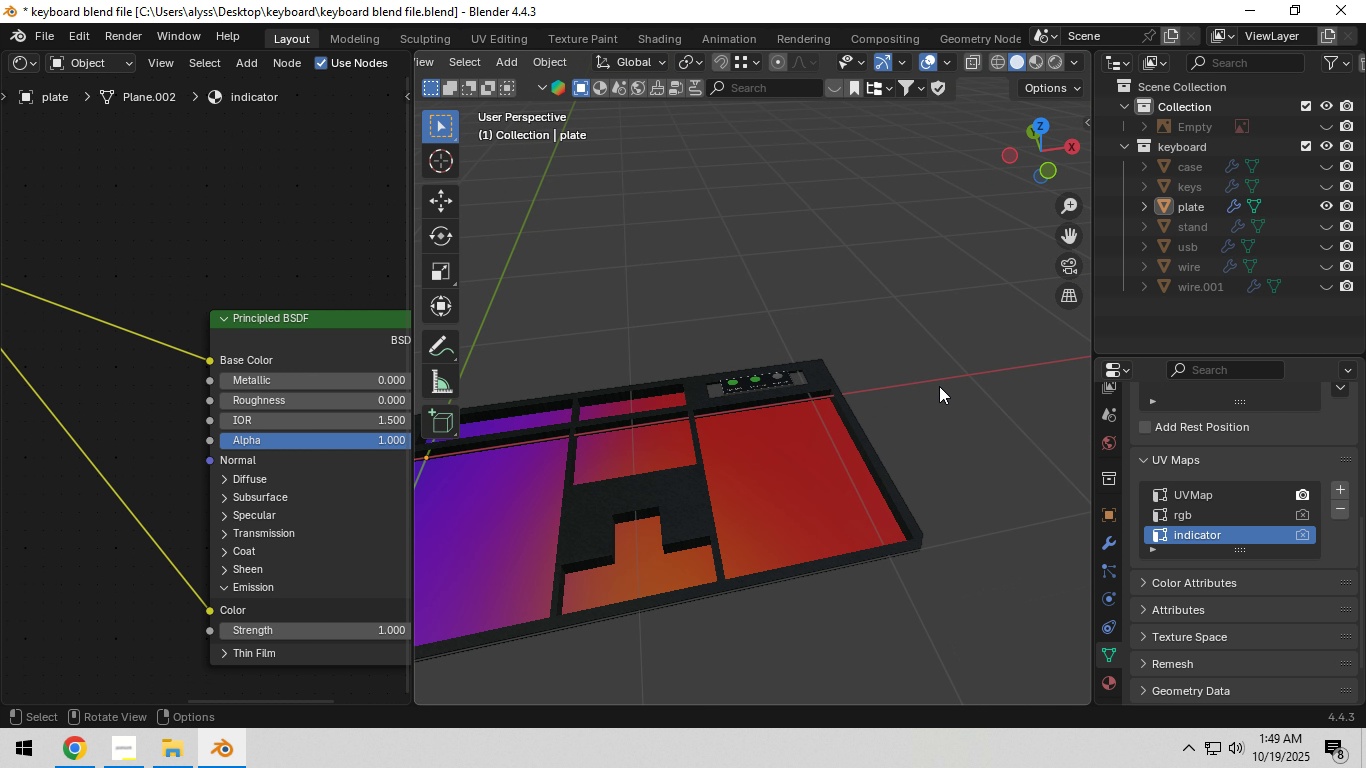 
scroll: coordinate [938, 387], scroll_direction: down, amount: 4.0
 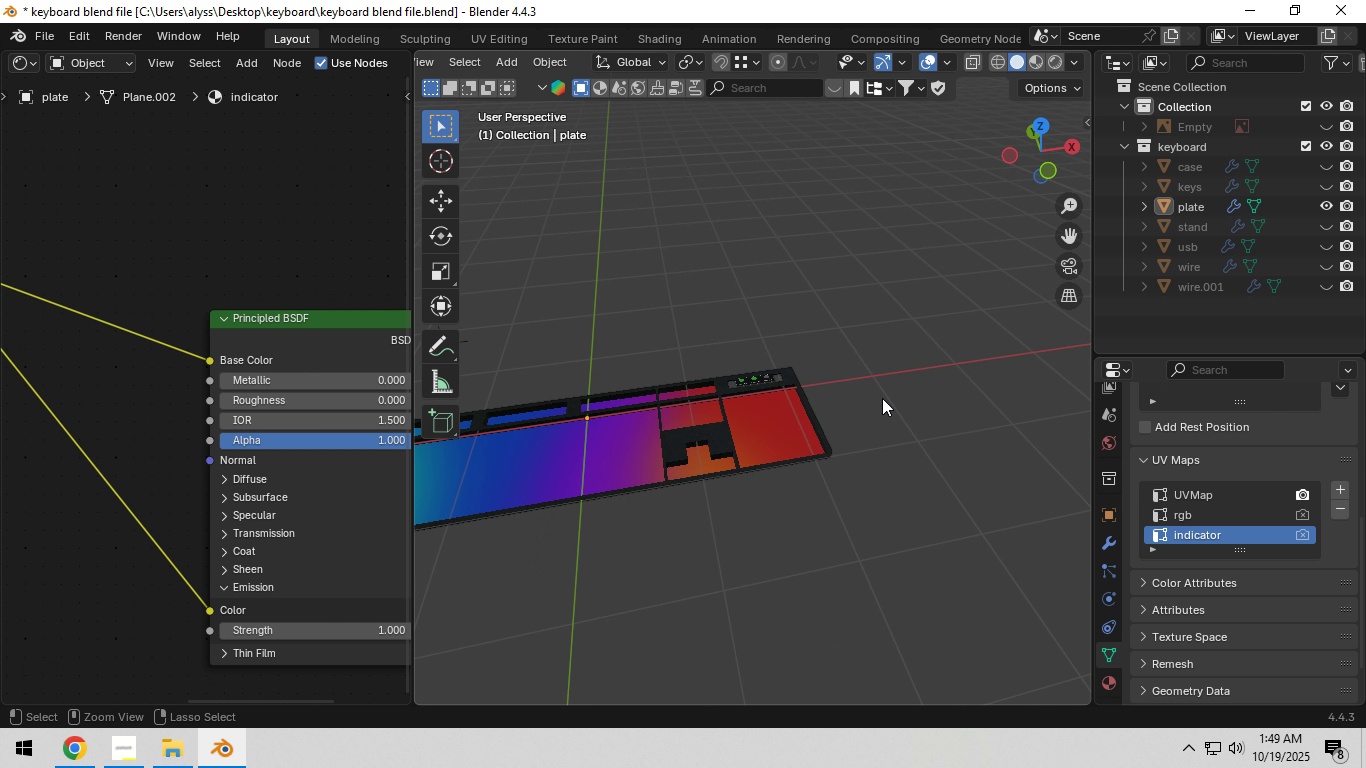 
key(Control+S)
 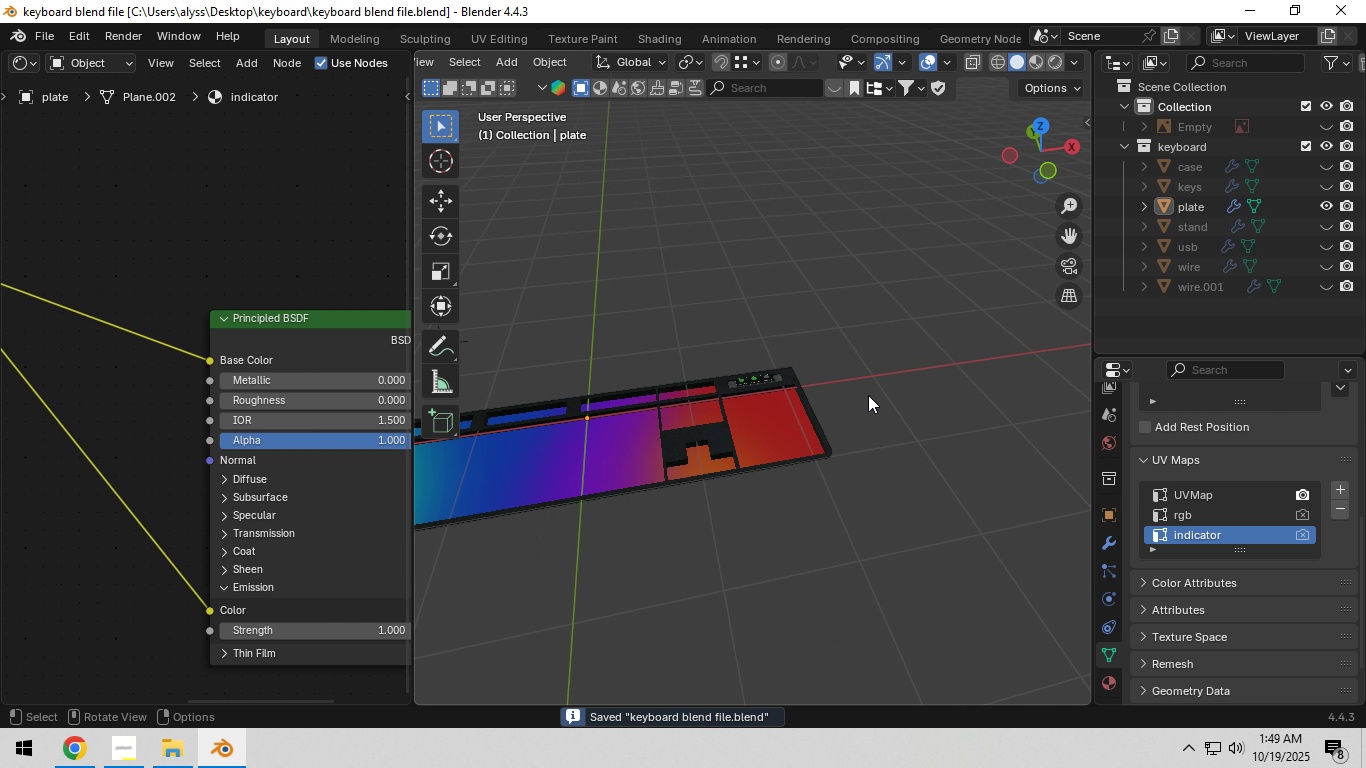 
scroll: coordinate [868, 396], scroll_direction: down, amount: 3.0
 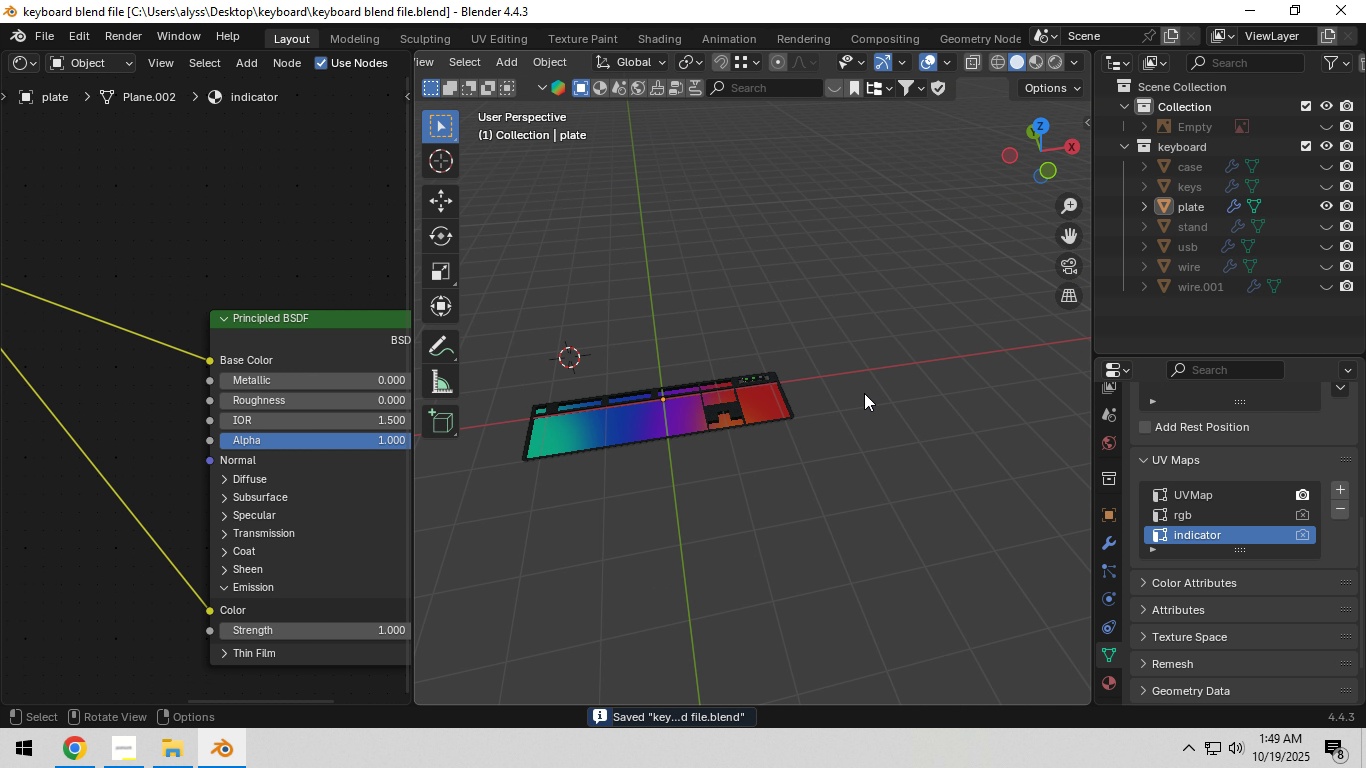 
wait(9.06)
 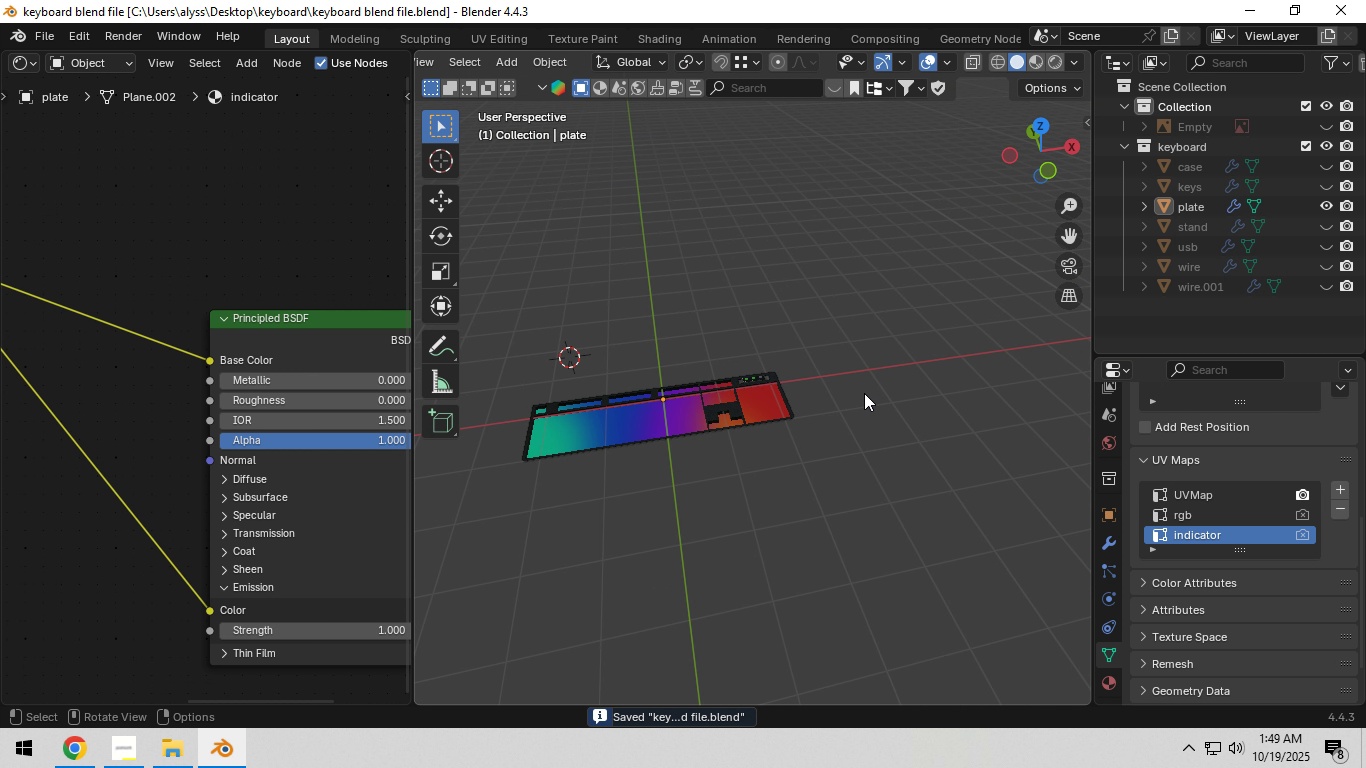 
key(Control+S)
 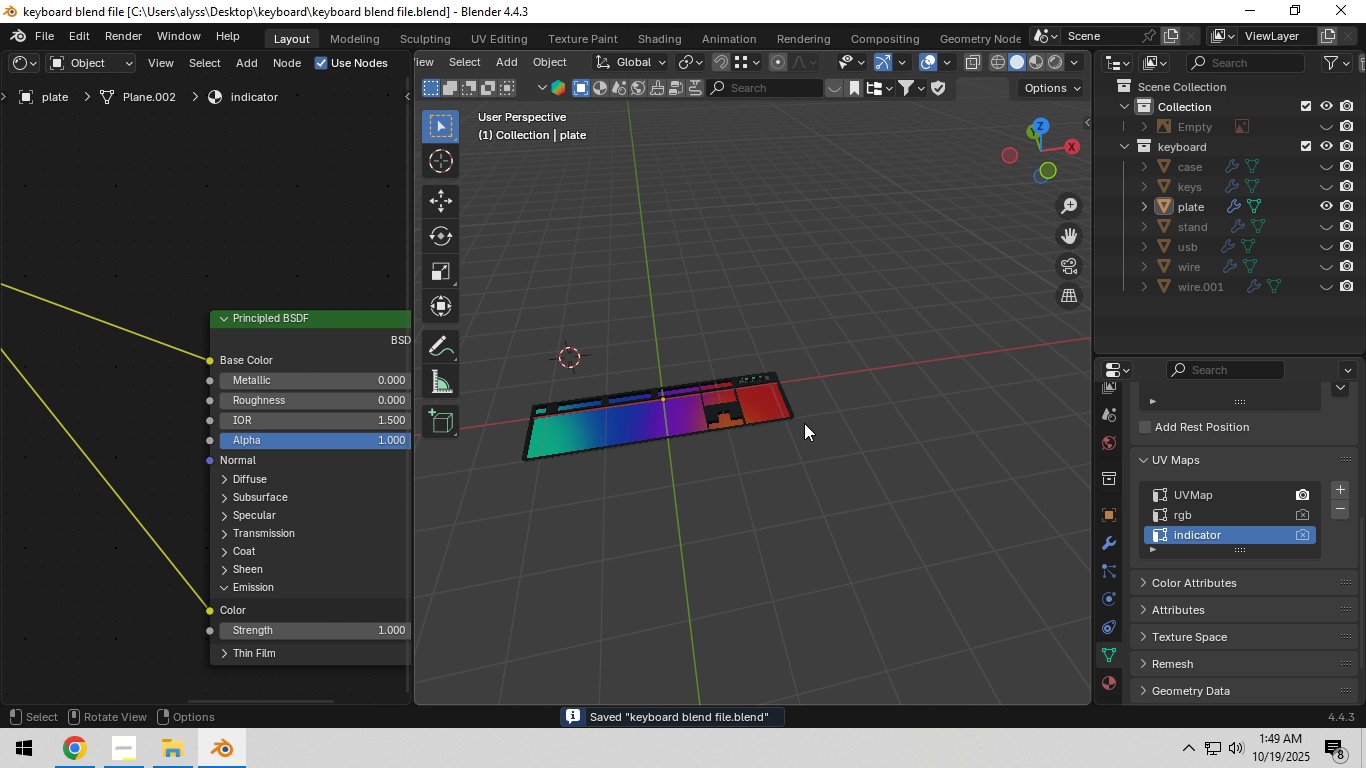 
scroll: coordinate [748, 474], scroll_direction: up, amount: 4.0
 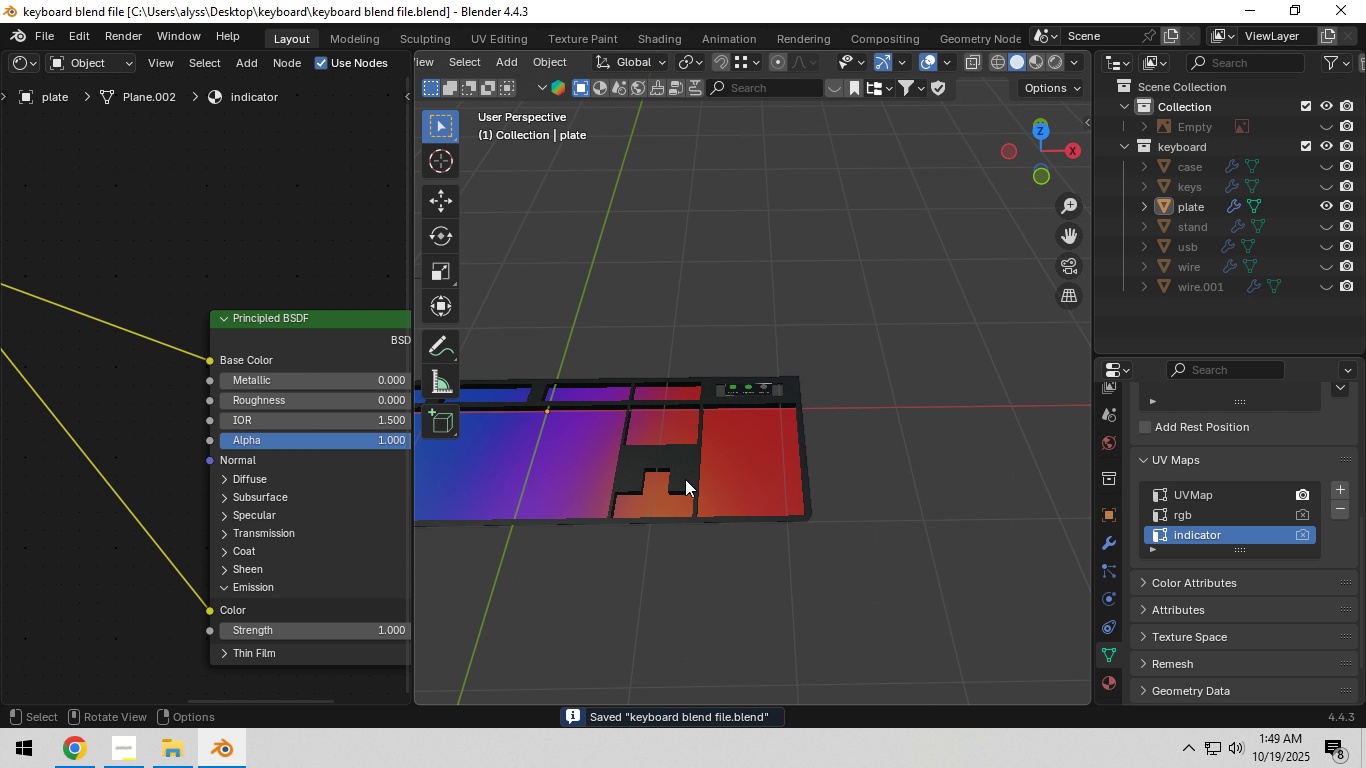 
hold_key(key=ShiftLeft, duration=0.43)
 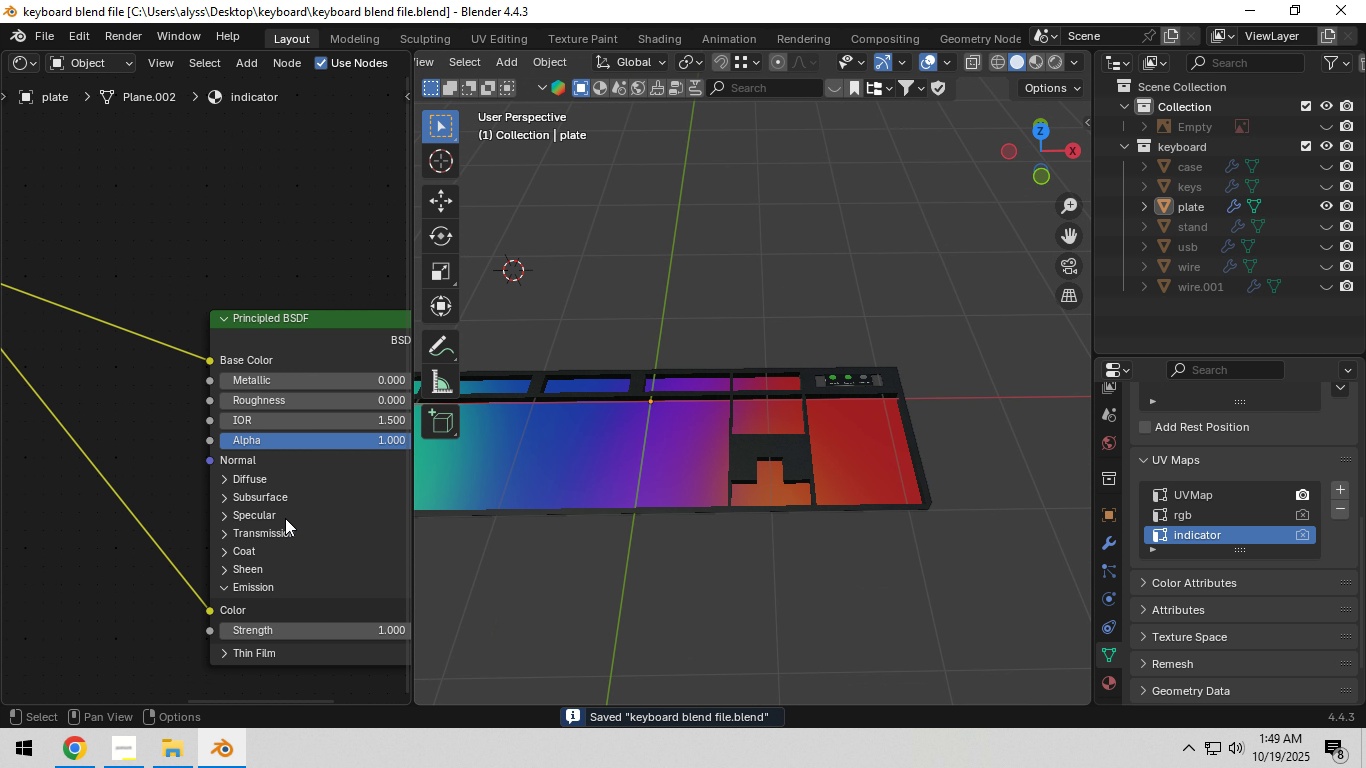 
scroll: coordinate [285, 520], scroll_direction: down, amount: 15.0
 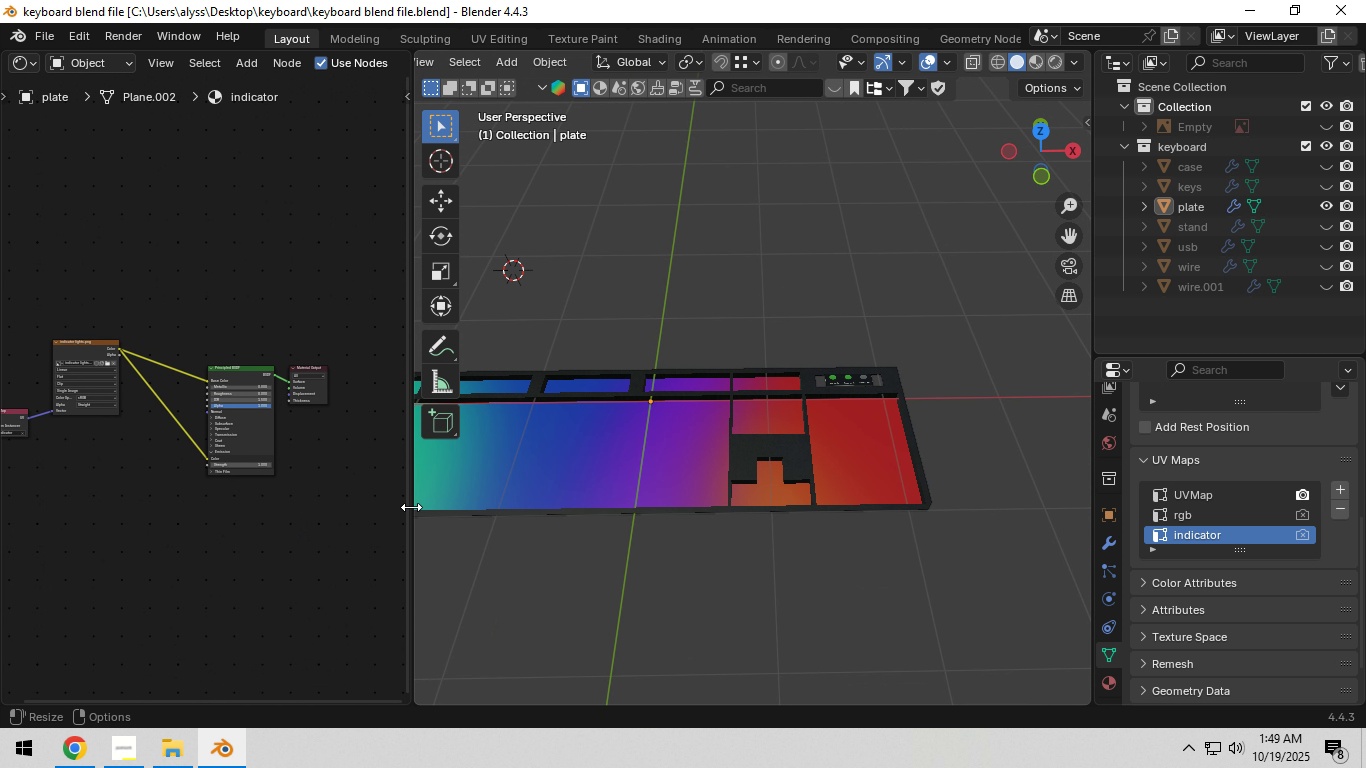 
left_click_drag(start_coordinate=[411, 507], to_coordinate=[223, 522])
 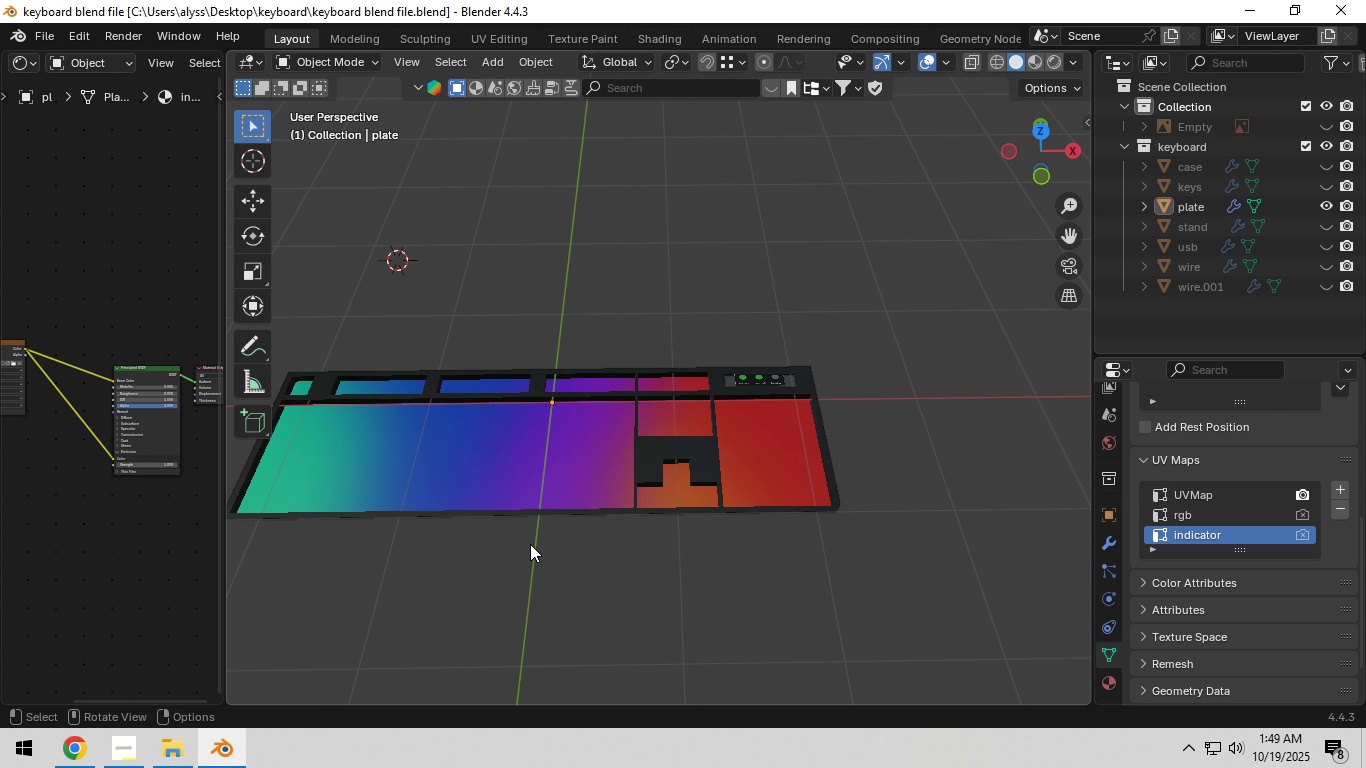 
scroll: coordinate [531, 545], scroll_direction: down, amount: 3.0
 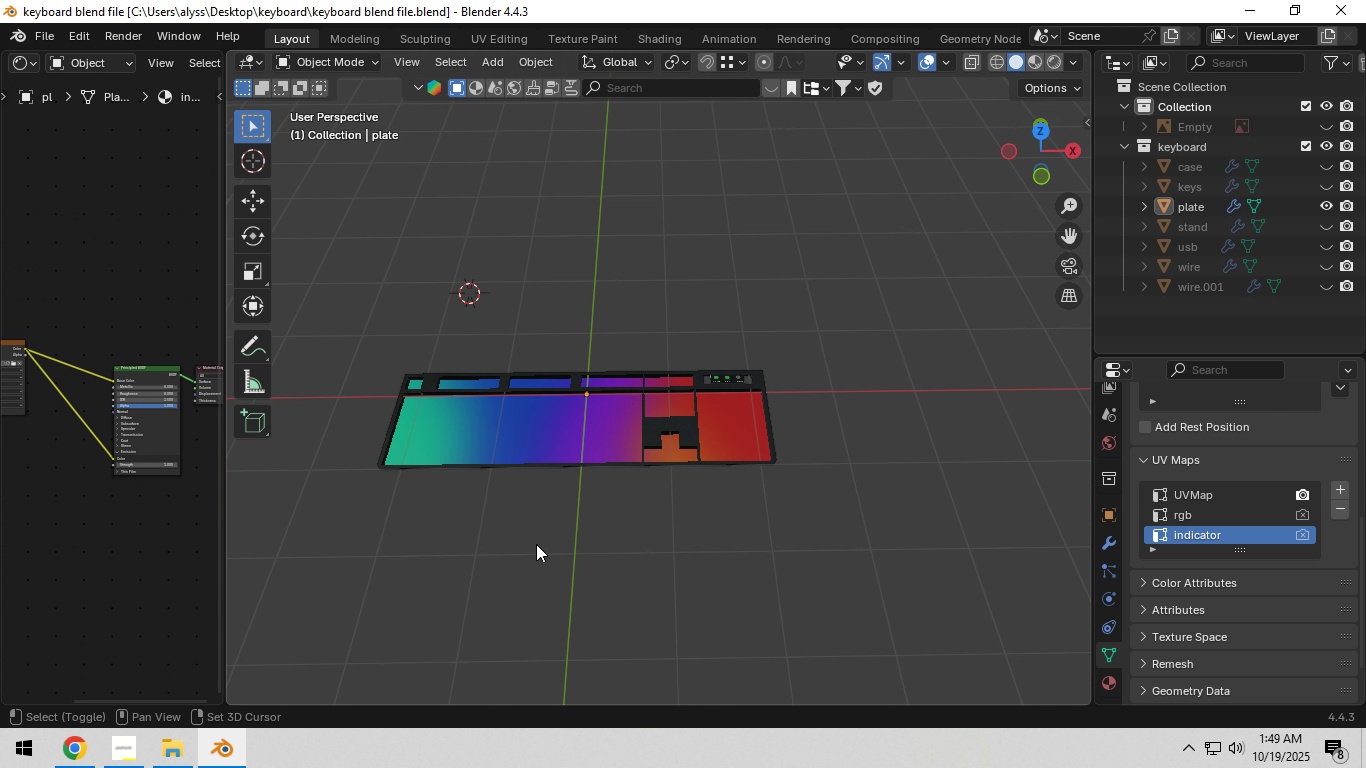 
hold_key(key=ShiftLeft, duration=0.7)
 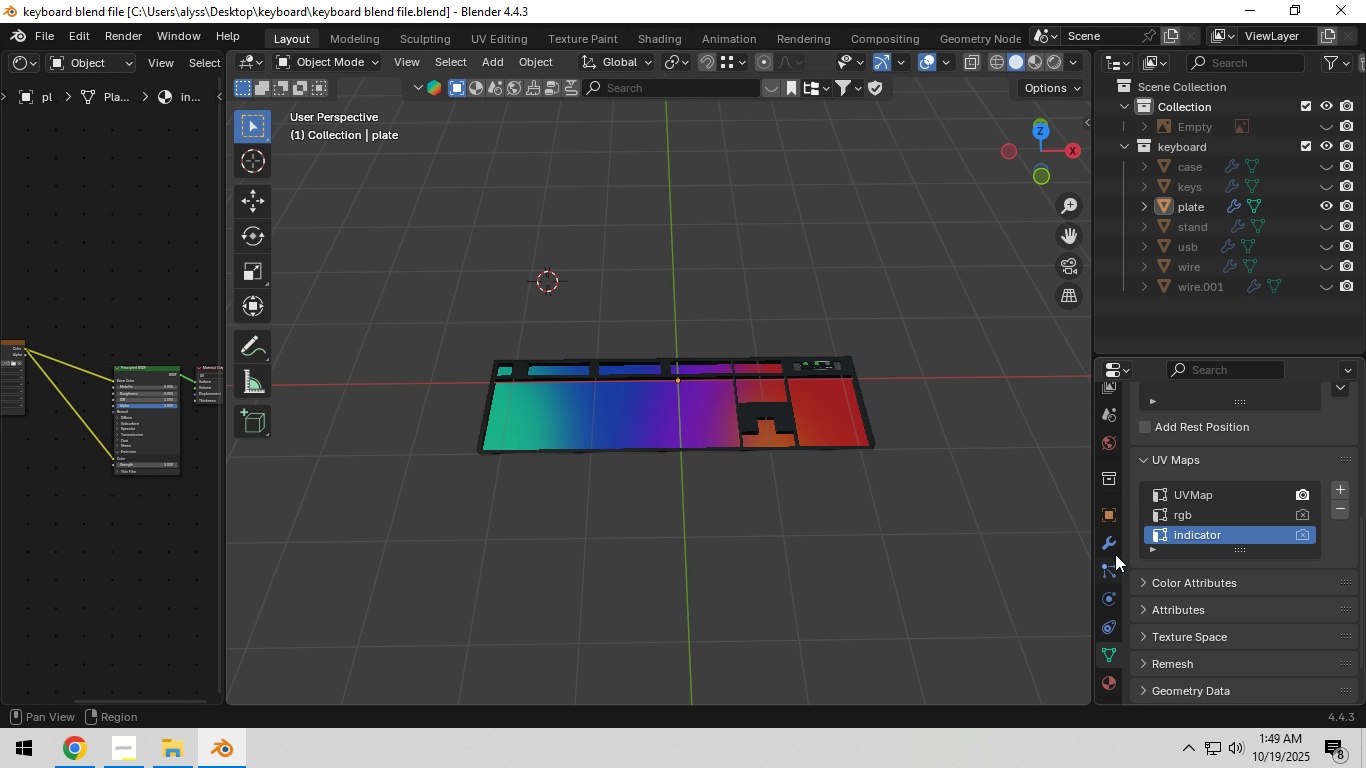 
left_click([1113, 549])
 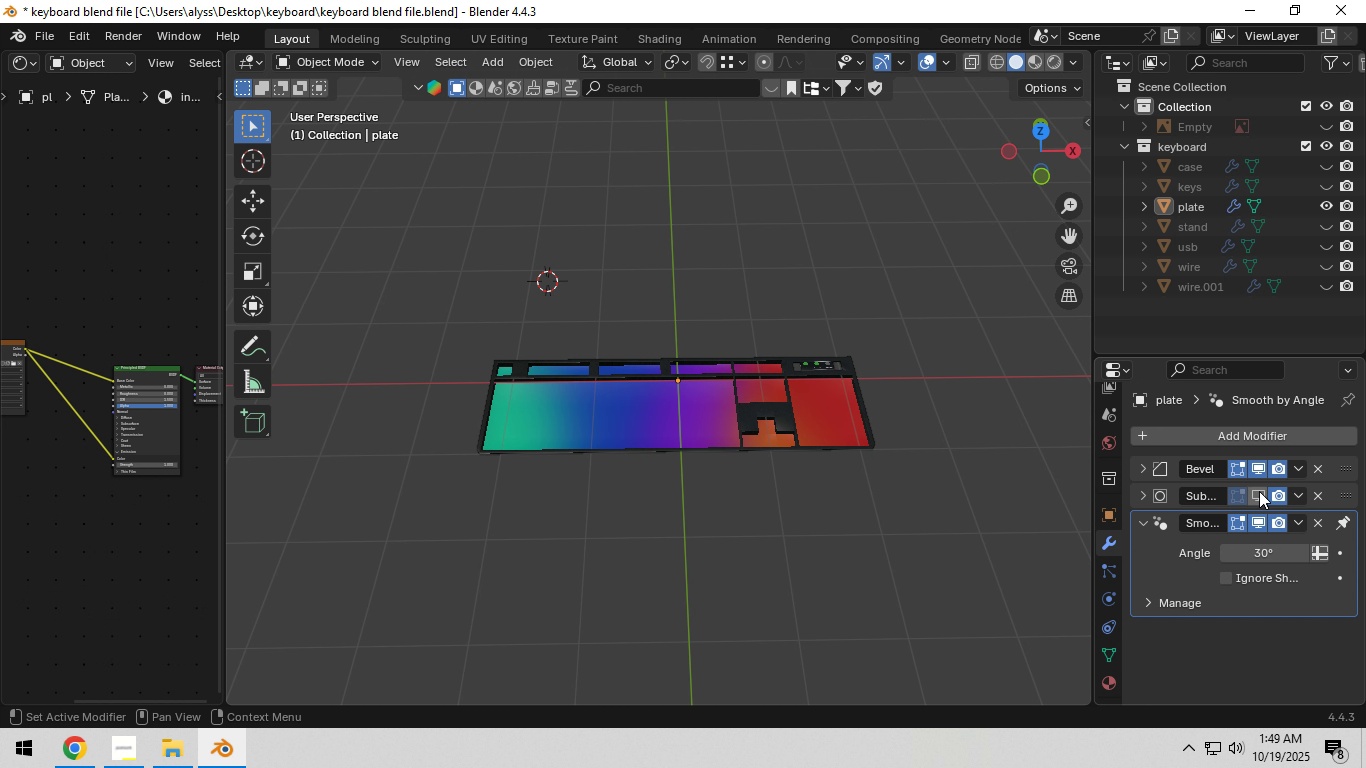 
double_click([1258, 492])
 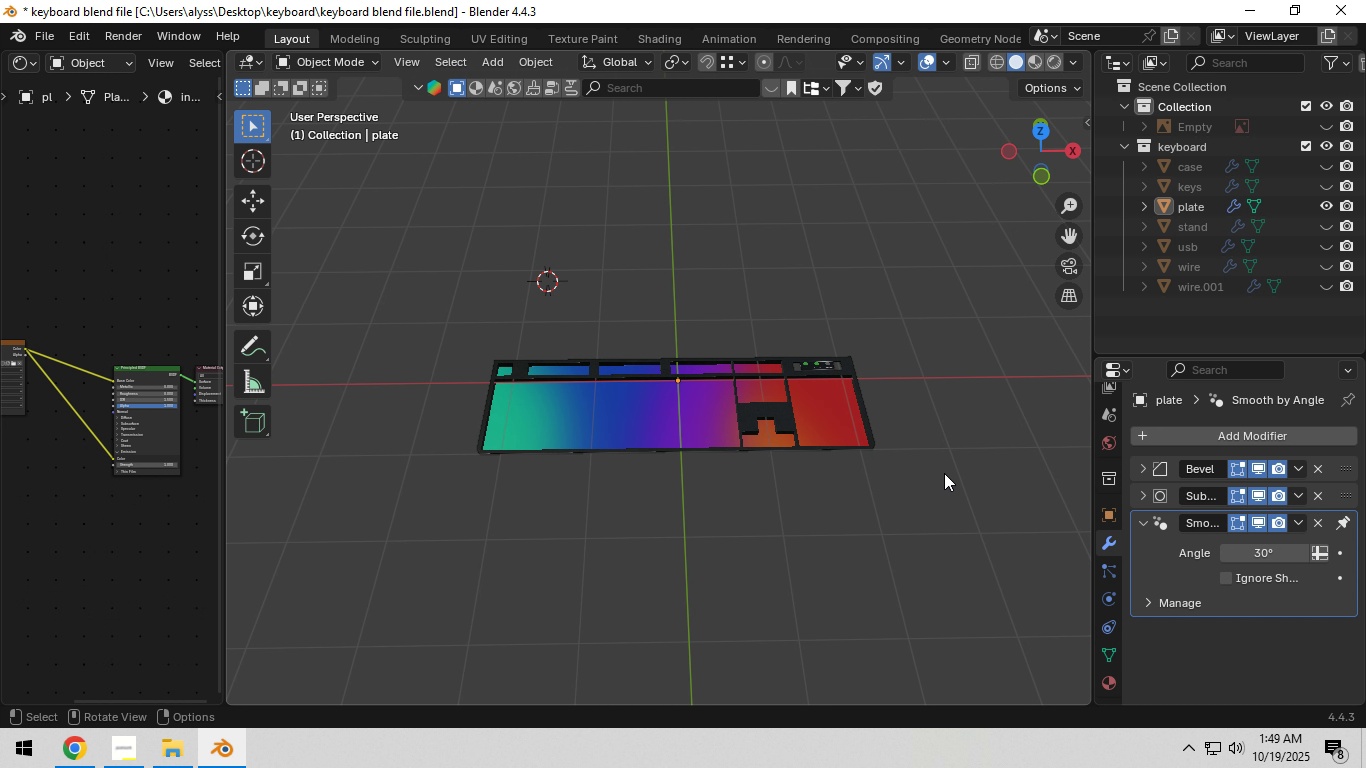 
hold_key(key=ShiftLeft, duration=0.31)
 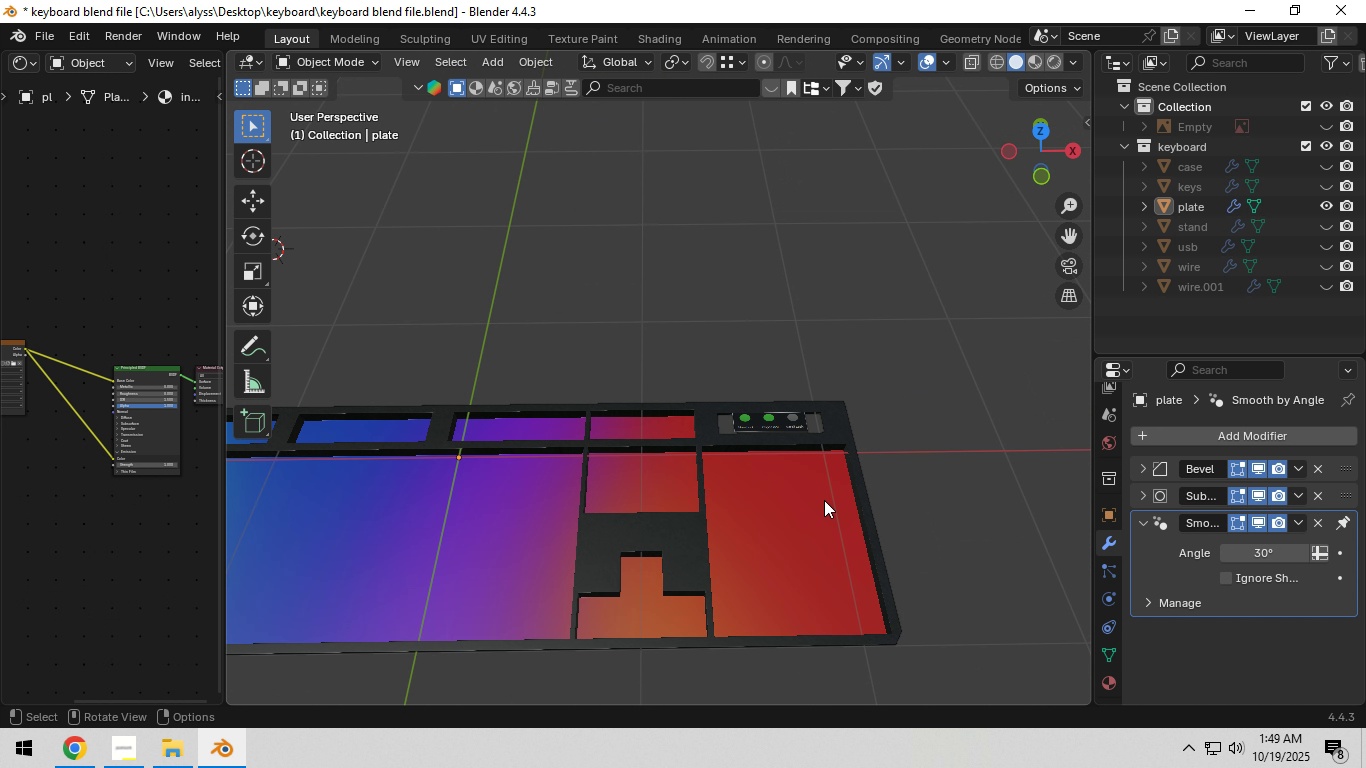 
scroll: coordinate [823, 500], scroll_direction: up, amount: 6.0
 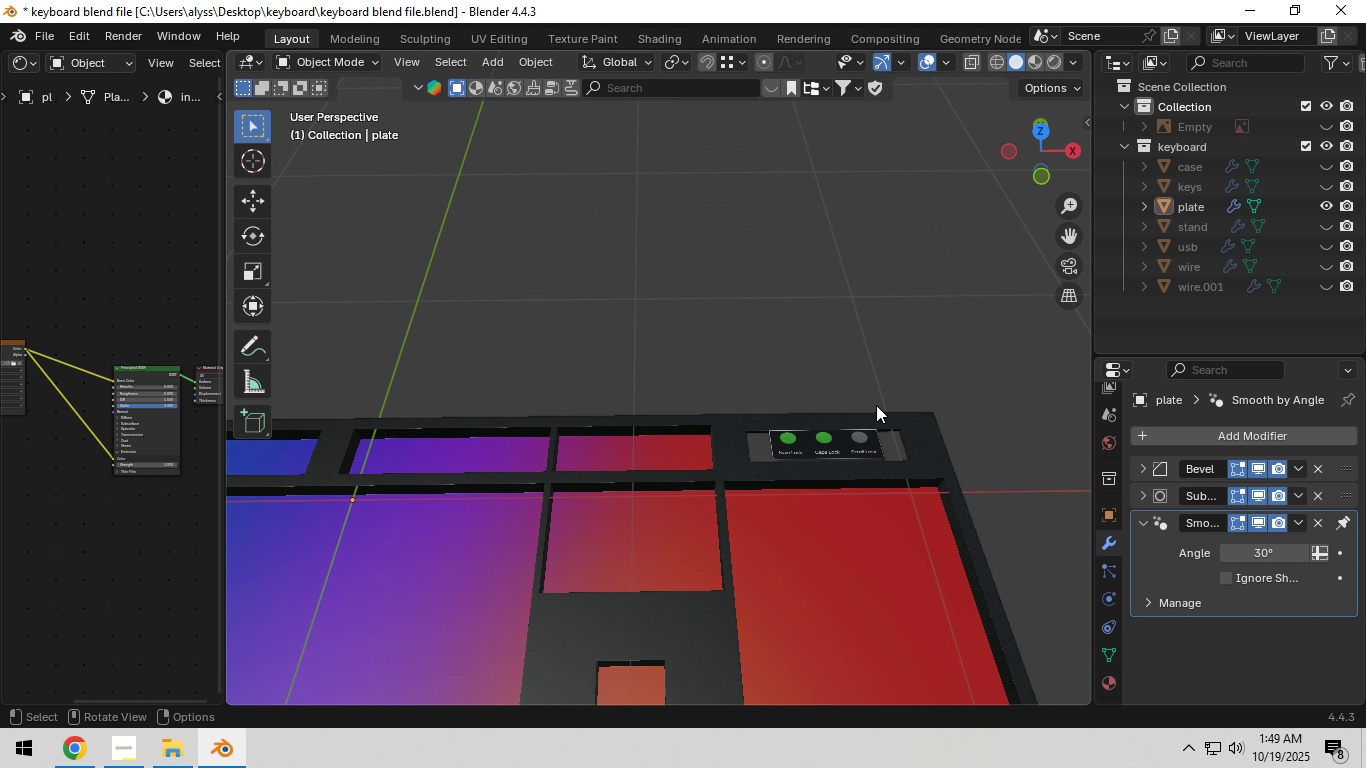 
key(Z)
 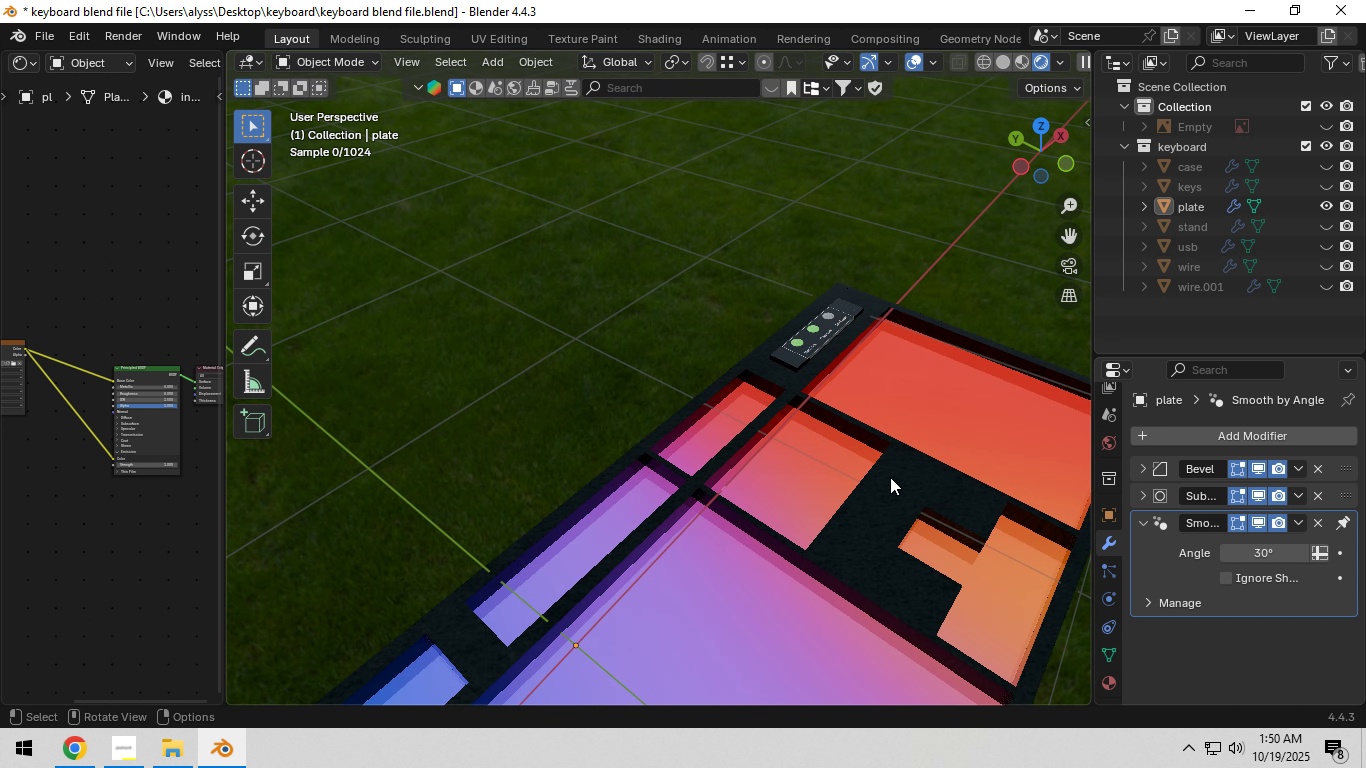 
wait(7.39)
 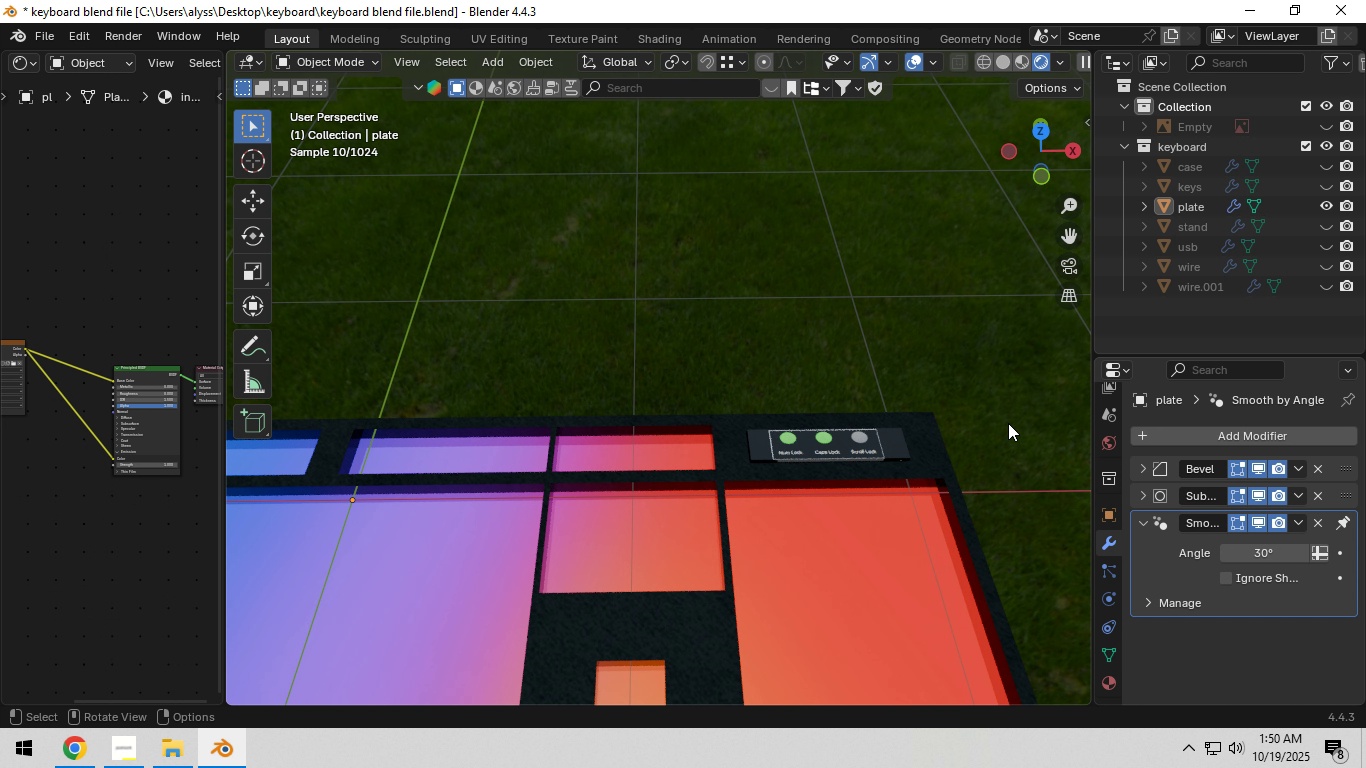 
hold_key(key=Z, duration=1.4)
 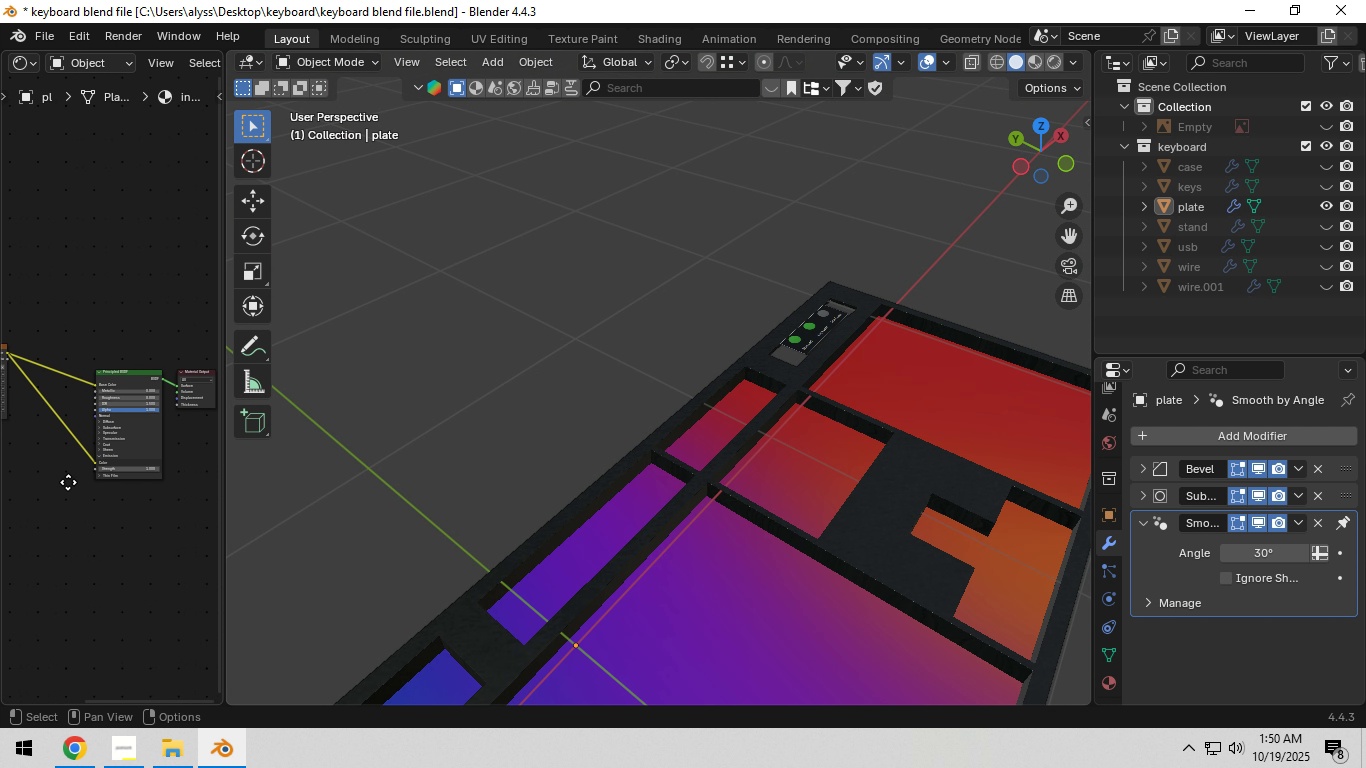 
scroll: coordinate [141, 467], scroll_direction: up, amount: 14.0
 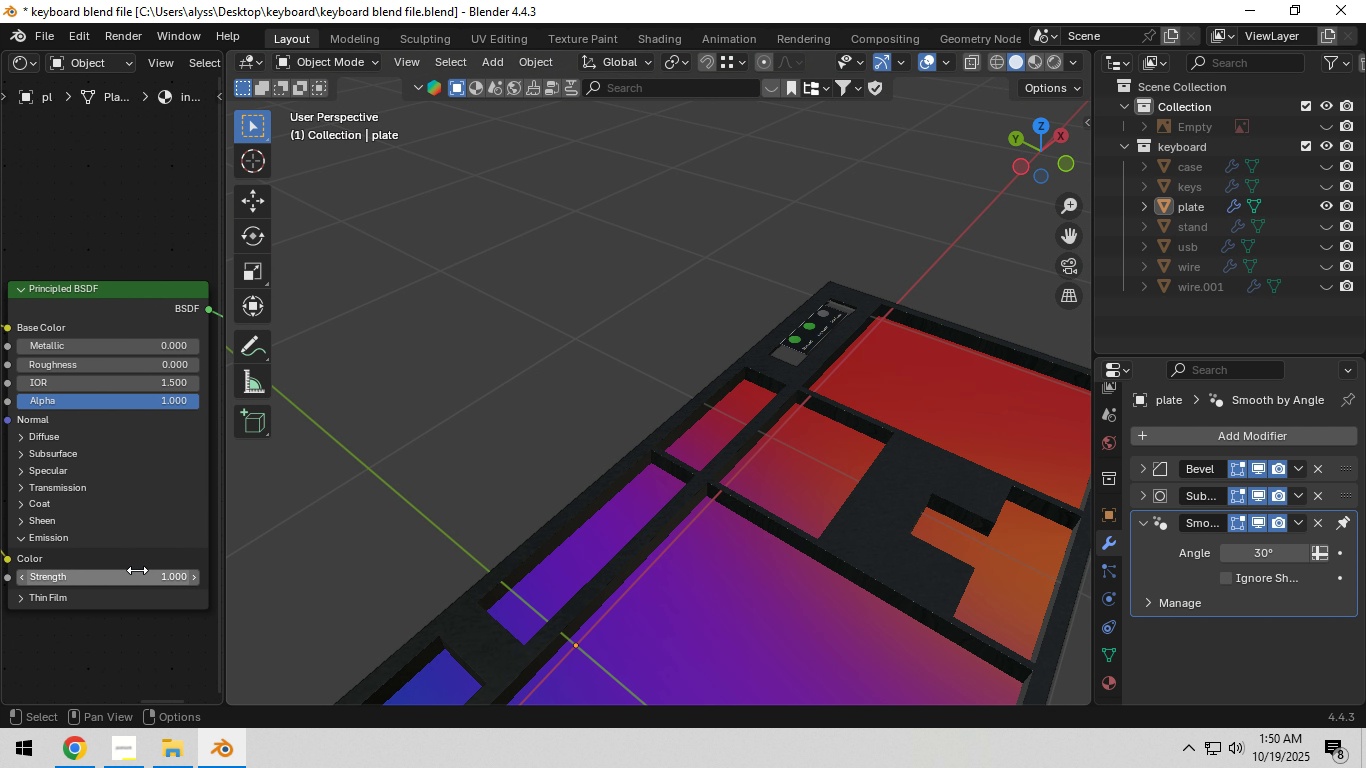 
left_click([137, 570])
 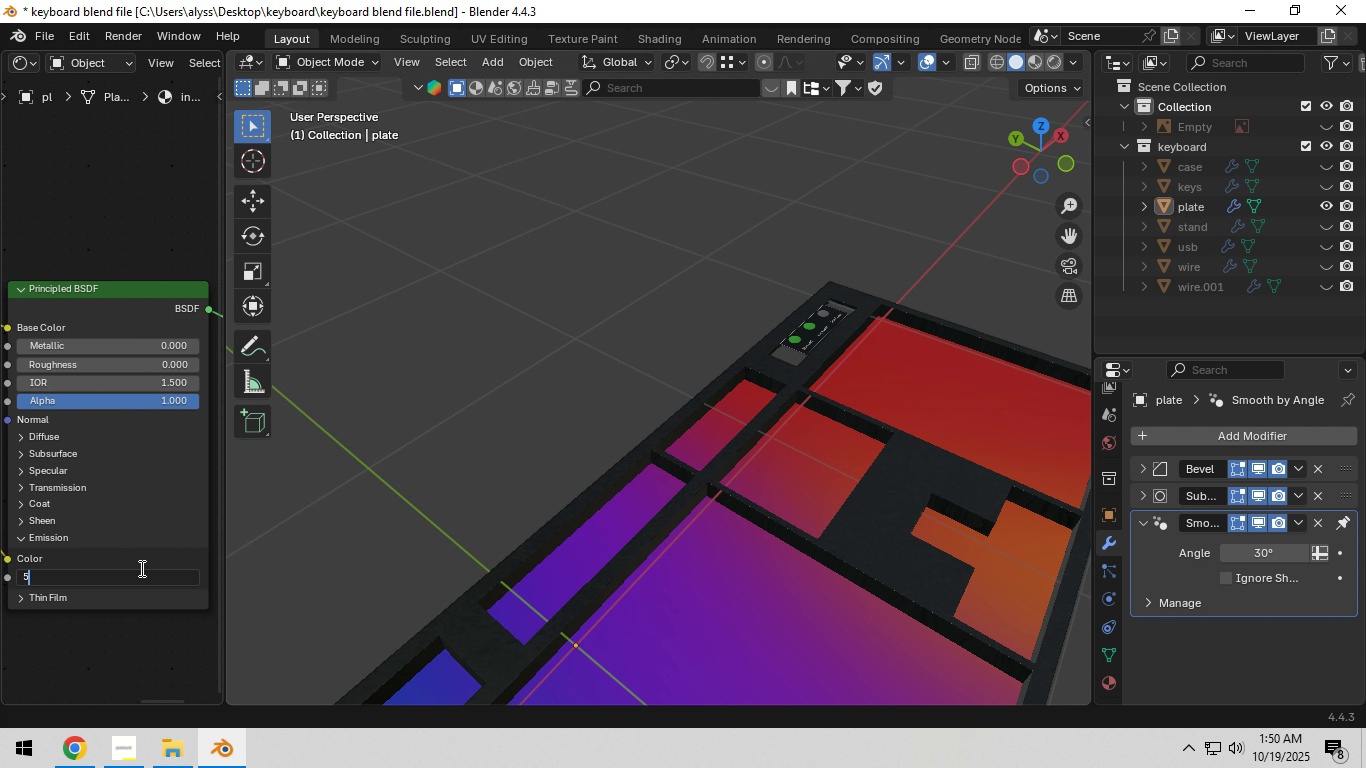 
key(Numpad5)
 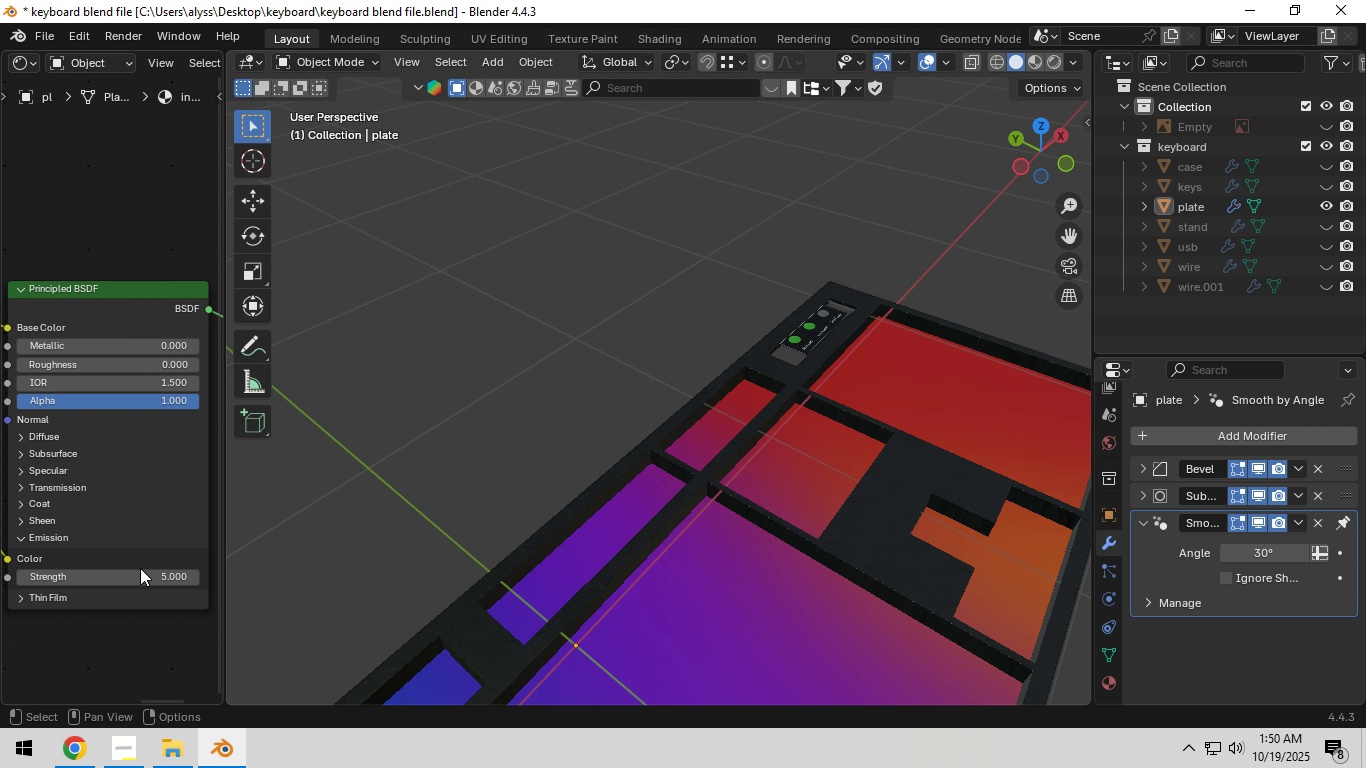 
key(NumpadEnter)
 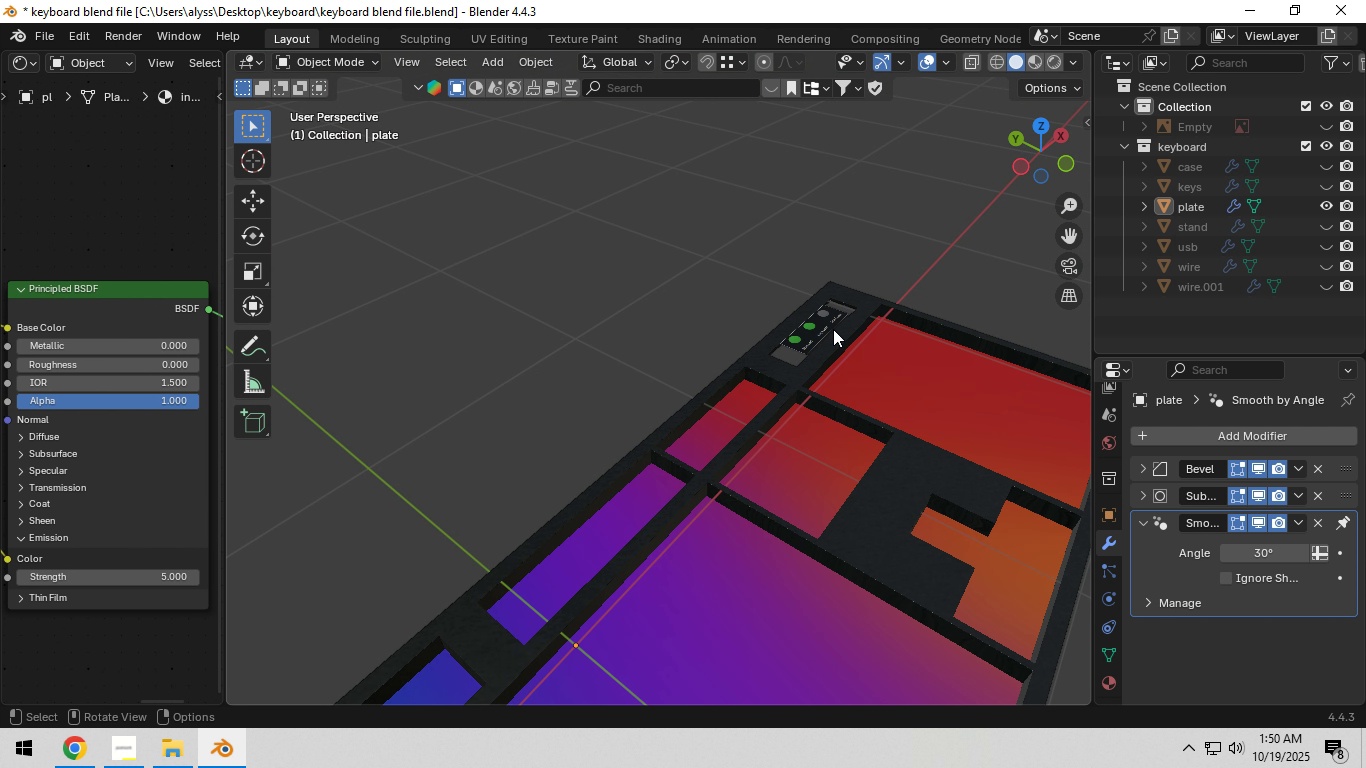 
key(Z)
 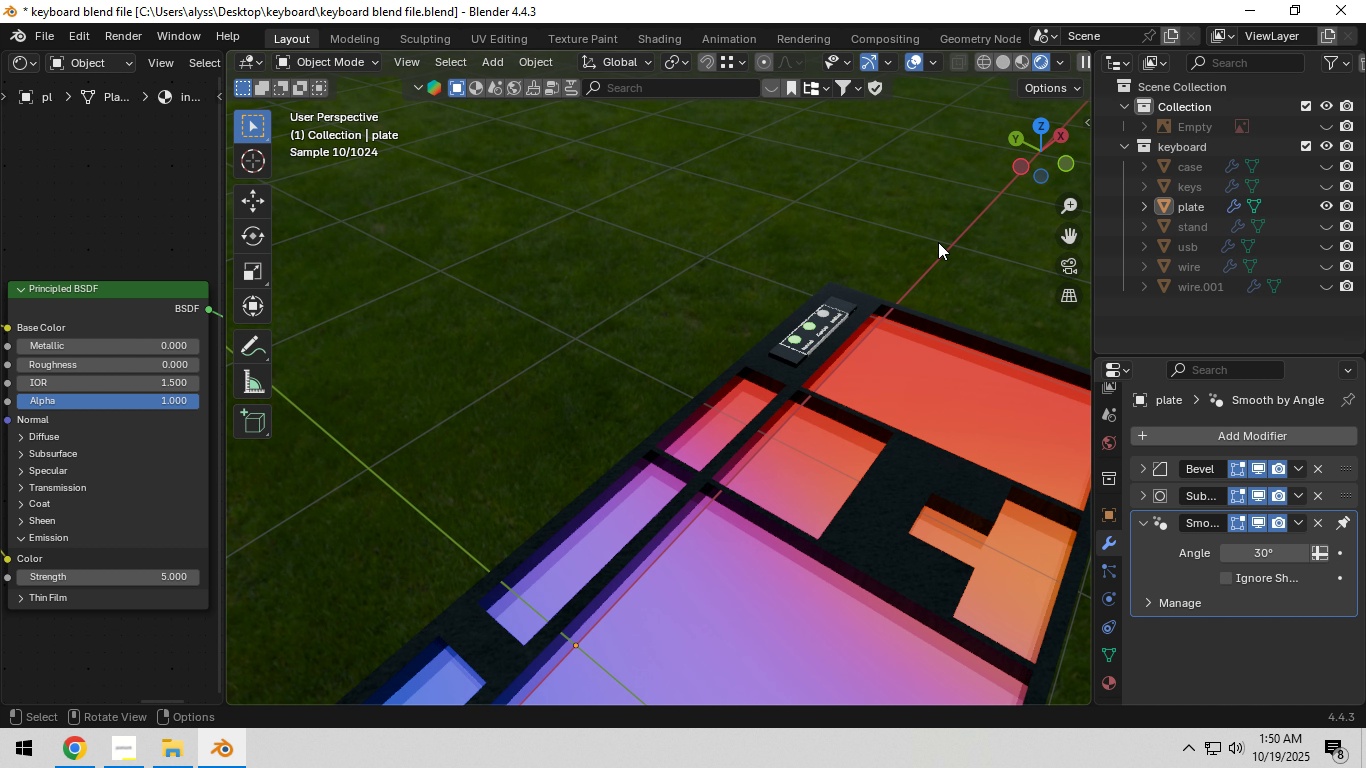 
left_click([938, 242])
 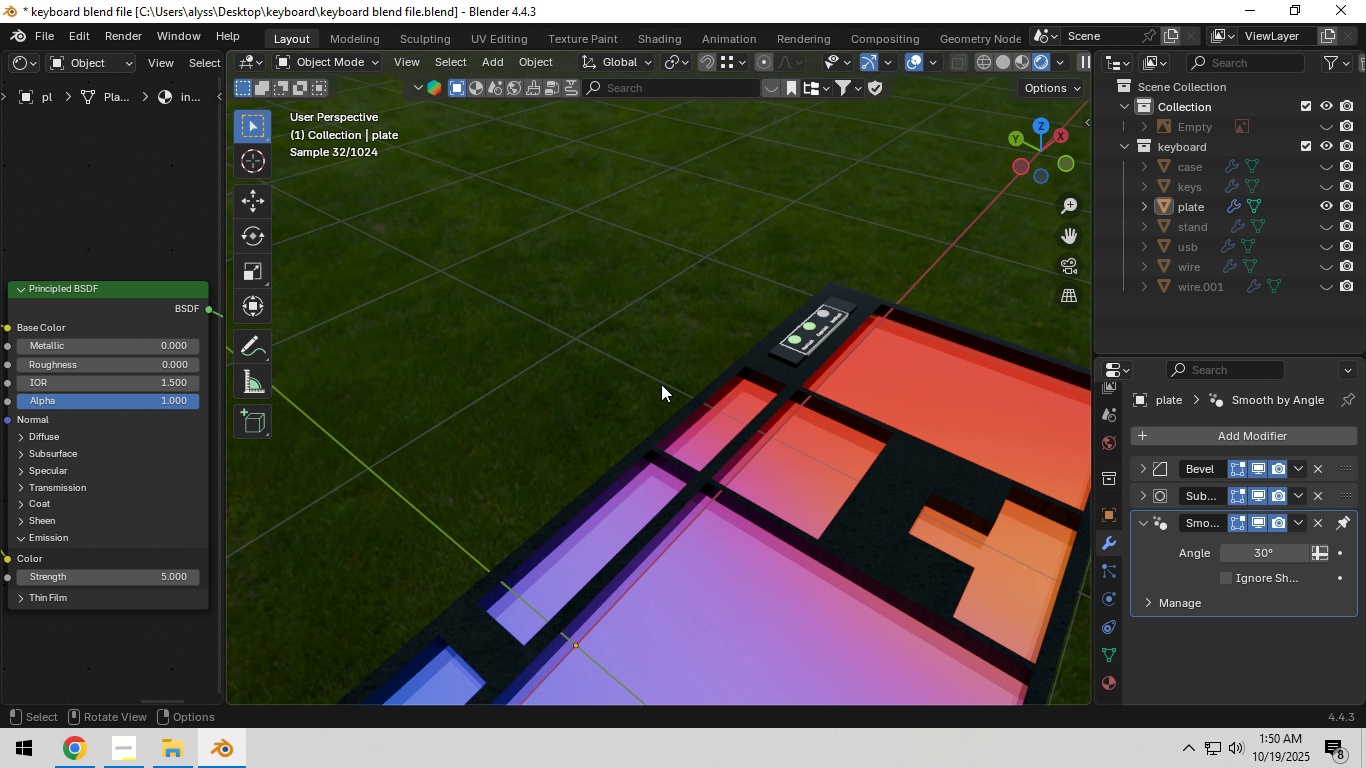 
hold_key(key=Z, duration=0.84)
 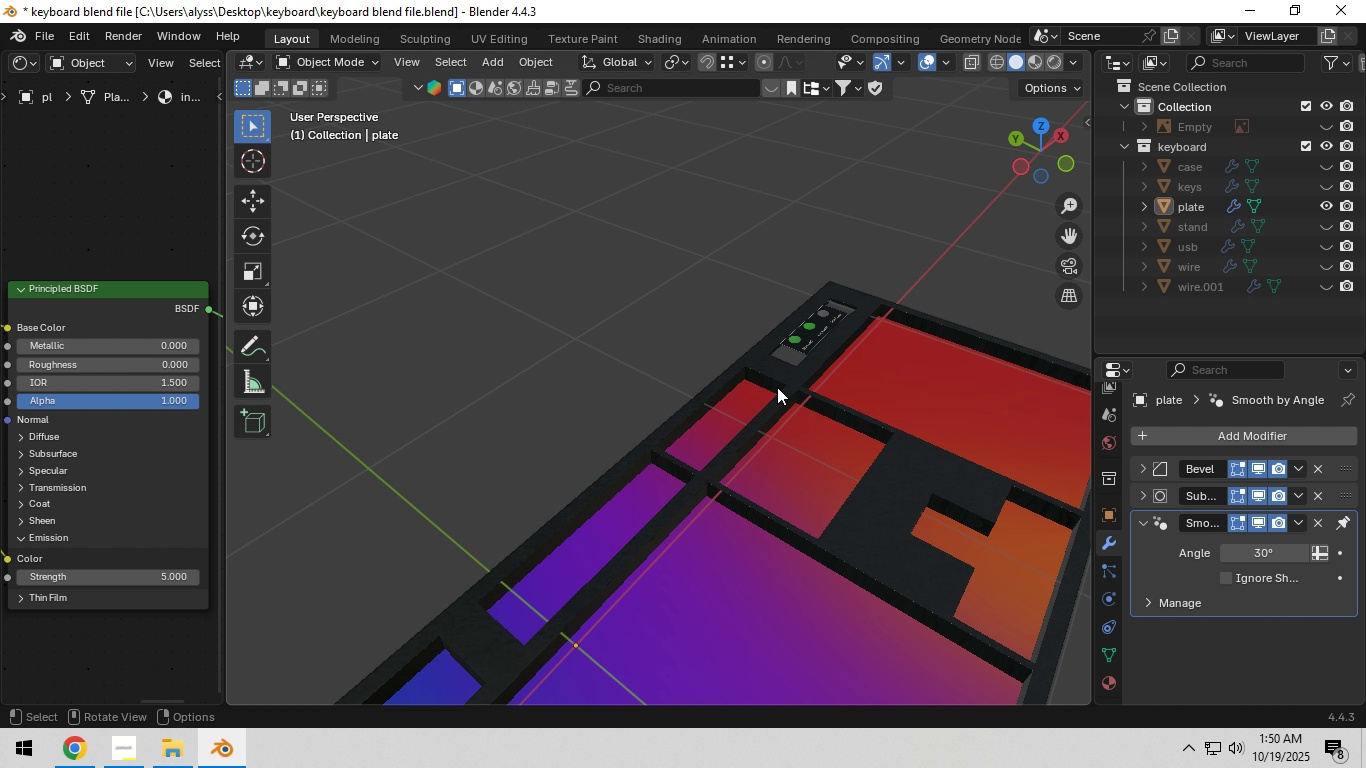 
key(Control+S)
 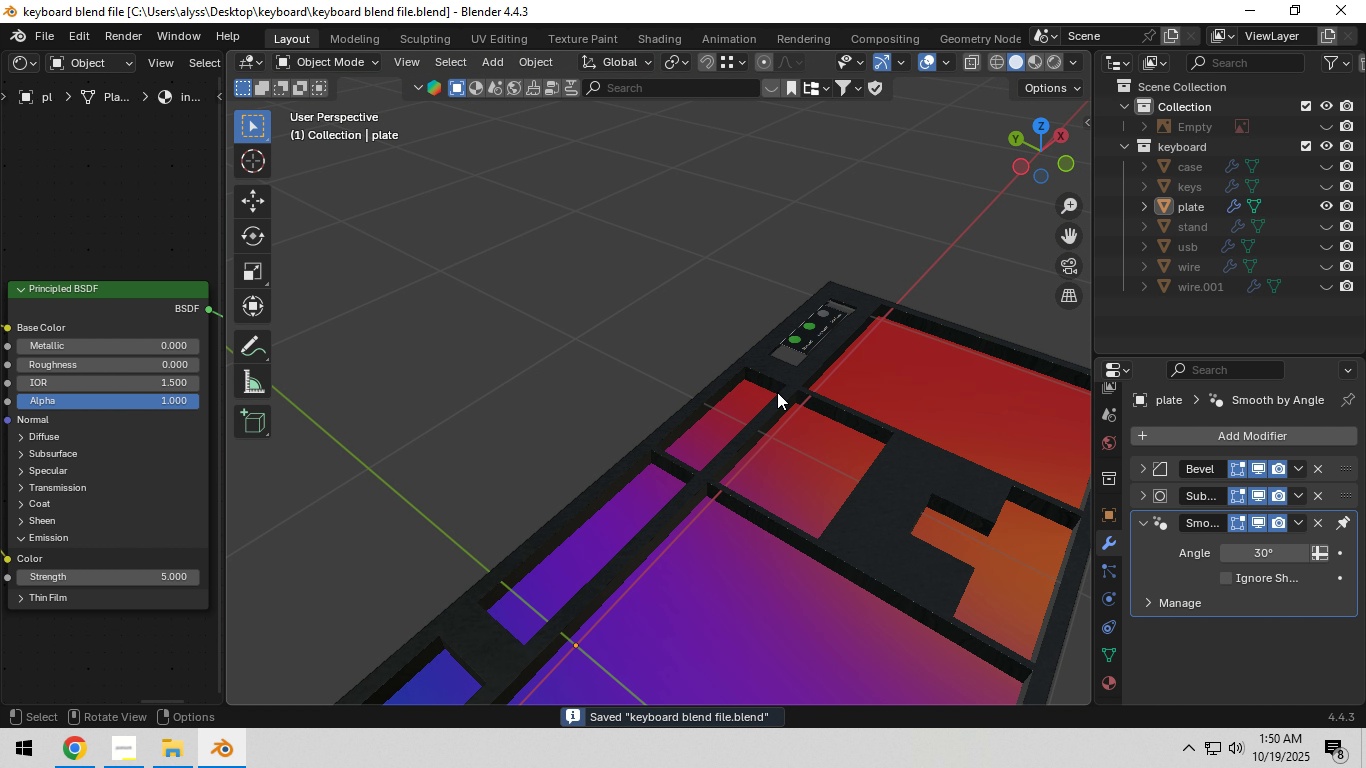 
scroll: coordinate [777, 395], scroll_direction: down, amount: 4.0
 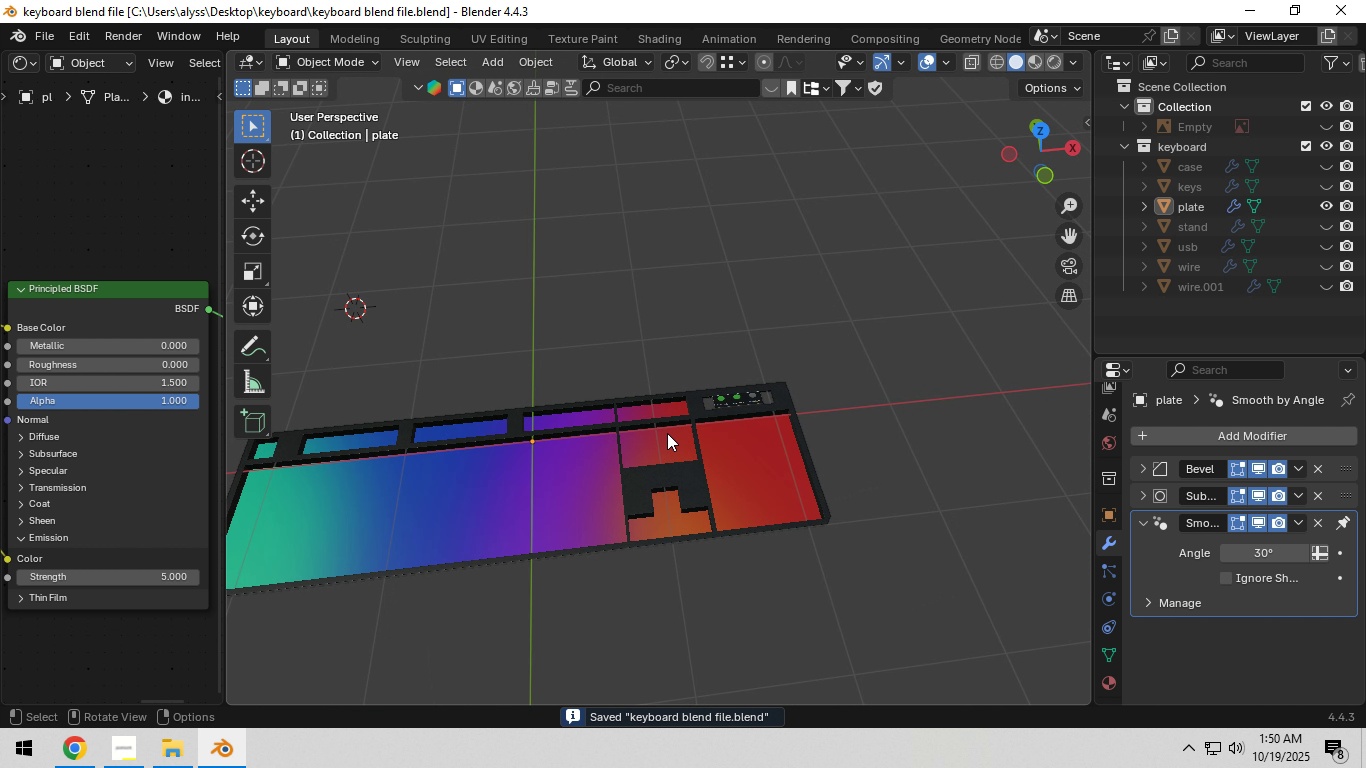 
hold_key(key=ShiftLeft, duration=0.41)
 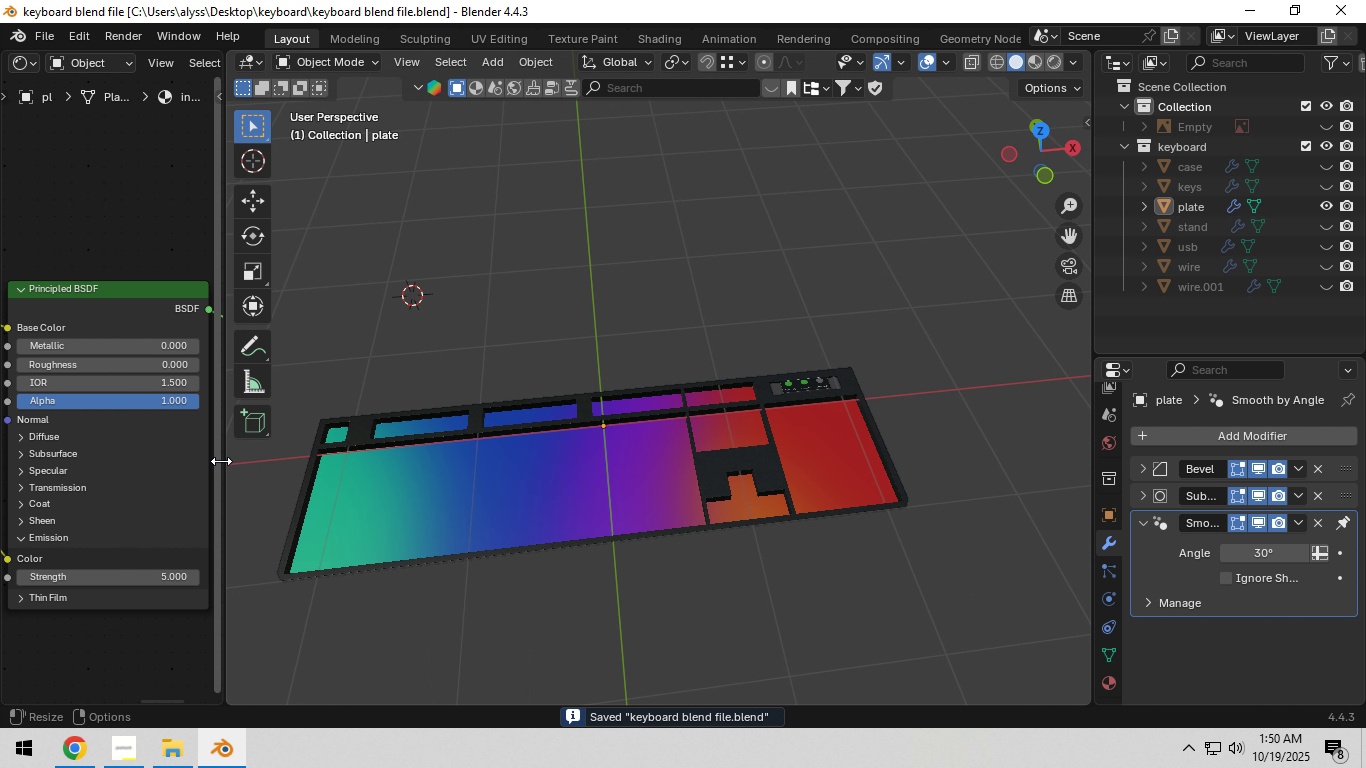 
left_click_drag(start_coordinate=[225, 460], to_coordinate=[132, 473])
 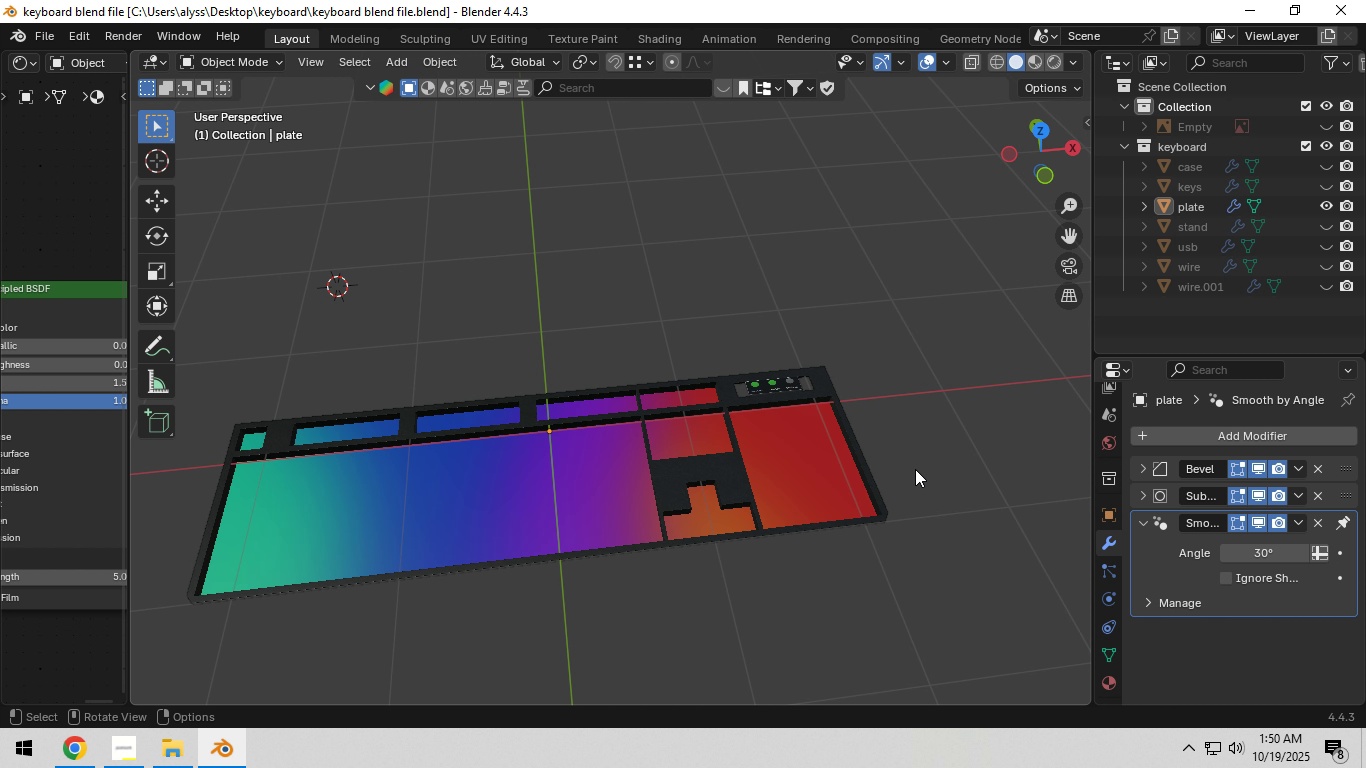 
left_click([867, 475])
 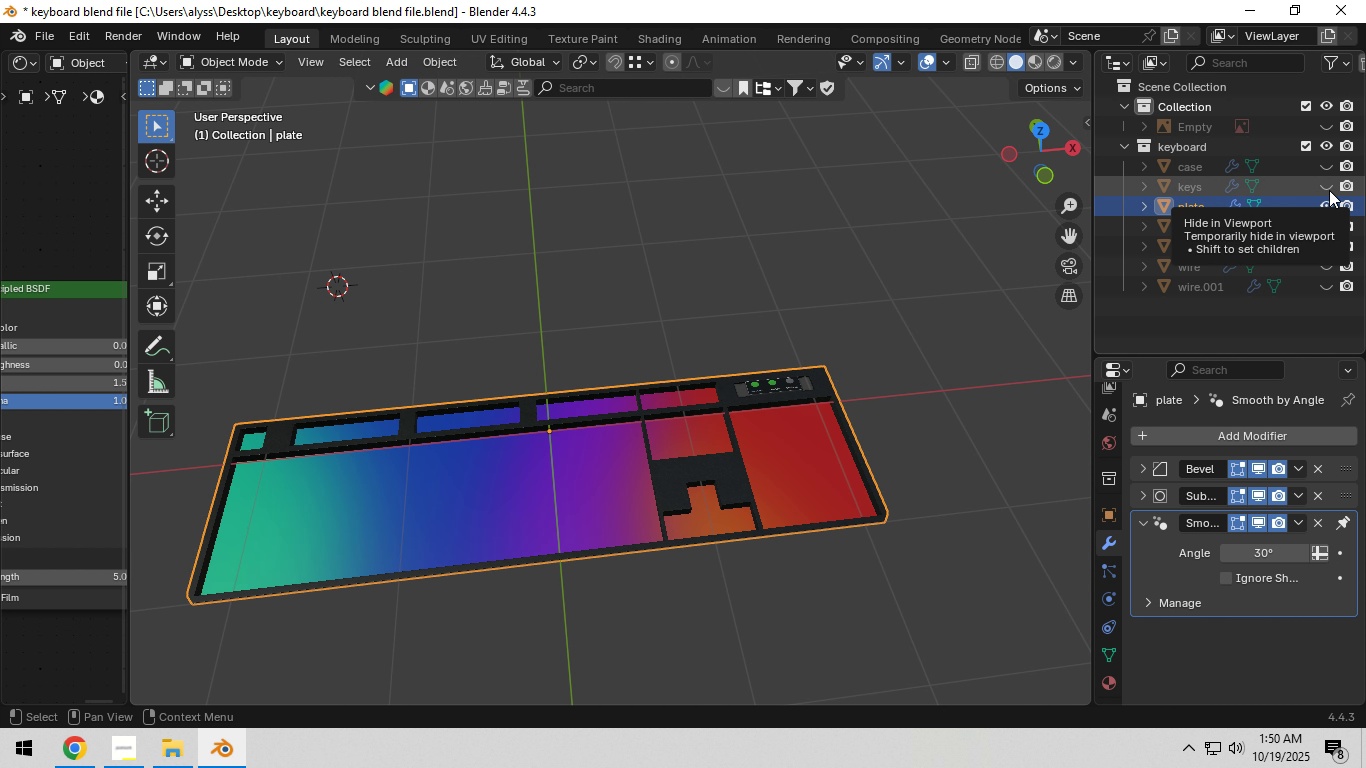 
left_click([1329, 189])
 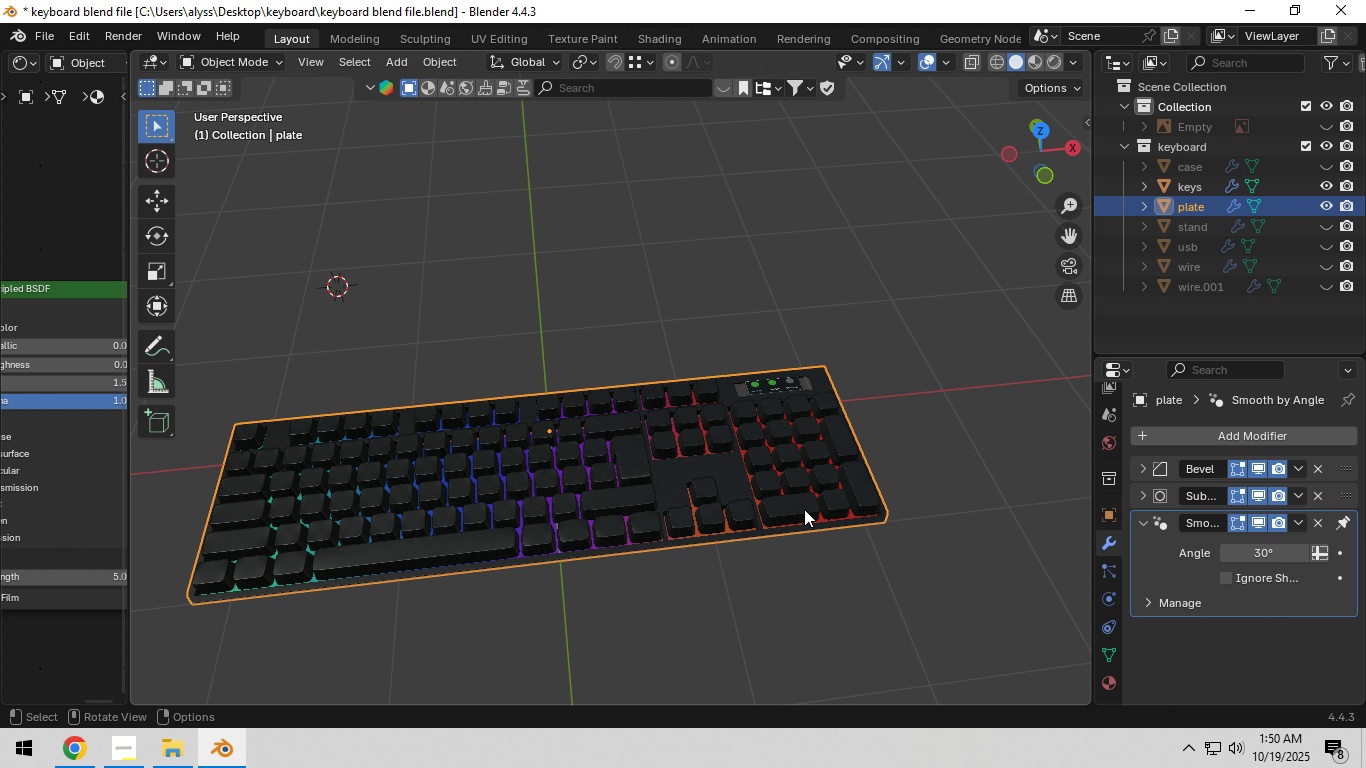 
left_click([804, 509])
 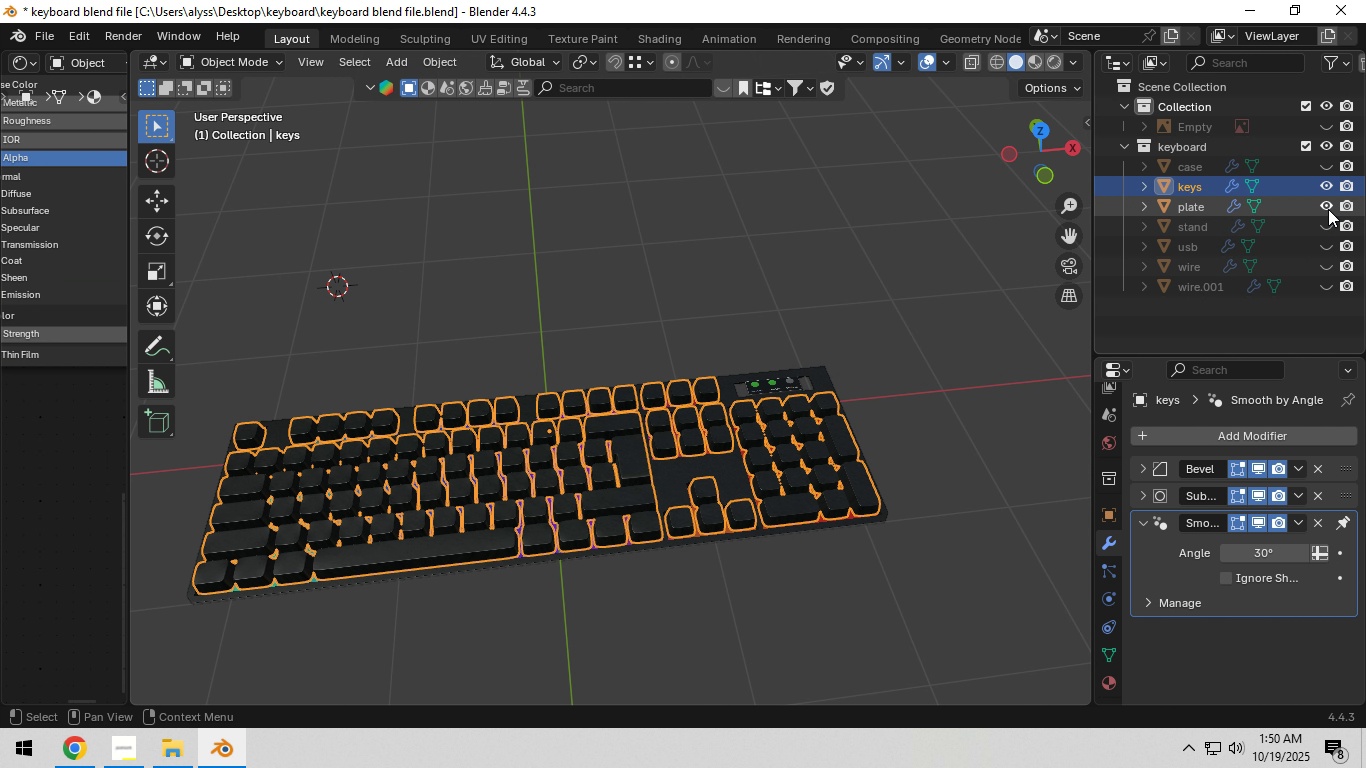 
left_click([1328, 171])
 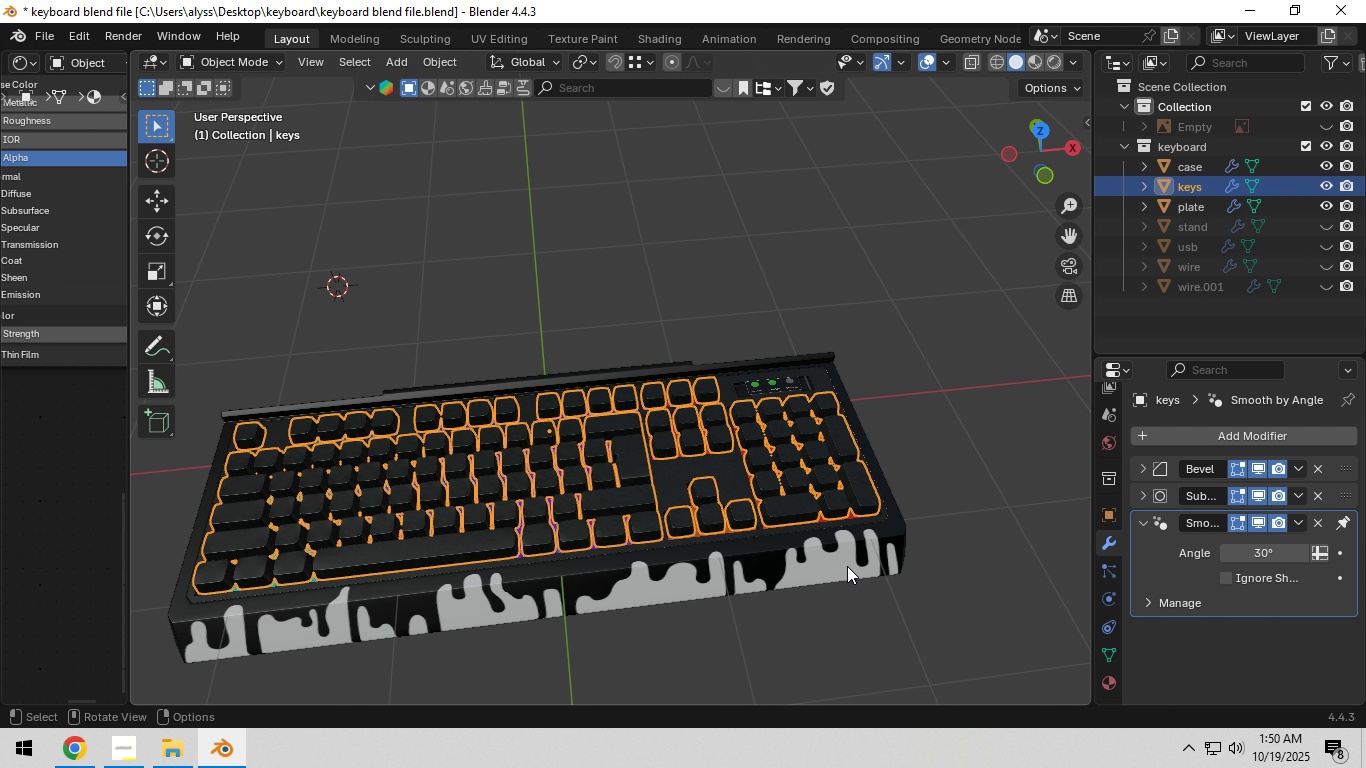 
left_click([847, 563])
 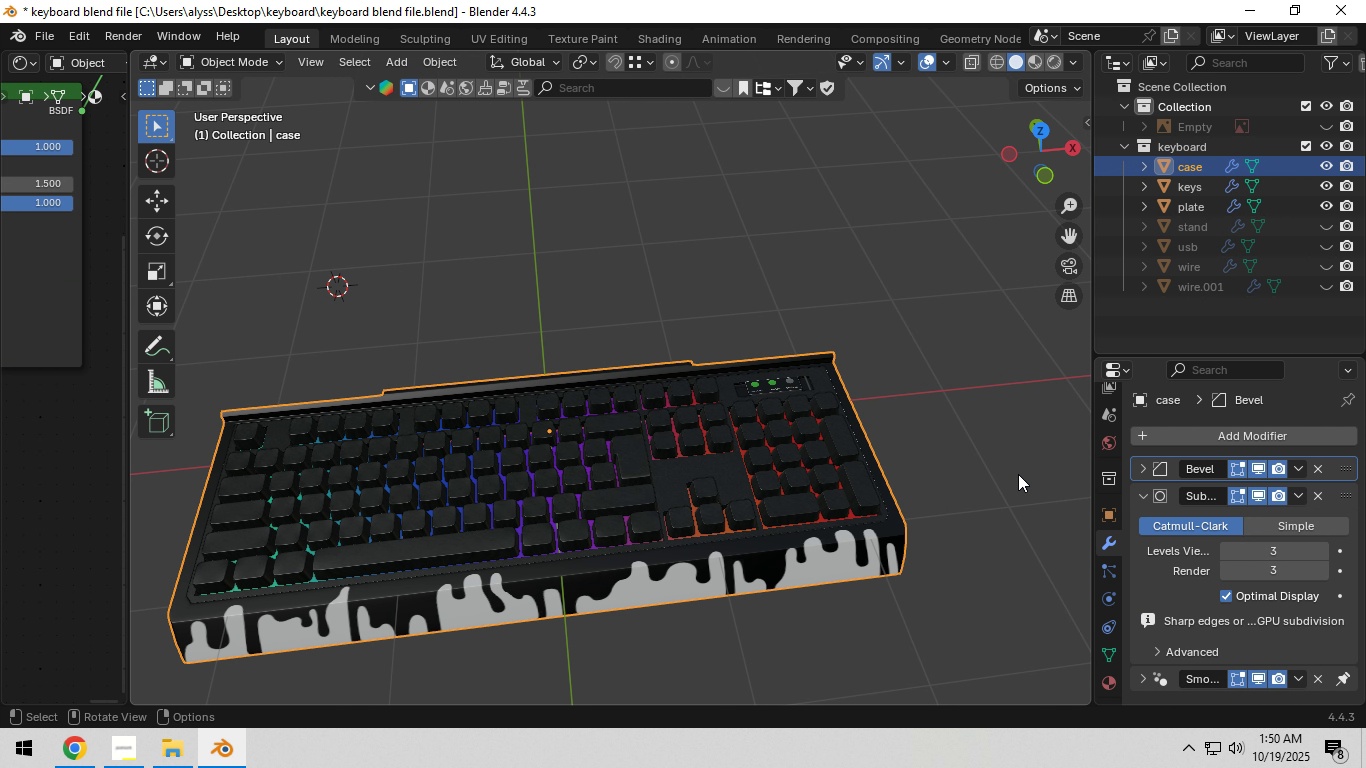 
left_click([1010, 475])
 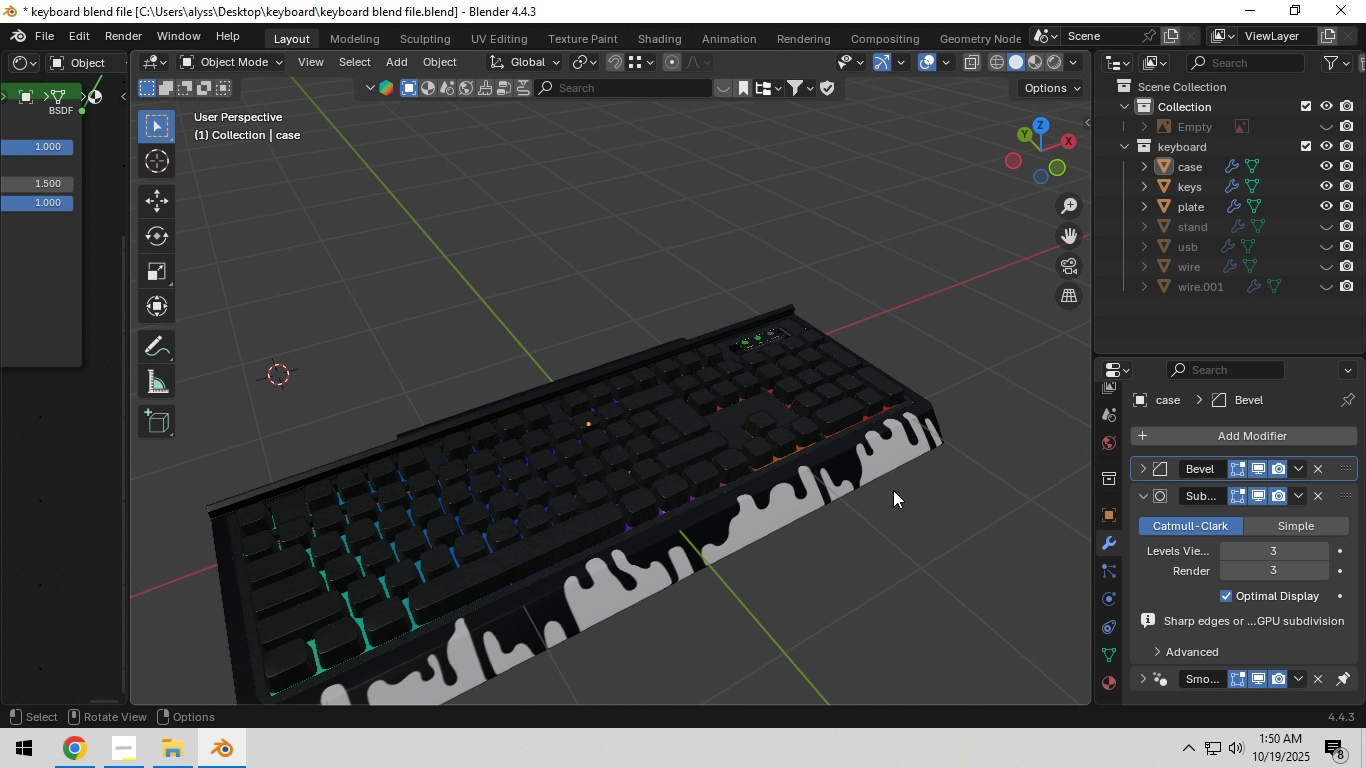 
scroll: coordinate [893, 490], scroll_direction: up, amount: 2.0
 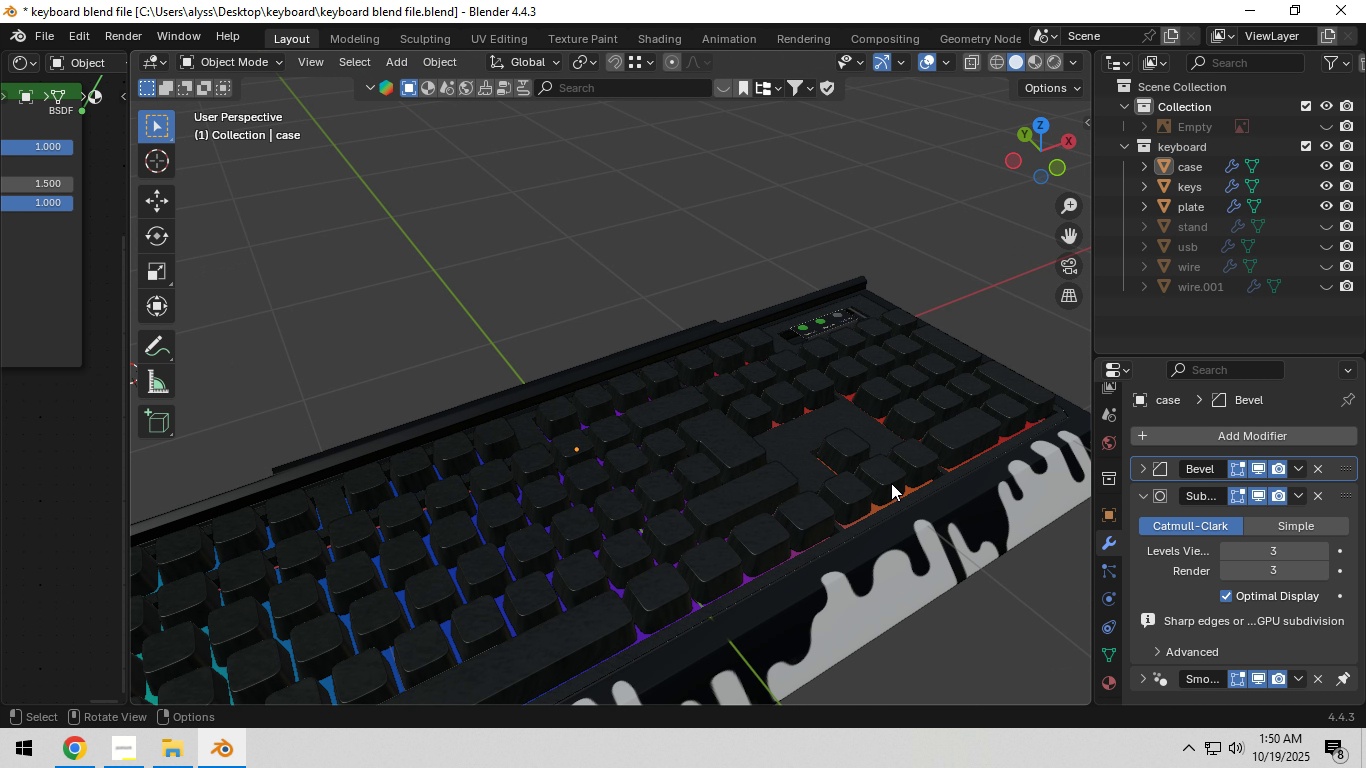 
hold_key(key=Z, duration=0.4)
 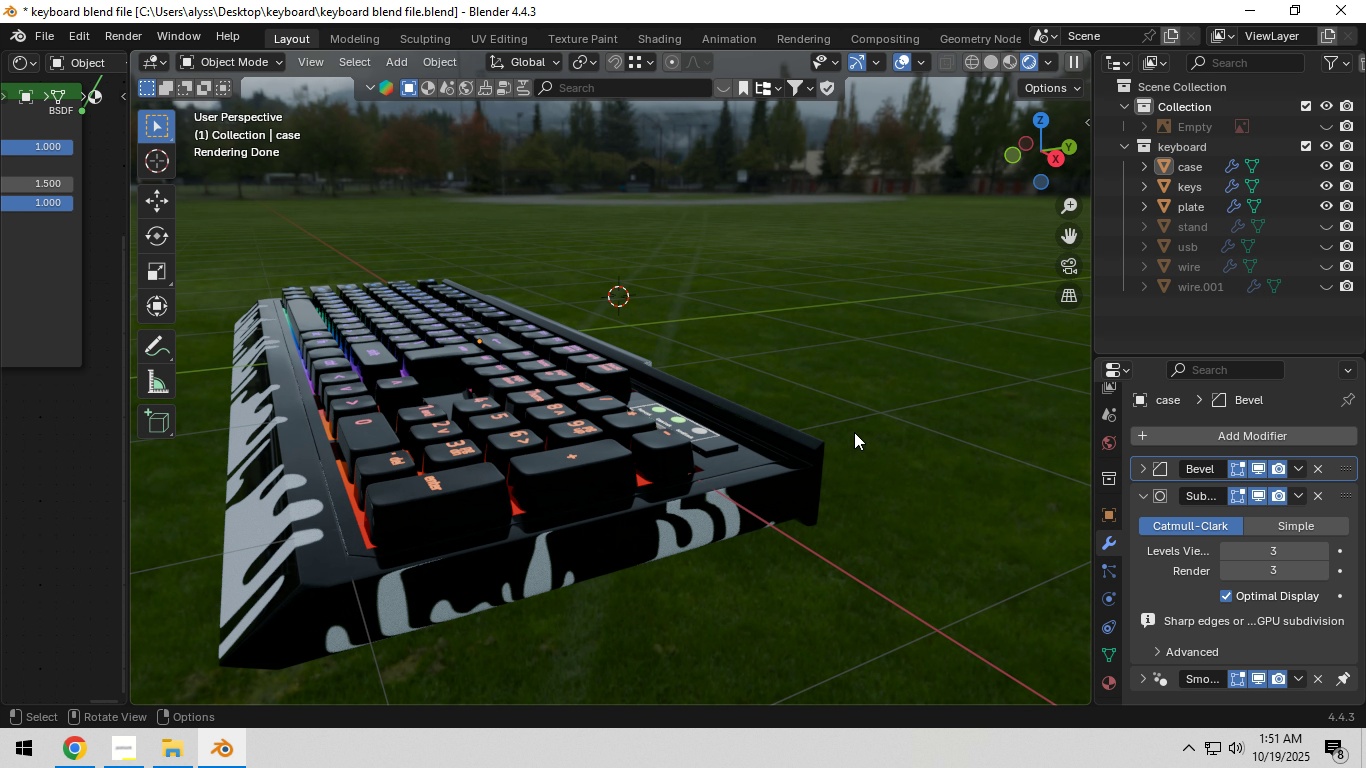 
wait(33.18)
 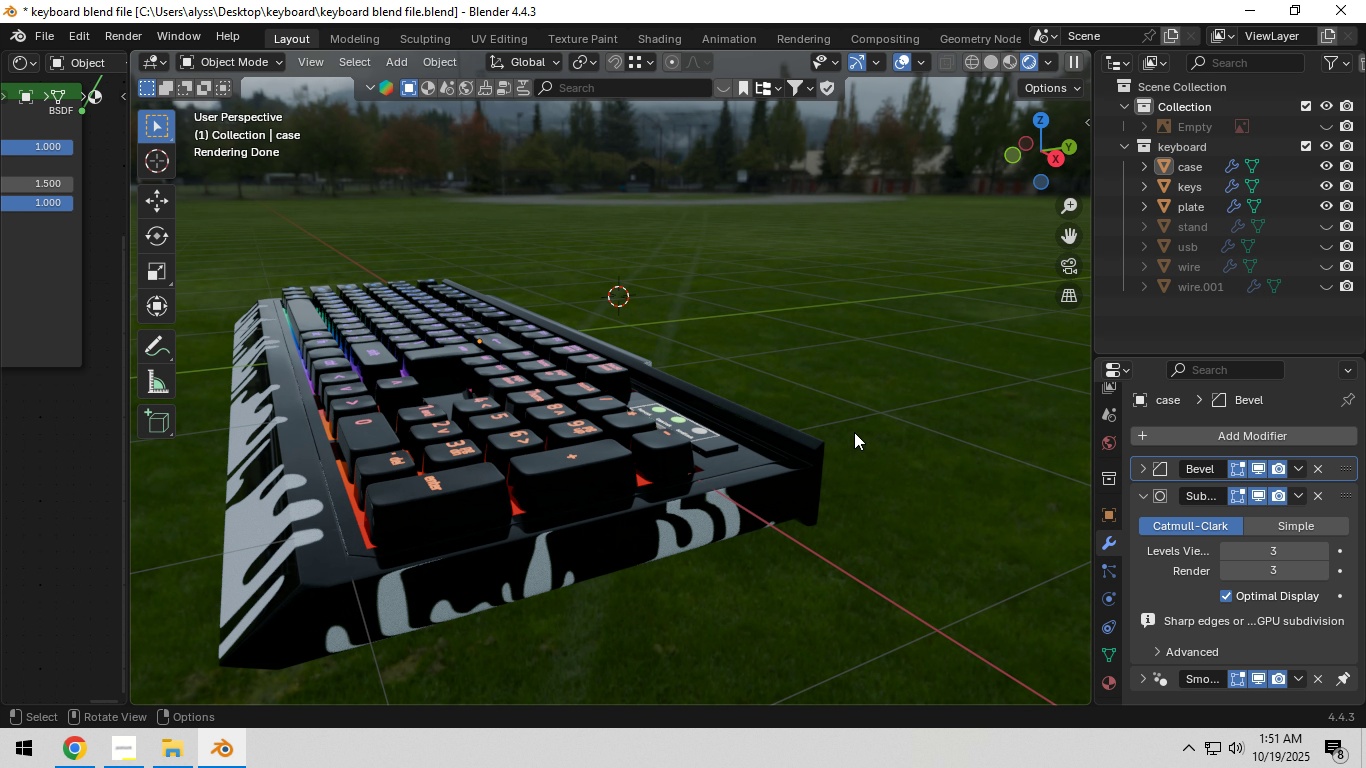 
hold_key(key=Z, duration=0.42)
 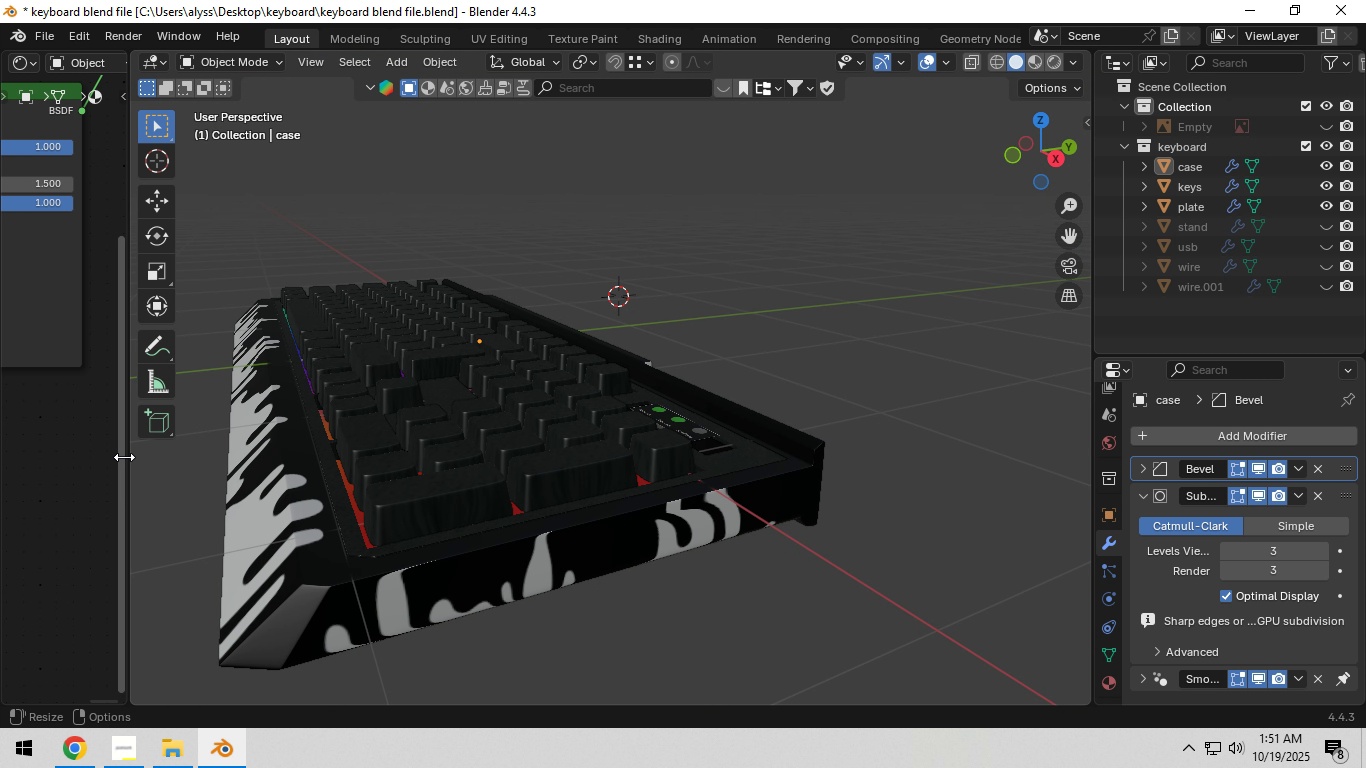 
left_click_drag(start_coordinate=[127, 456], to_coordinate=[408, 480])
 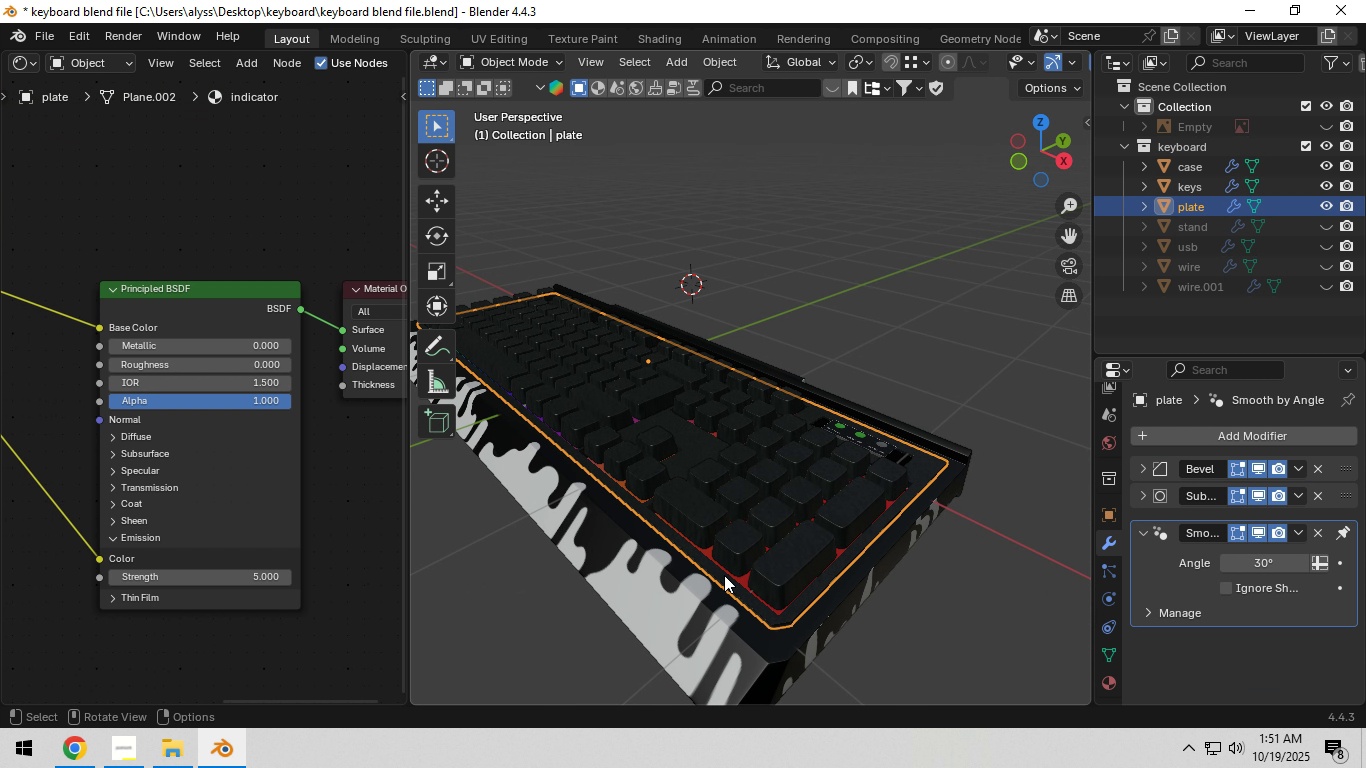 
left_click([724, 575])
 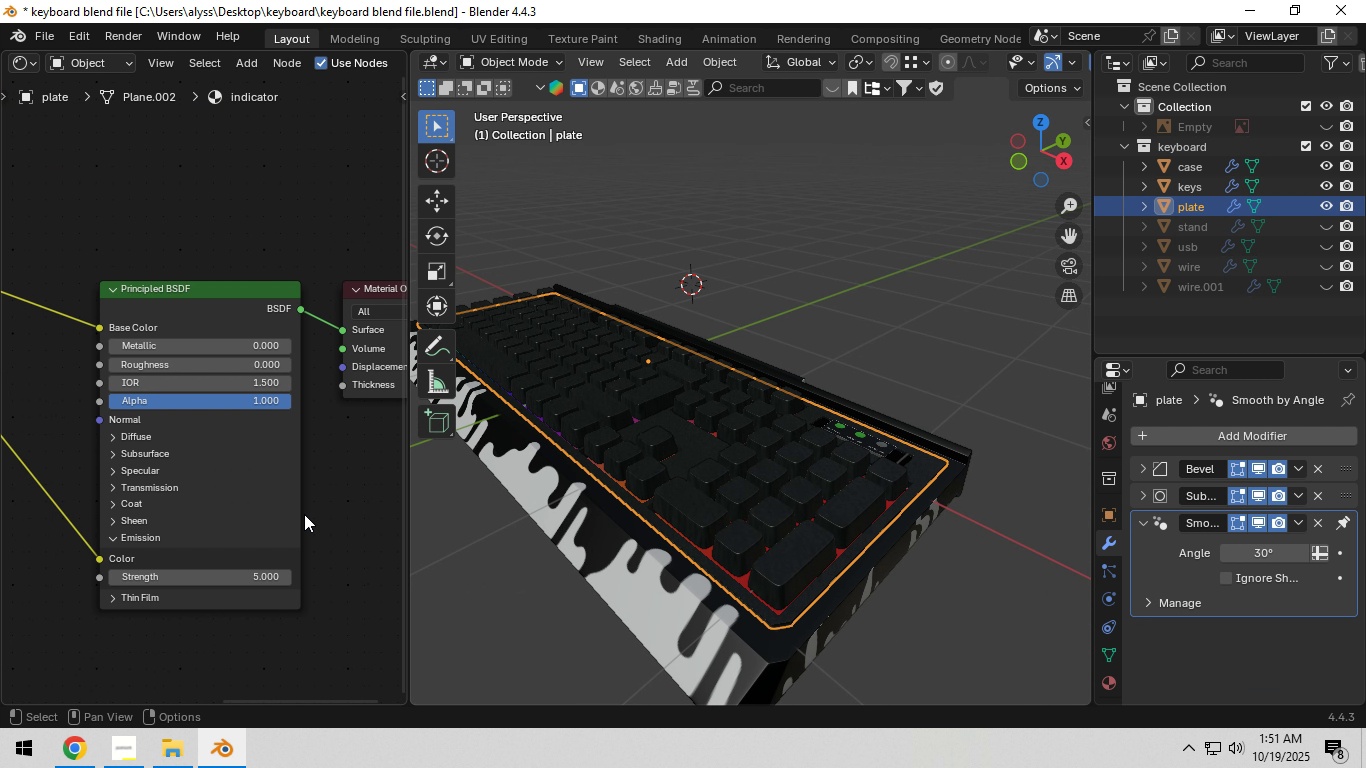 
mouse_move([220, 482])
 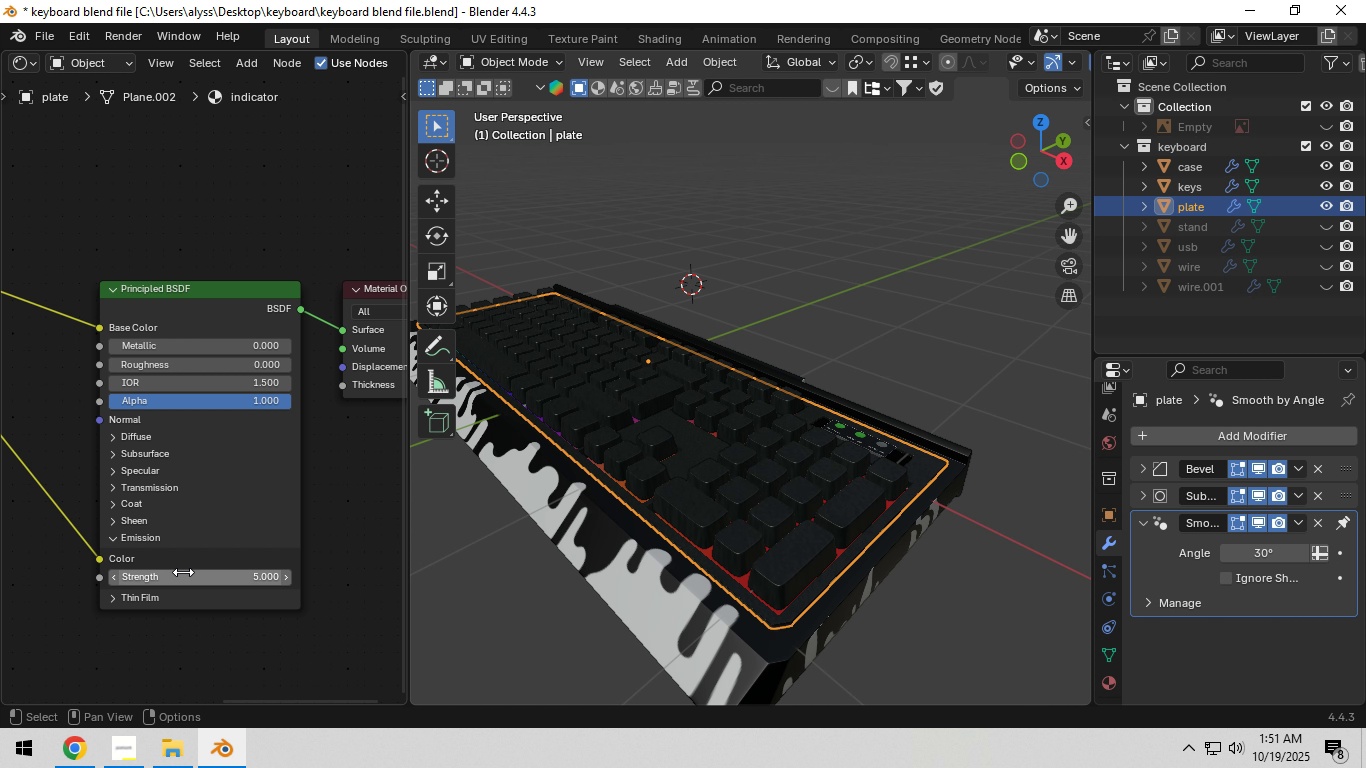 
left_click([182, 573])
 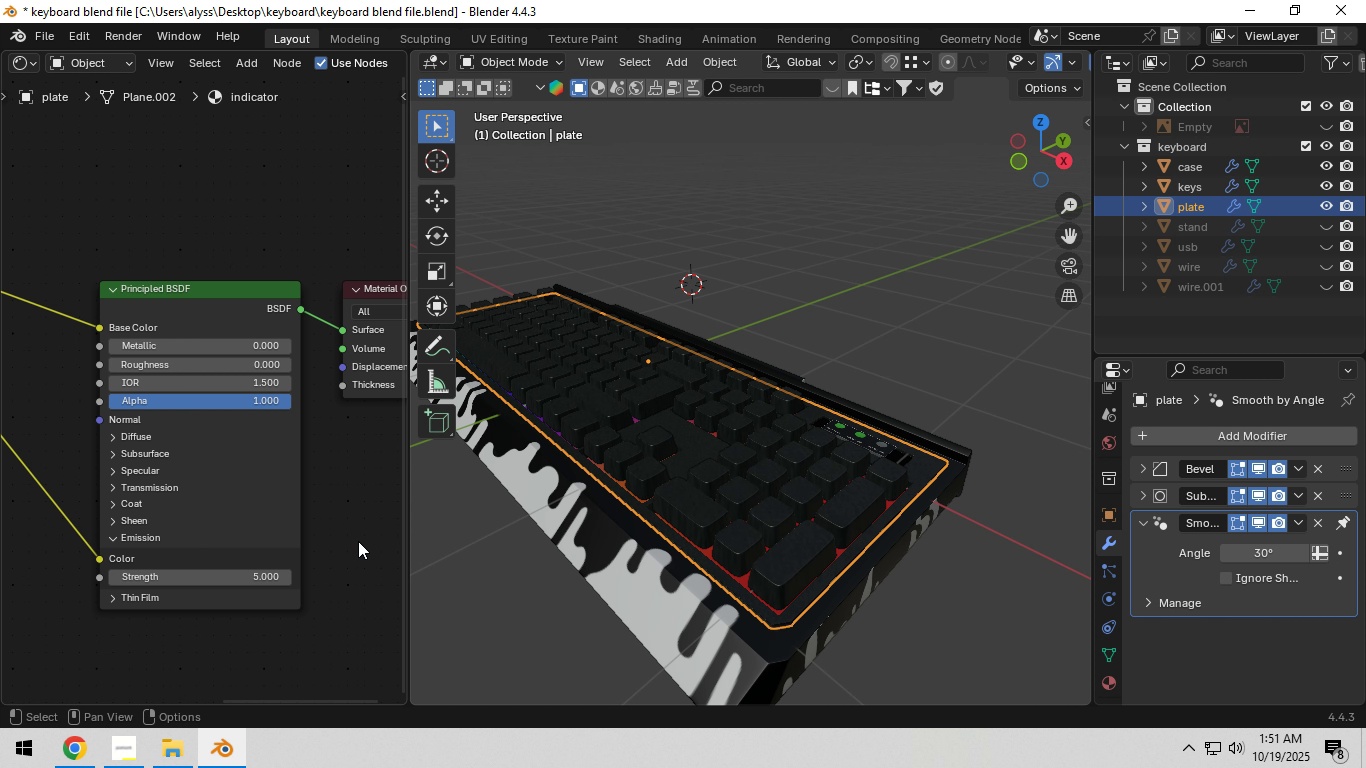 
left_click([358, 541])
 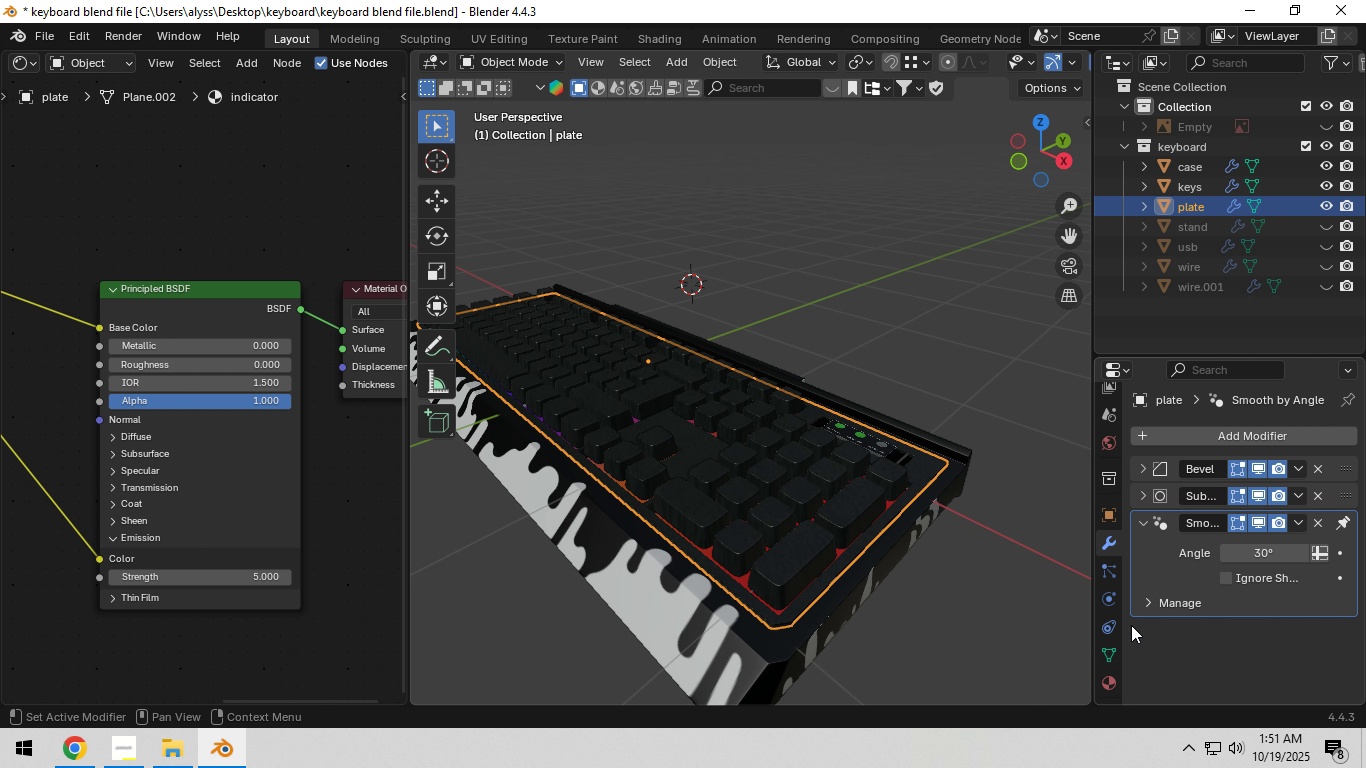 
left_click([1111, 683])
 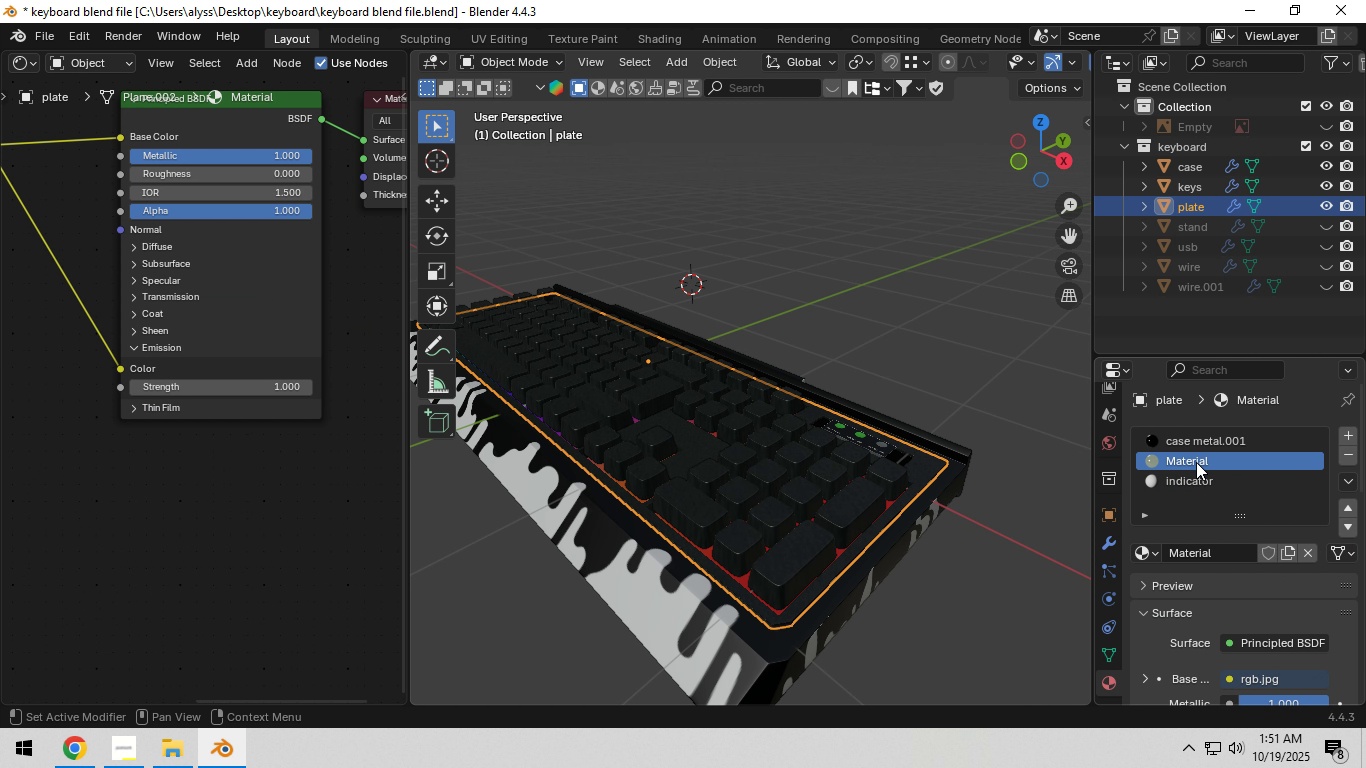 
left_click([1196, 462])
 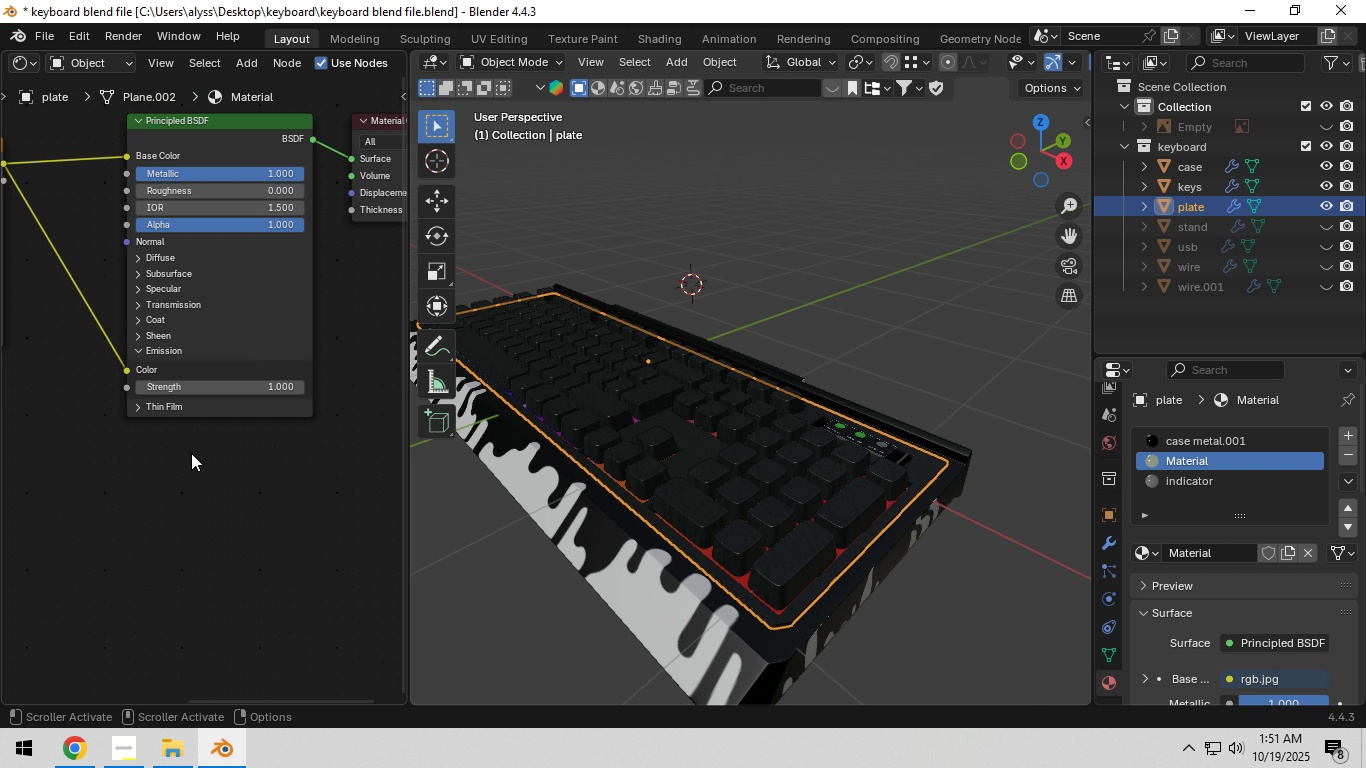 
scroll: coordinate [191, 453], scroll_direction: down, amount: 3.0
 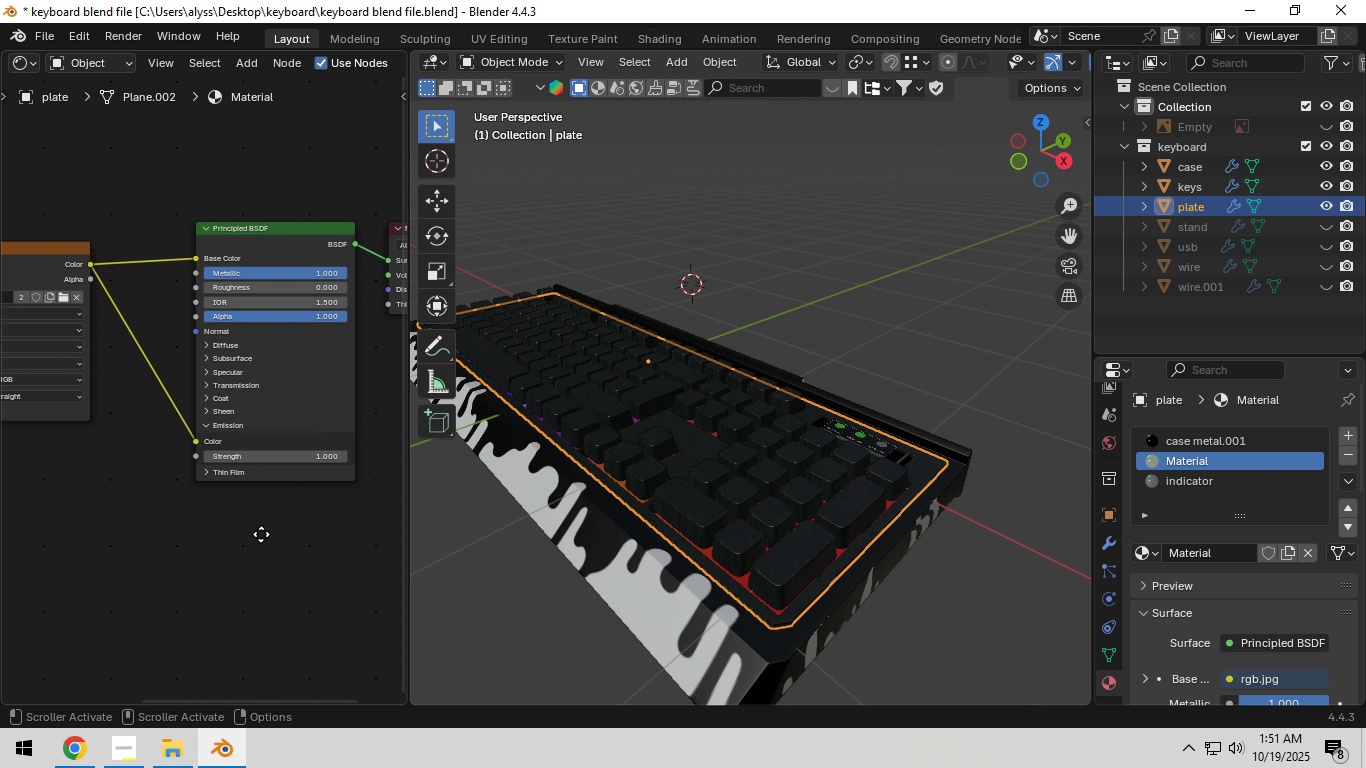 
scroll: coordinate [262, 534], scroll_direction: up, amount: 3.0
 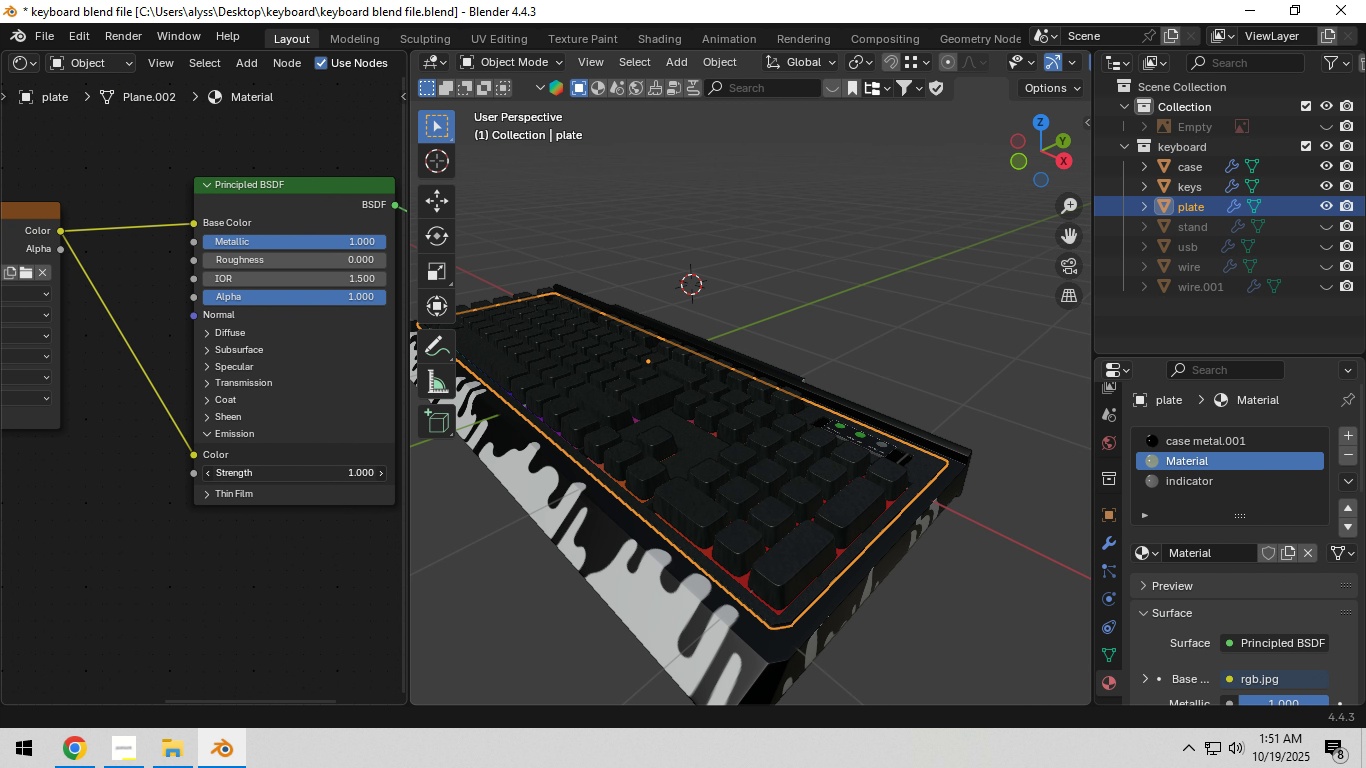 
left_click([312, 468])
 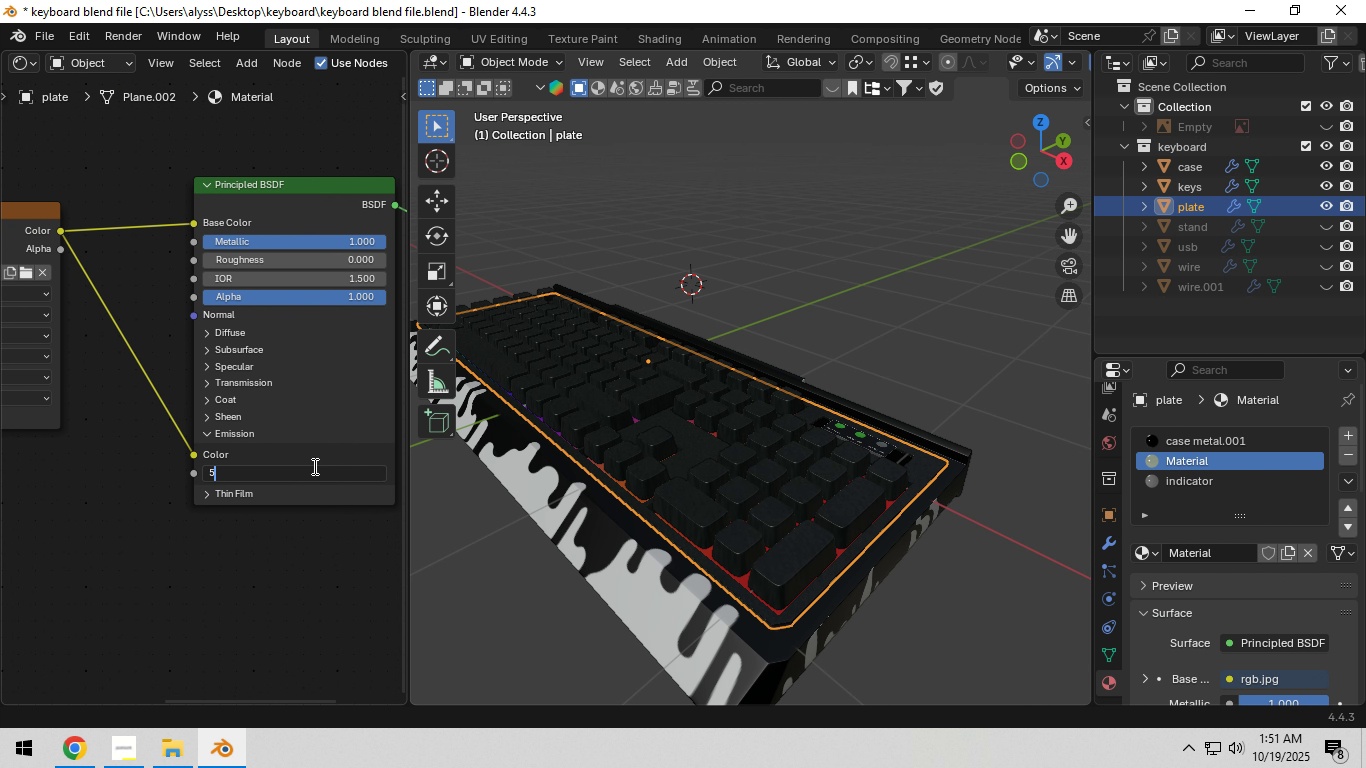 
key(Numpad5)
 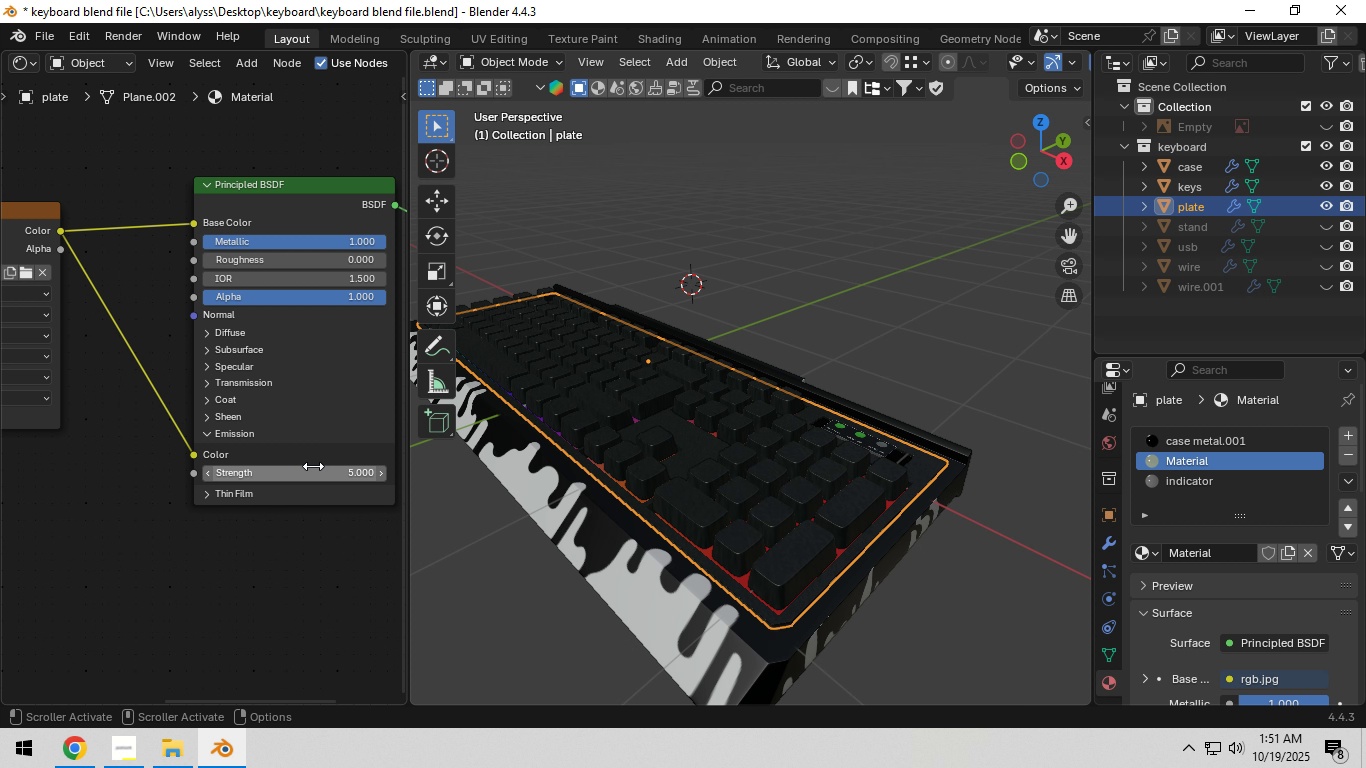 
key(NumpadEnter)
 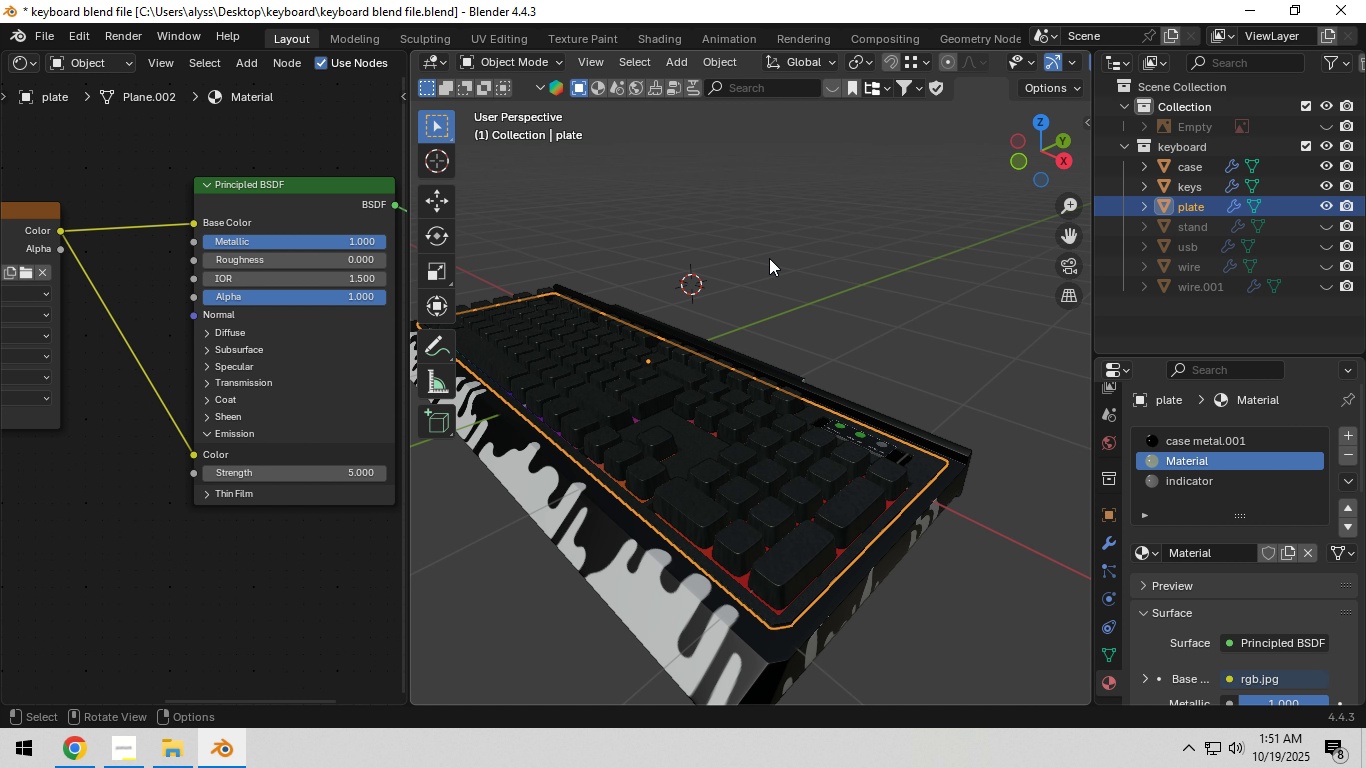 
left_click_drag(start_coordinate=[800, 244], to_coordinate=[805, 241])
 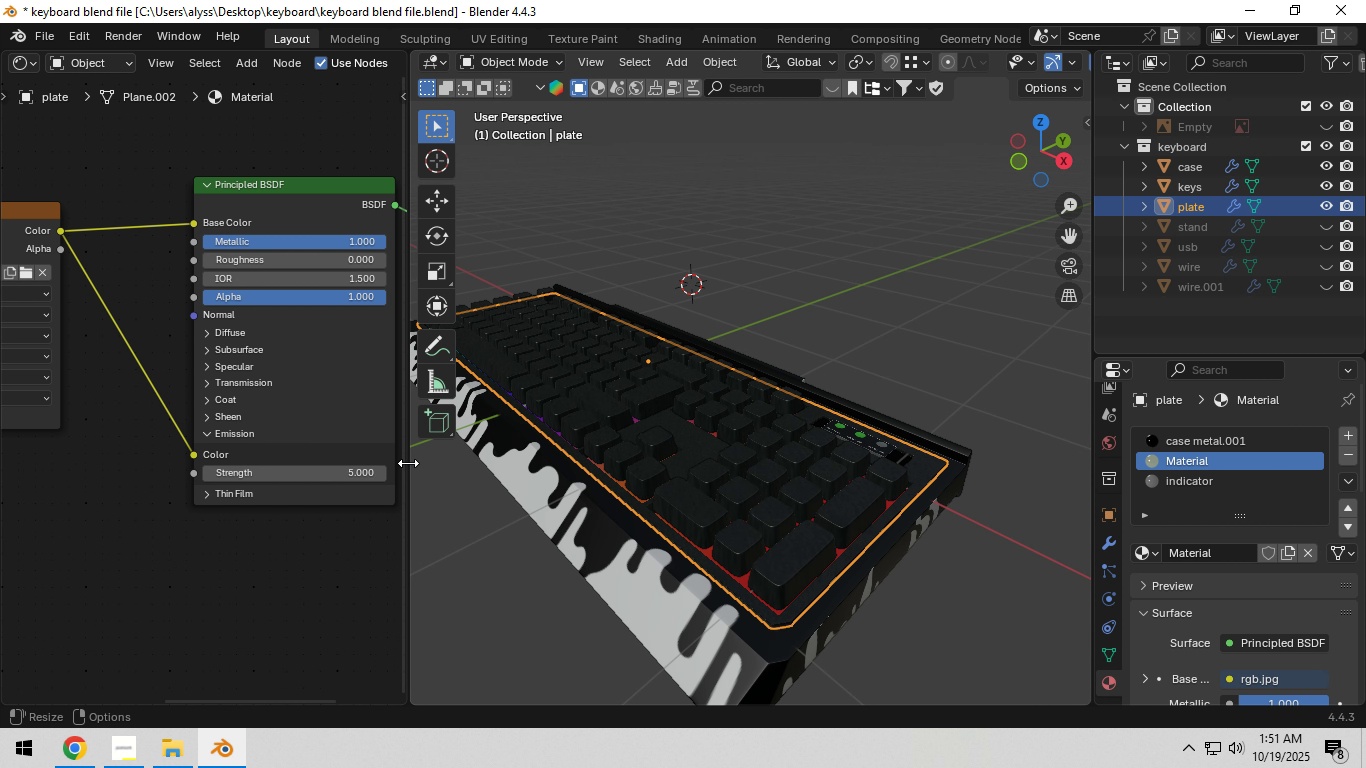 
left_click_drag(start_coordinate=[407, 463], to_coordinate=[341, 471])
 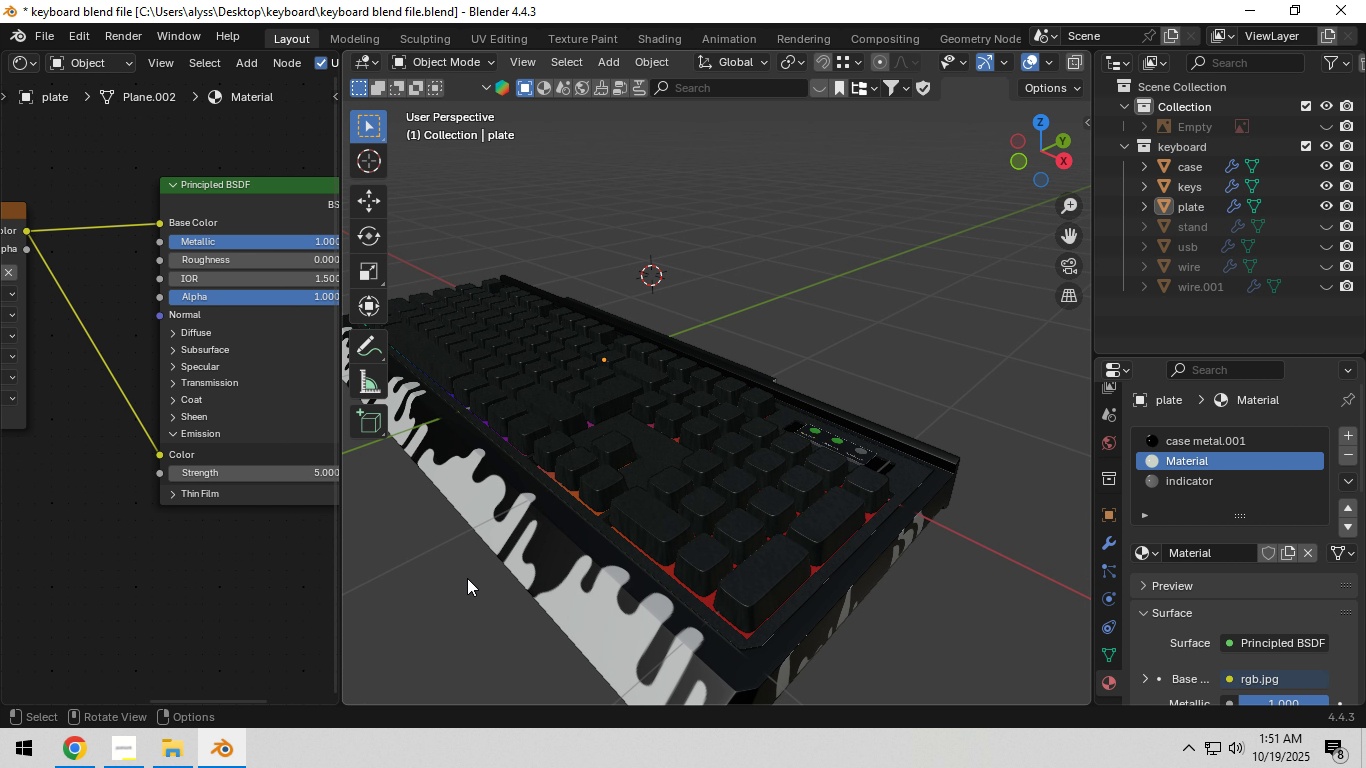 
left_click([467, 578])
 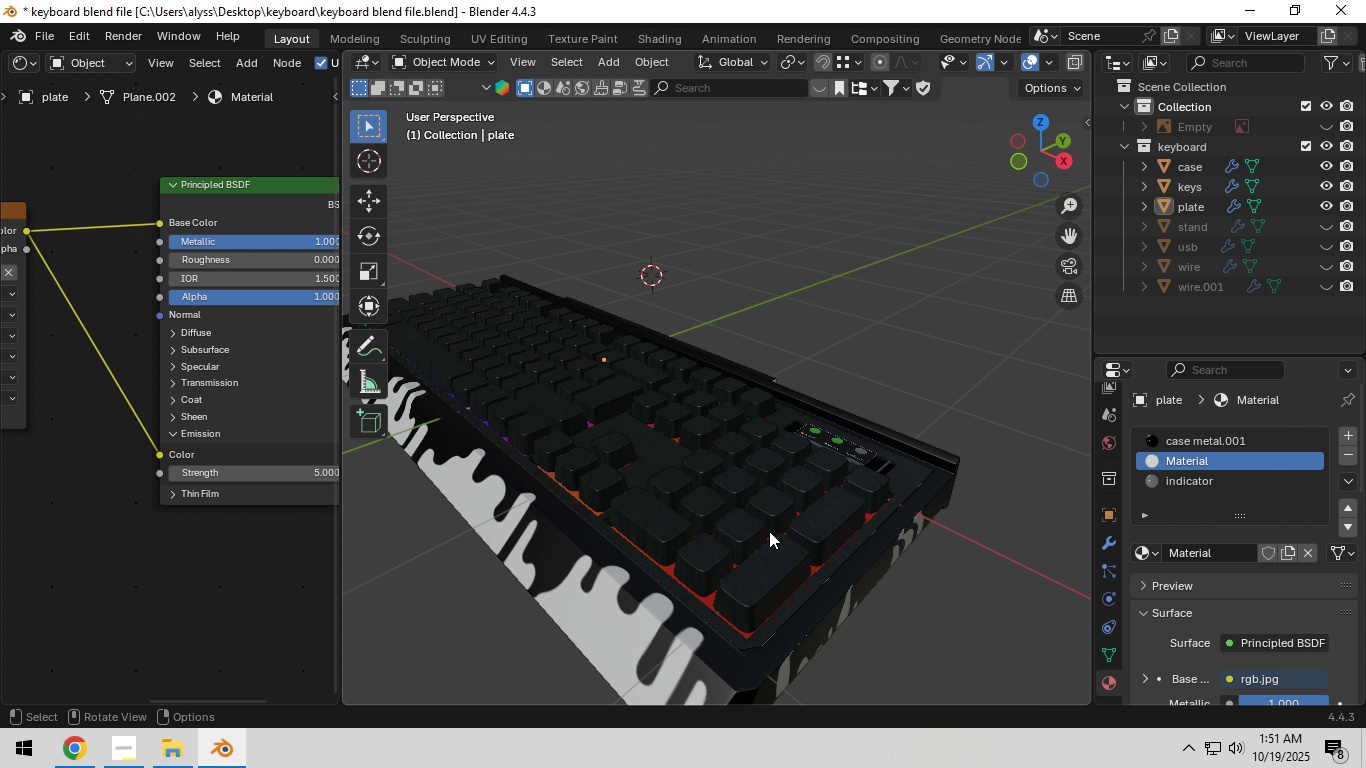 
hold_key(key=Z, duration=0.33)
 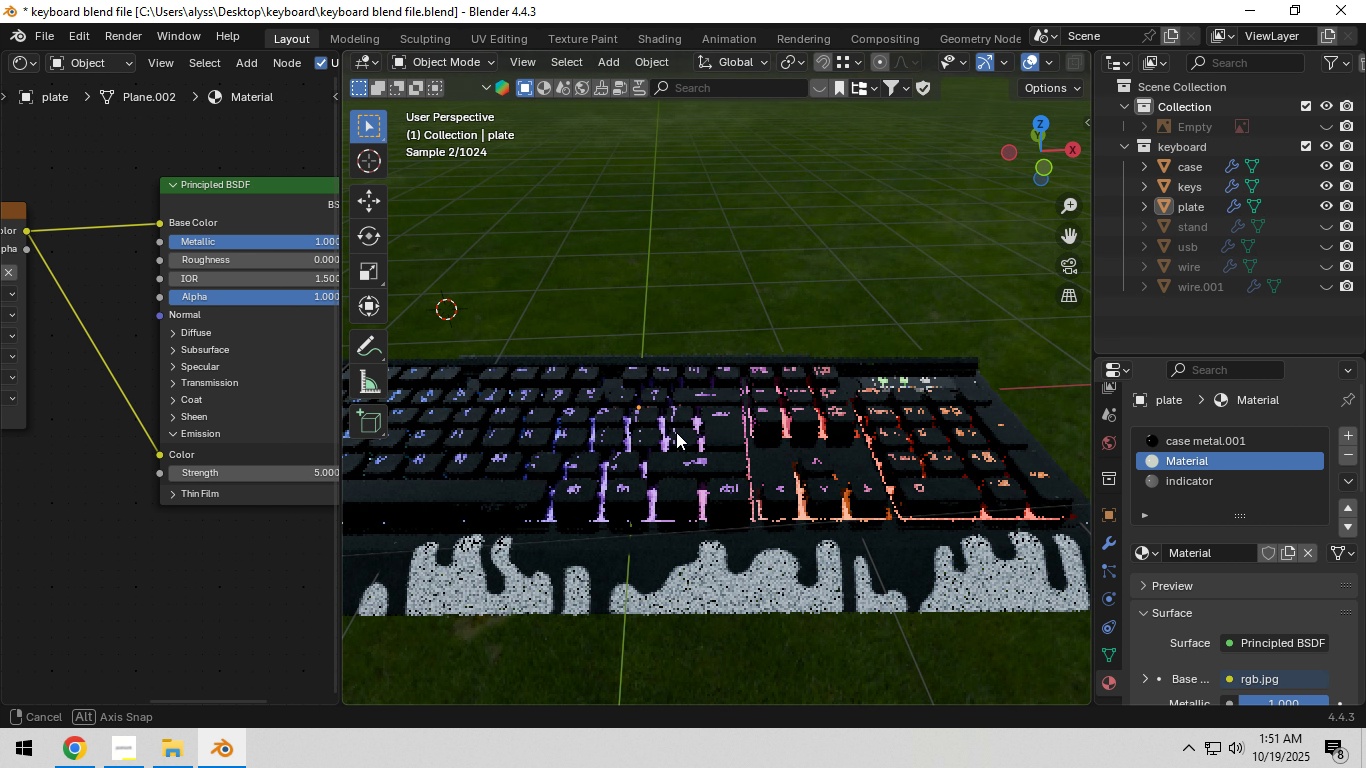 
wait(6.58)
 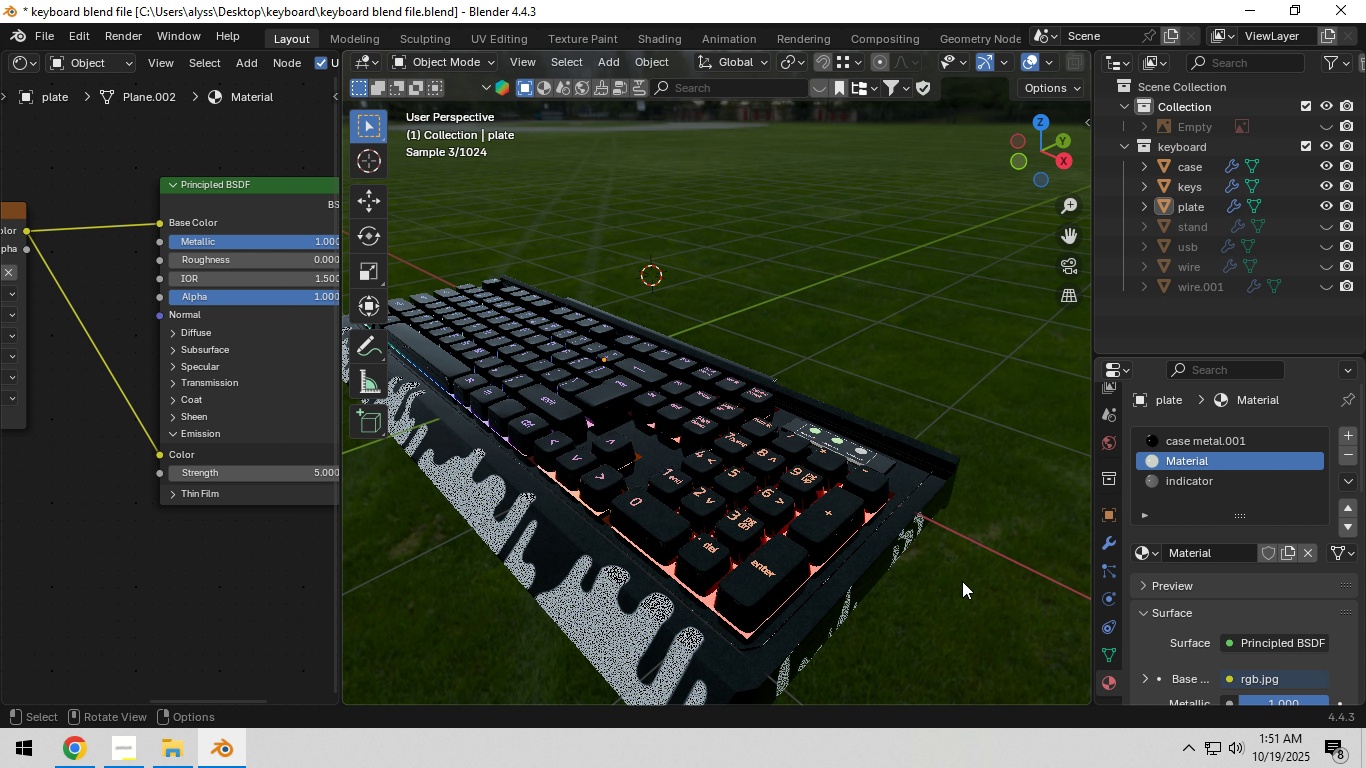 
key(Z)
 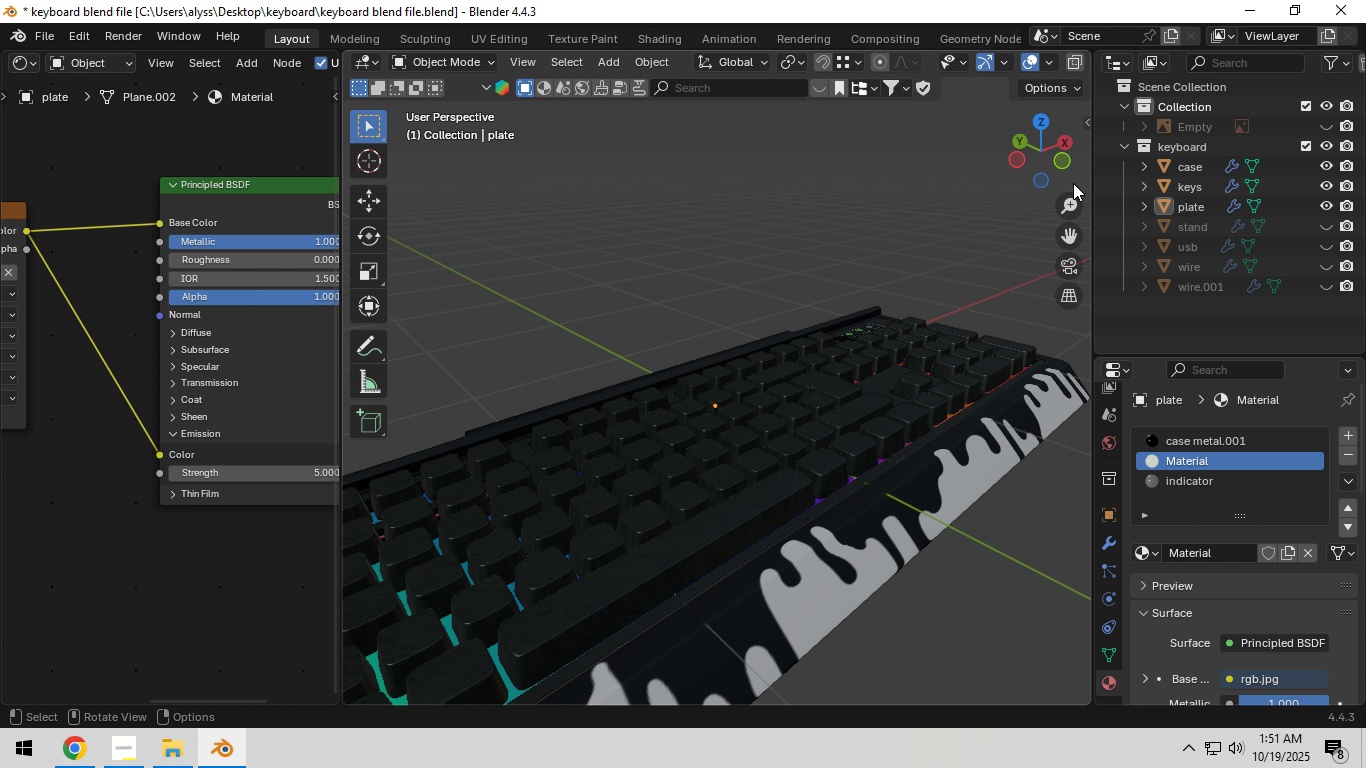 
wait(5.53)
 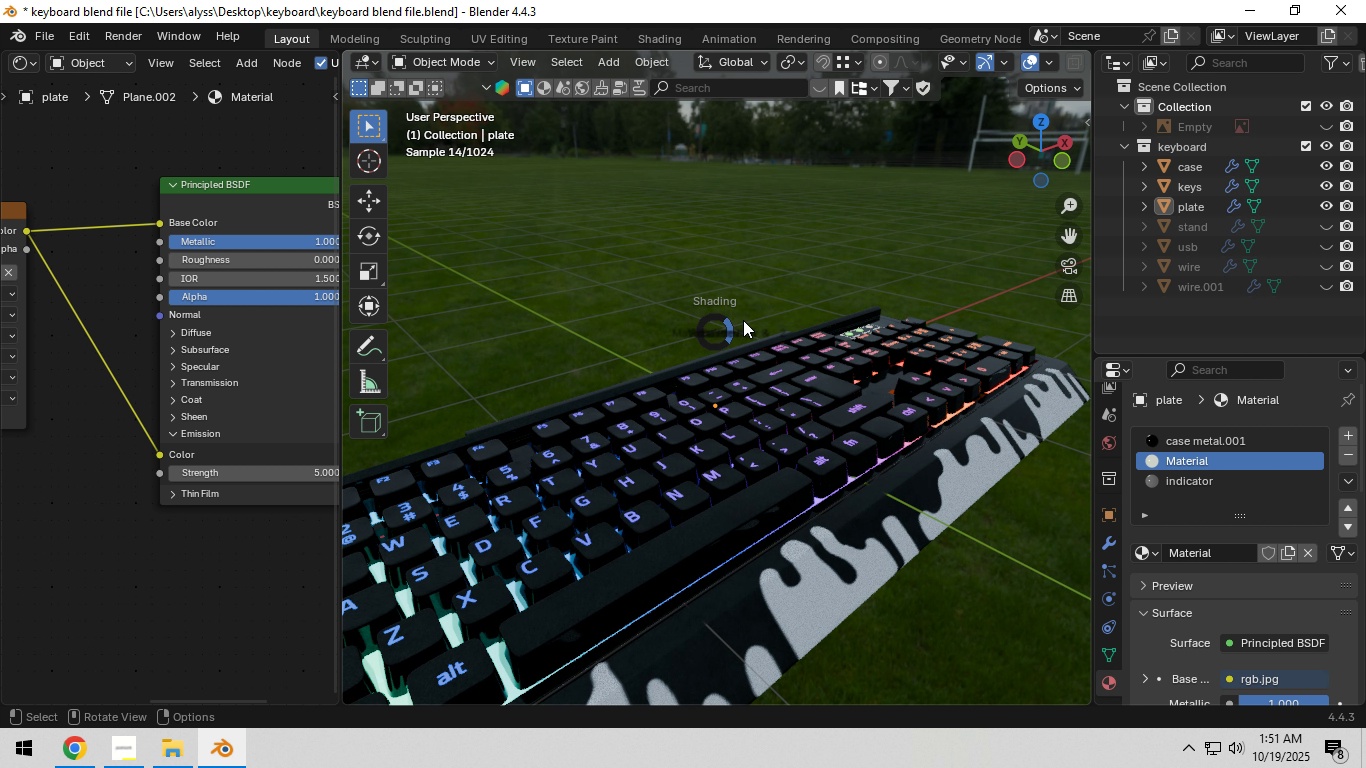 
left_click([1322, 245])
 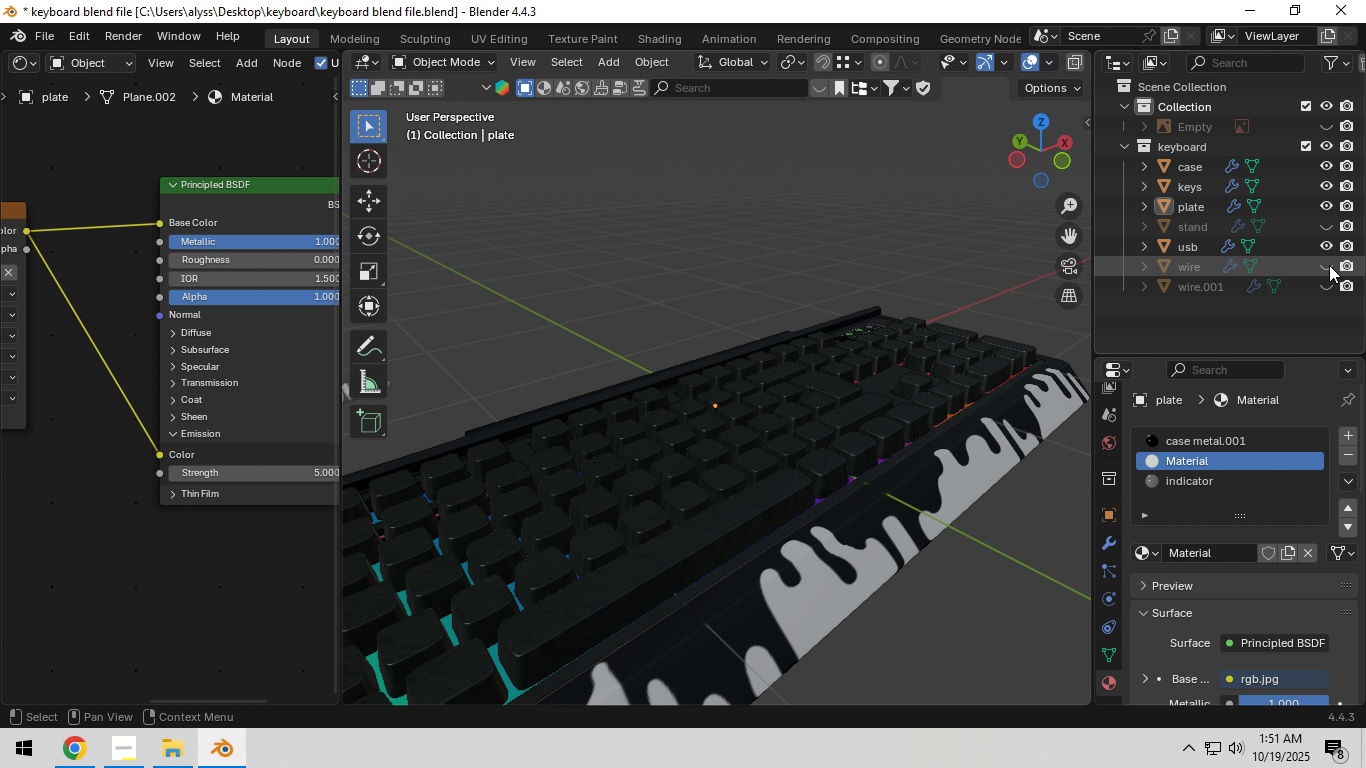 
left_click([1329, 265])
 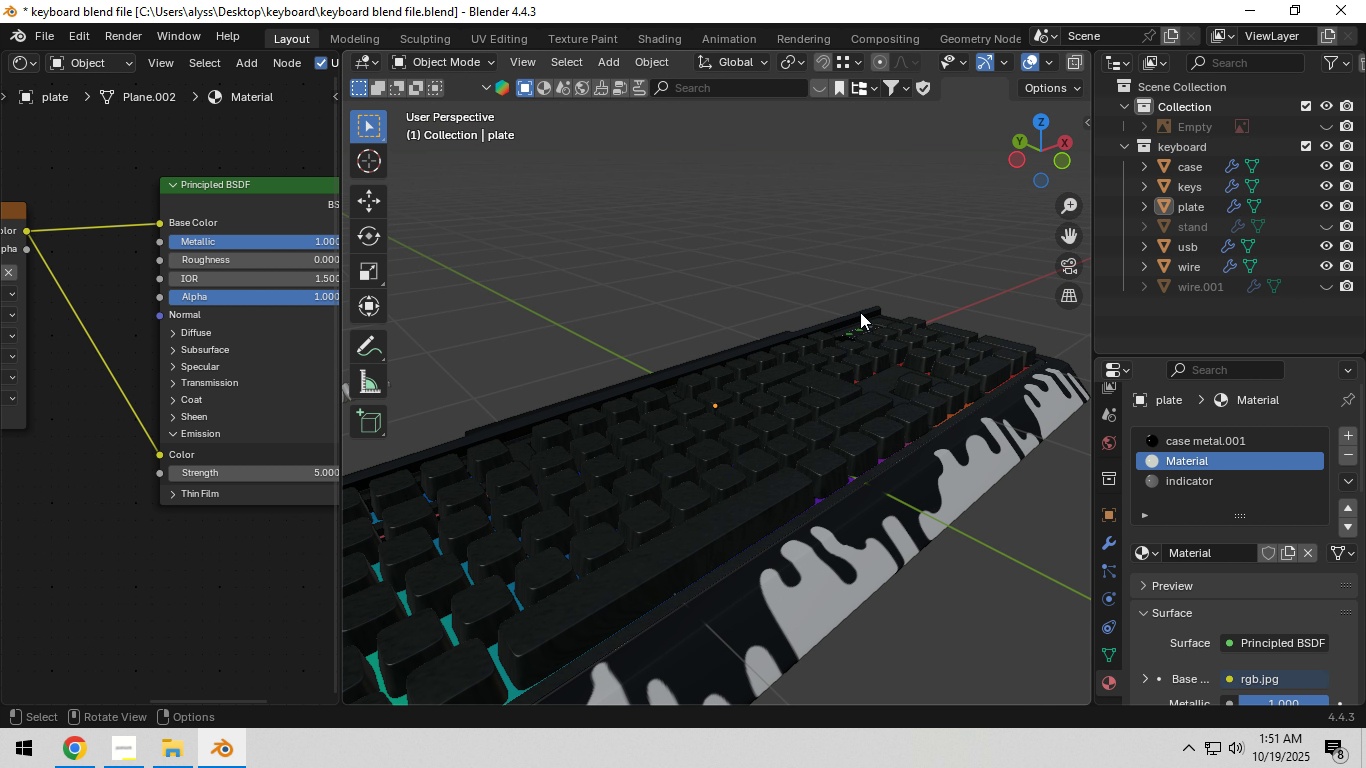 
scroll: coordinate [855, 315], scroll_direction: down, amount: 3.0
 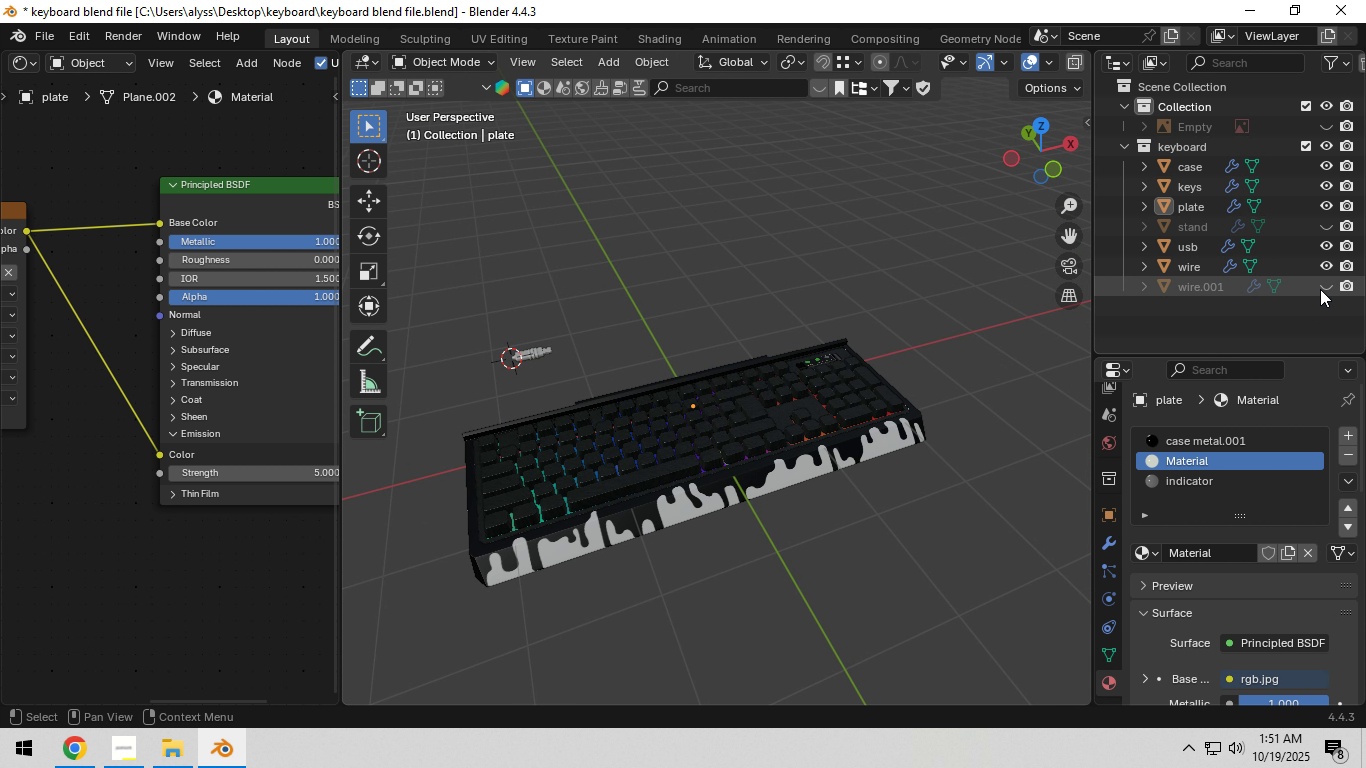 
left_click([1327, 282])
 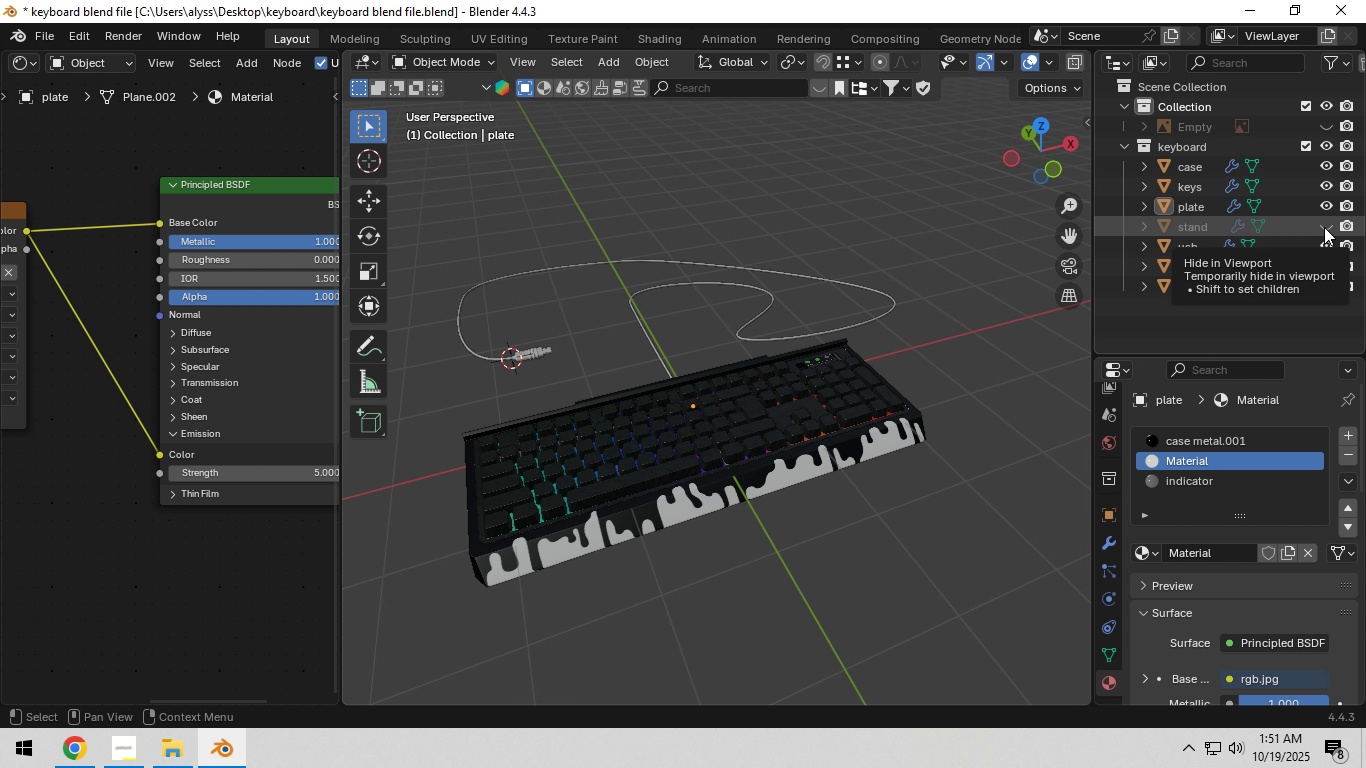 
left_click([1324, 227])
 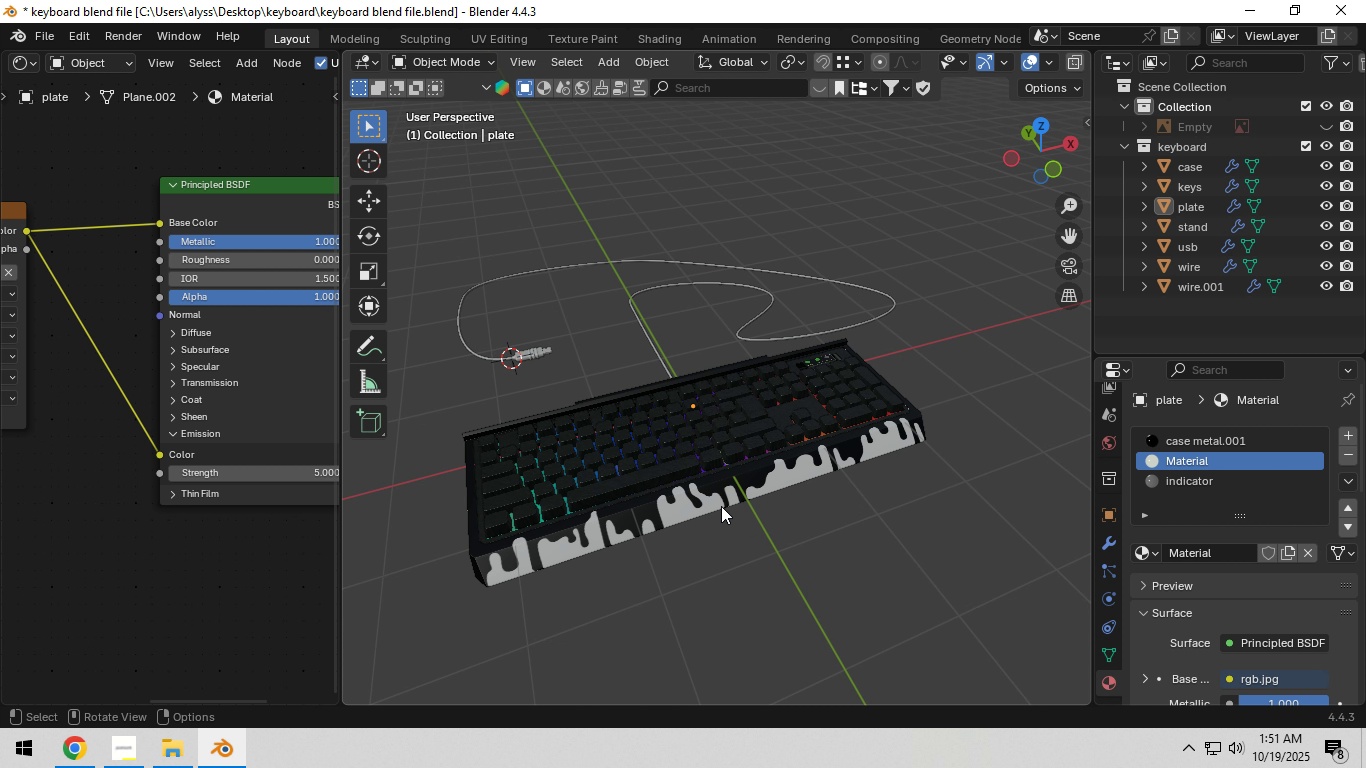 
hold_key(key=ShiftLeft, duration=0.39)
 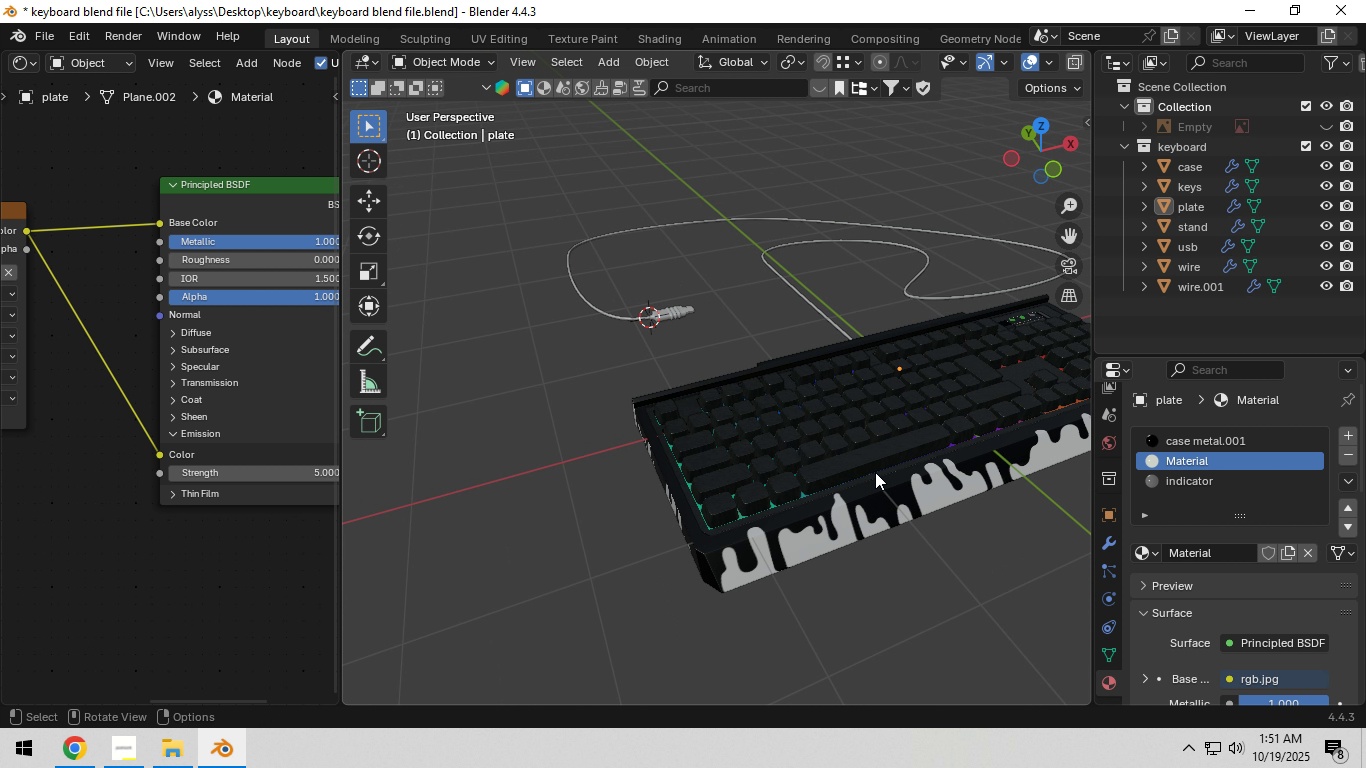 
scroll: coordinate [875, 472], scroll_direction: up, amount: 2.0
 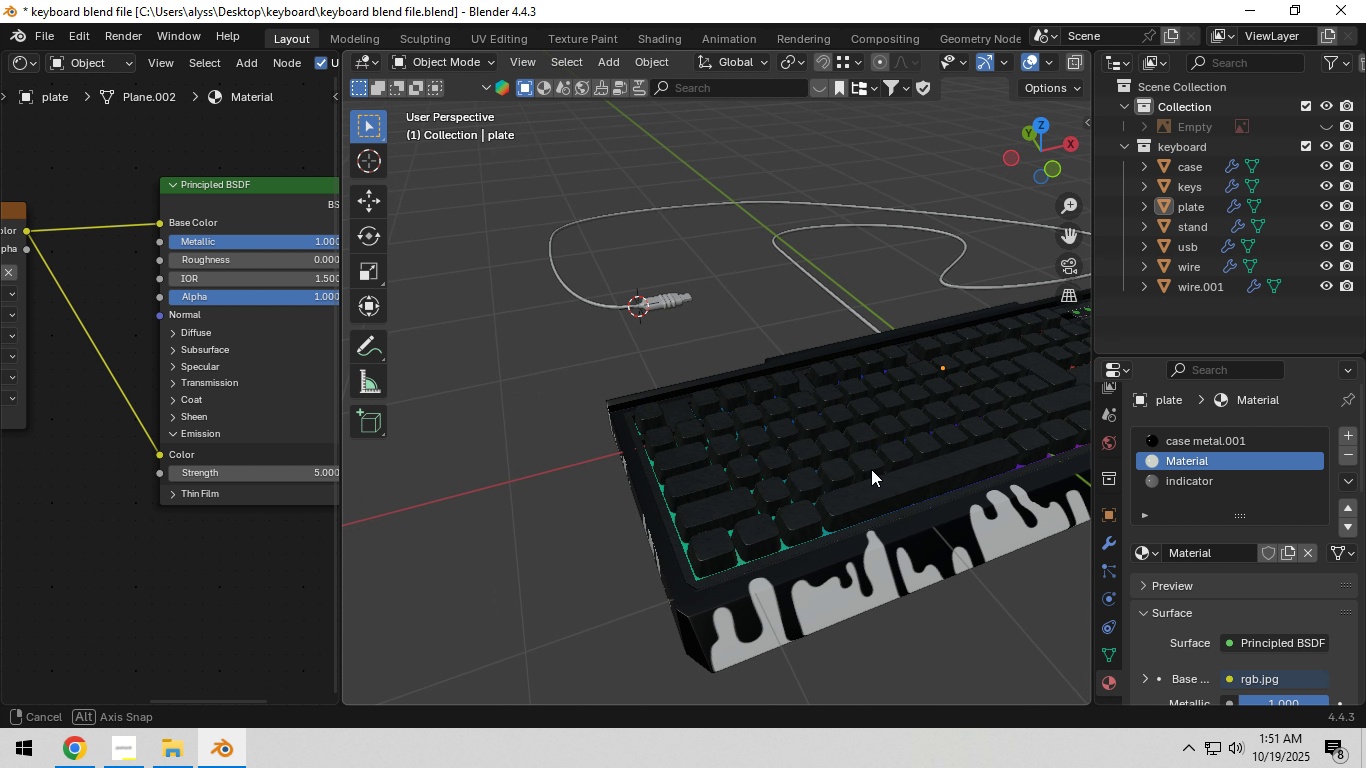 
hold_key(key=ShiftLeft, duration=0.61)
 